 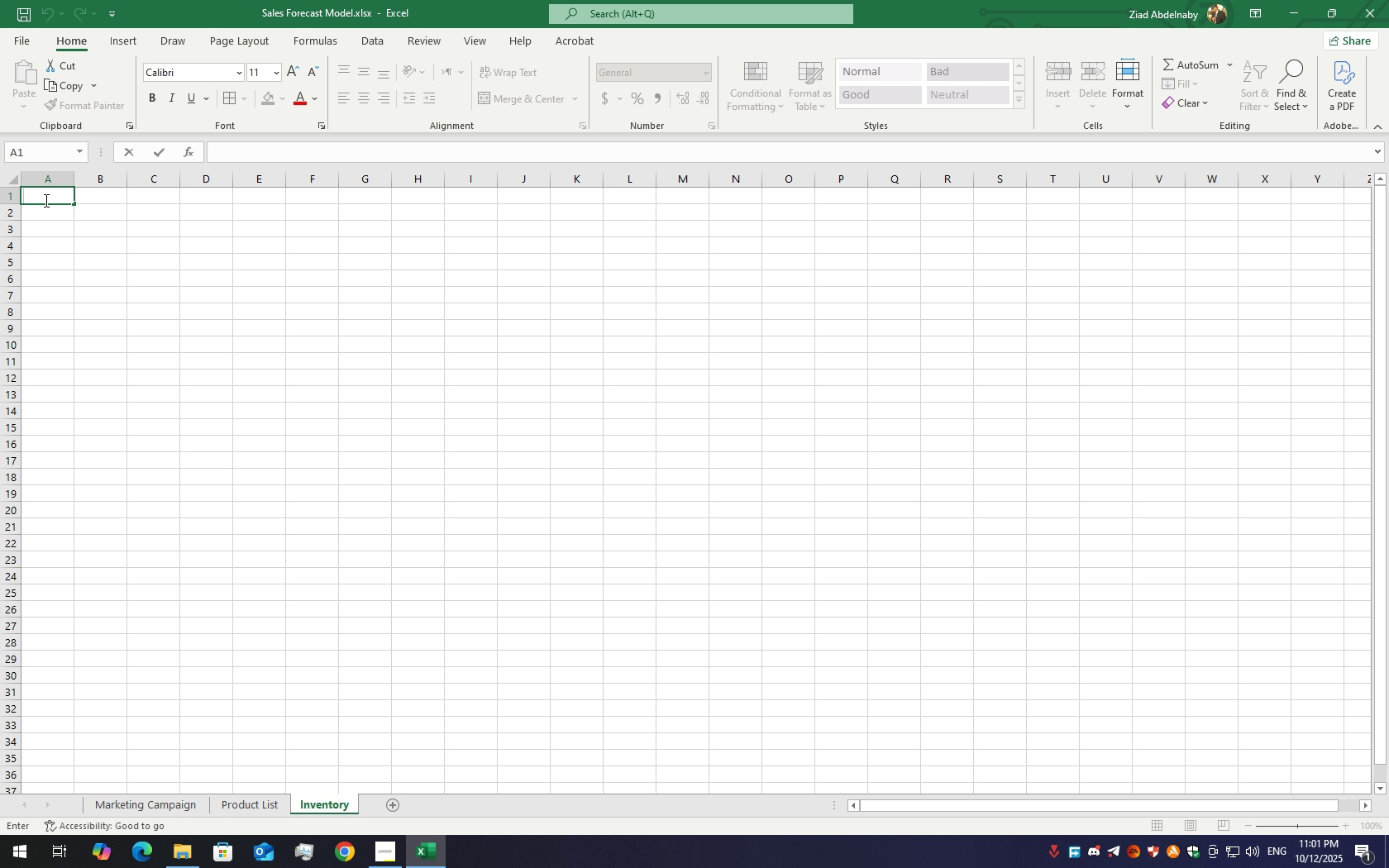 
type(Month)
 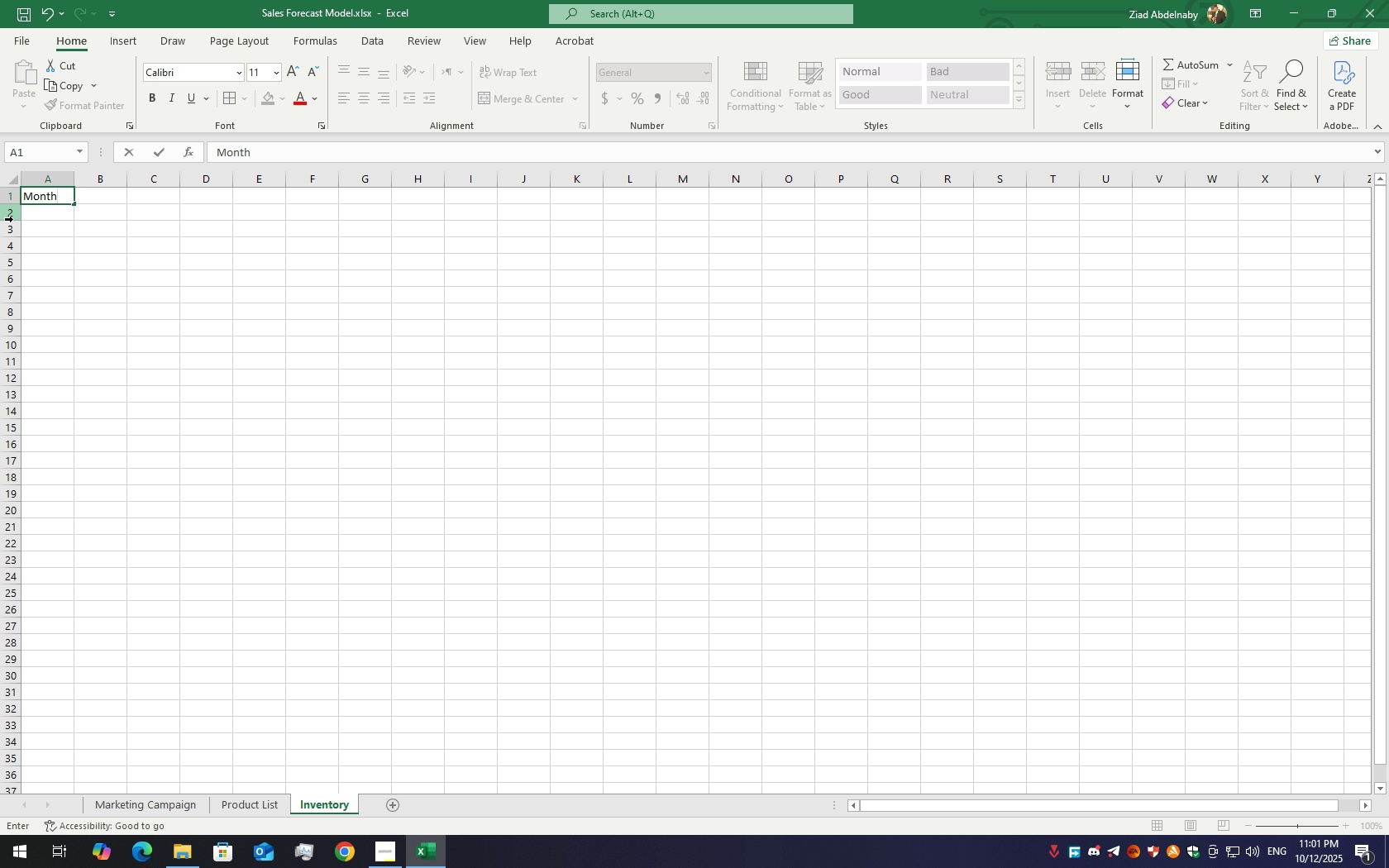 
left_click([2, 220])
 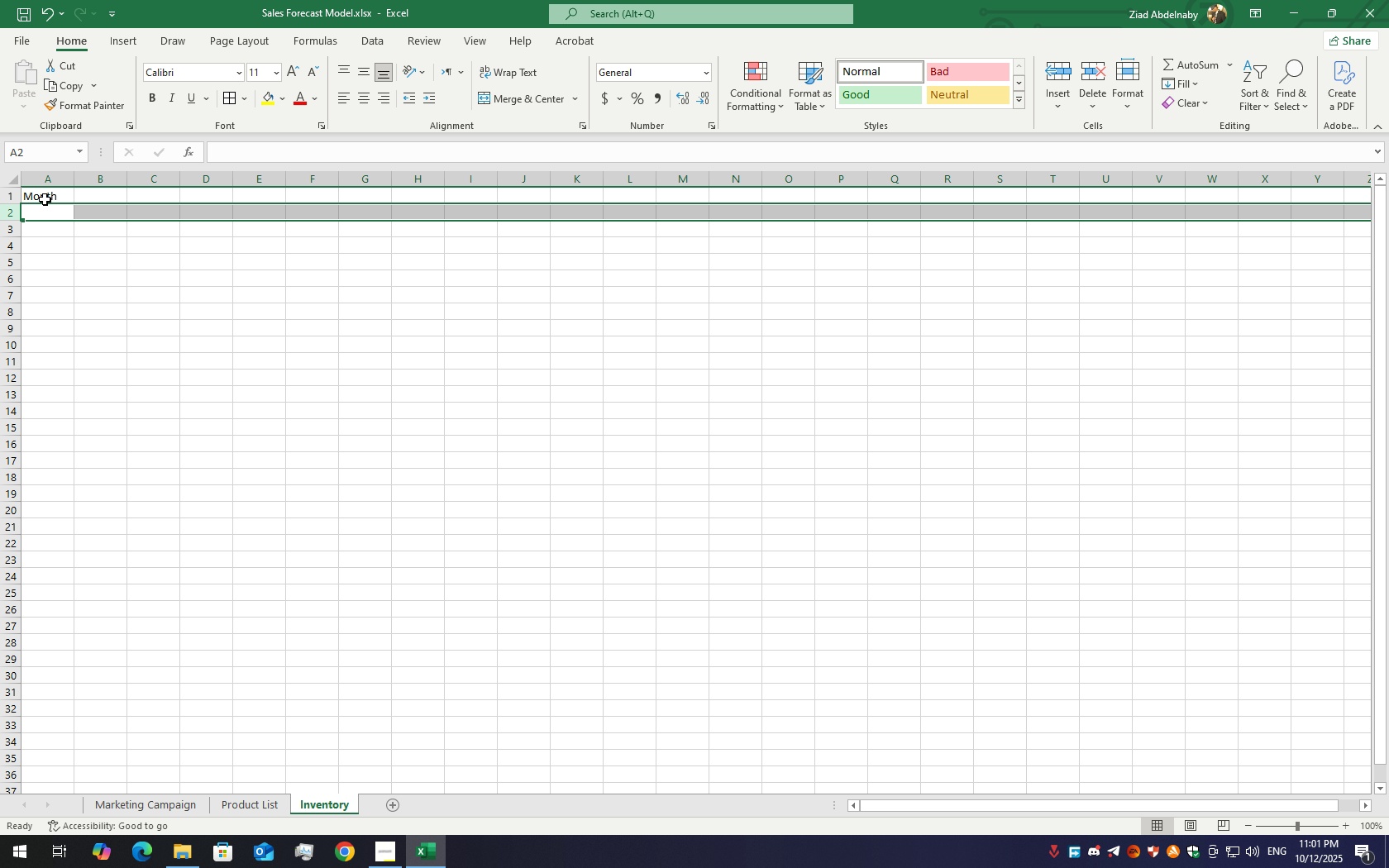 
left_click([45, 199])
 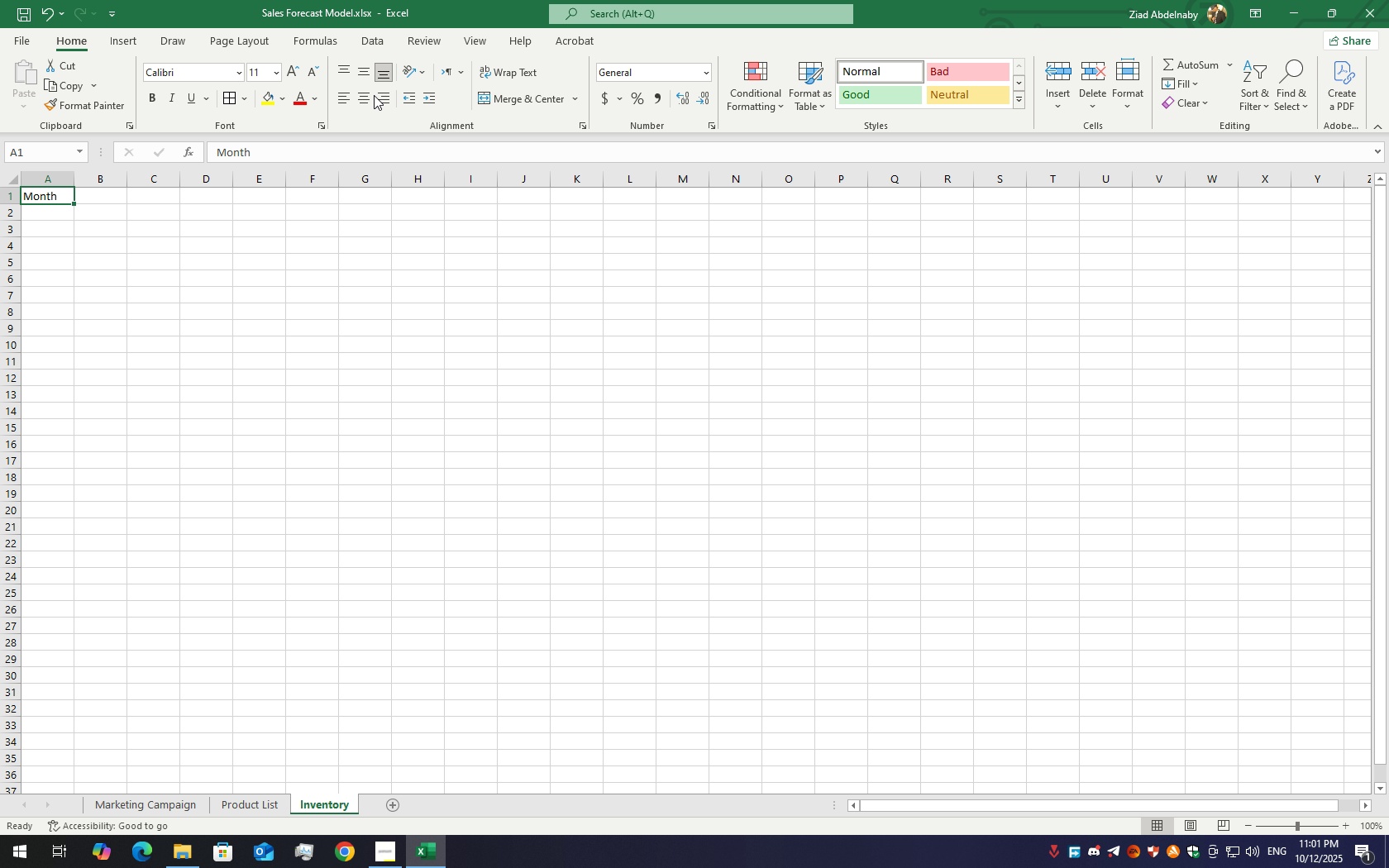 
left_click([370, 95])
 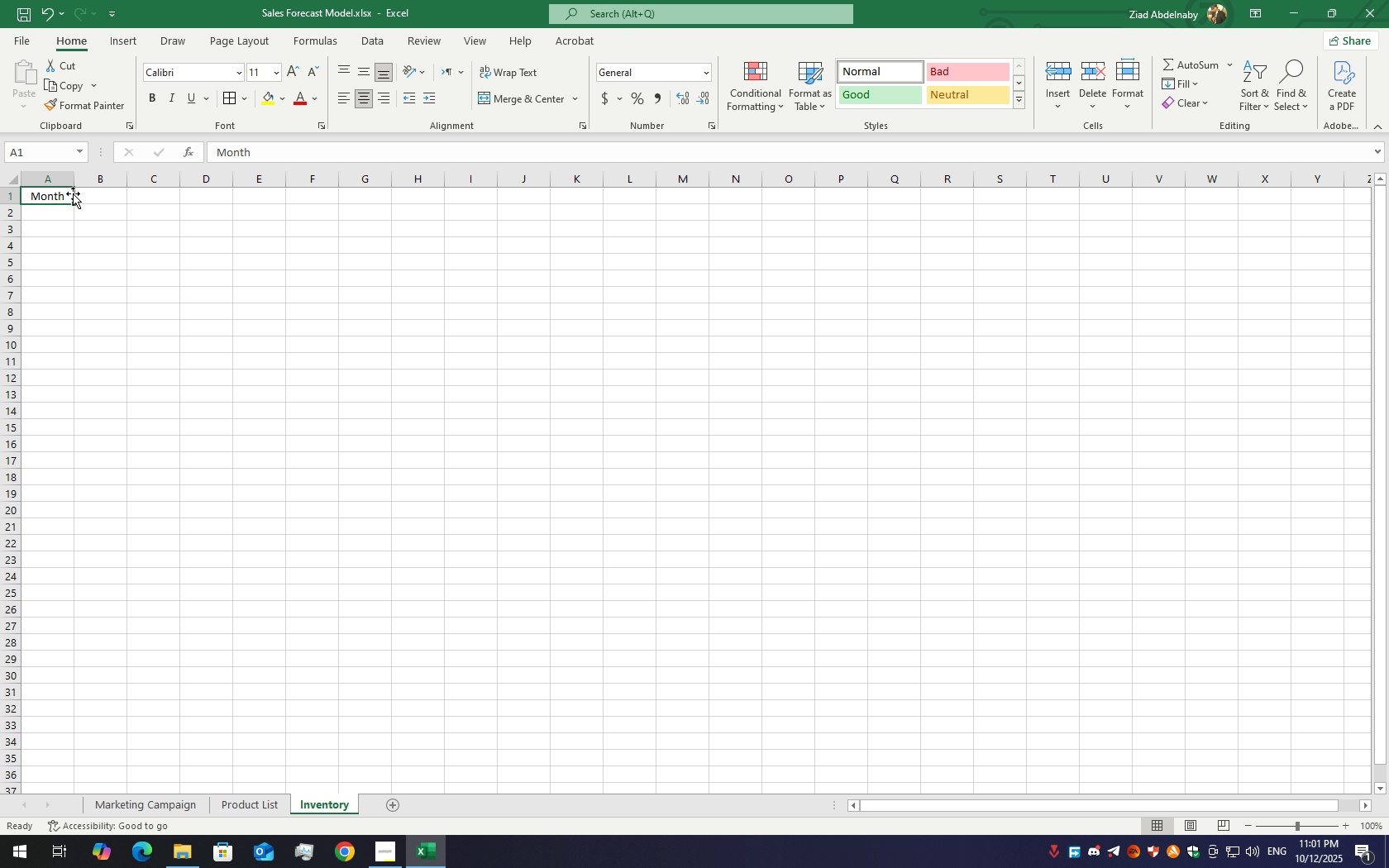 
left_click_drag(start_coordinate=[72, 201], to_coordinate=[74, 741])
 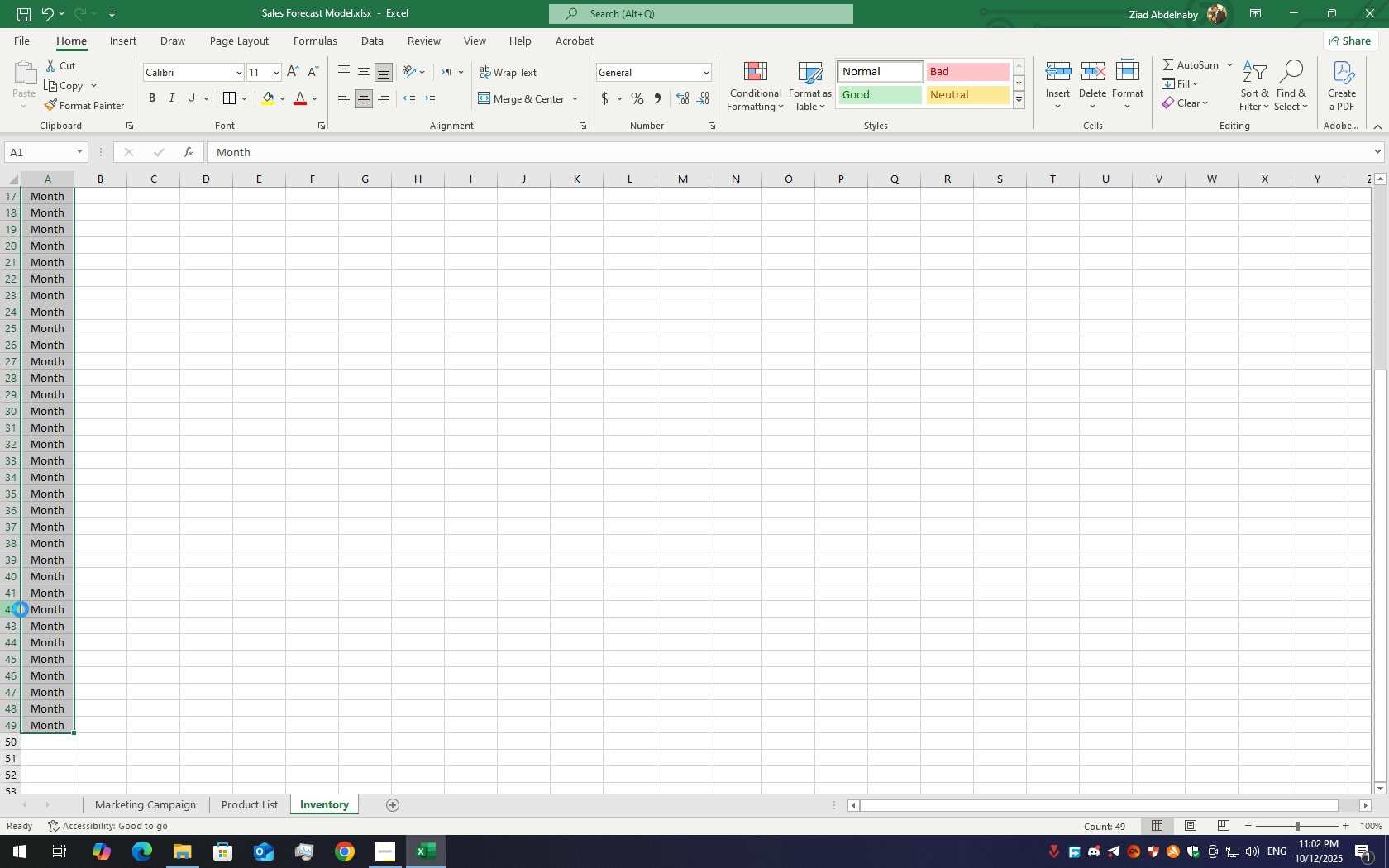 
key(Control+Z)
 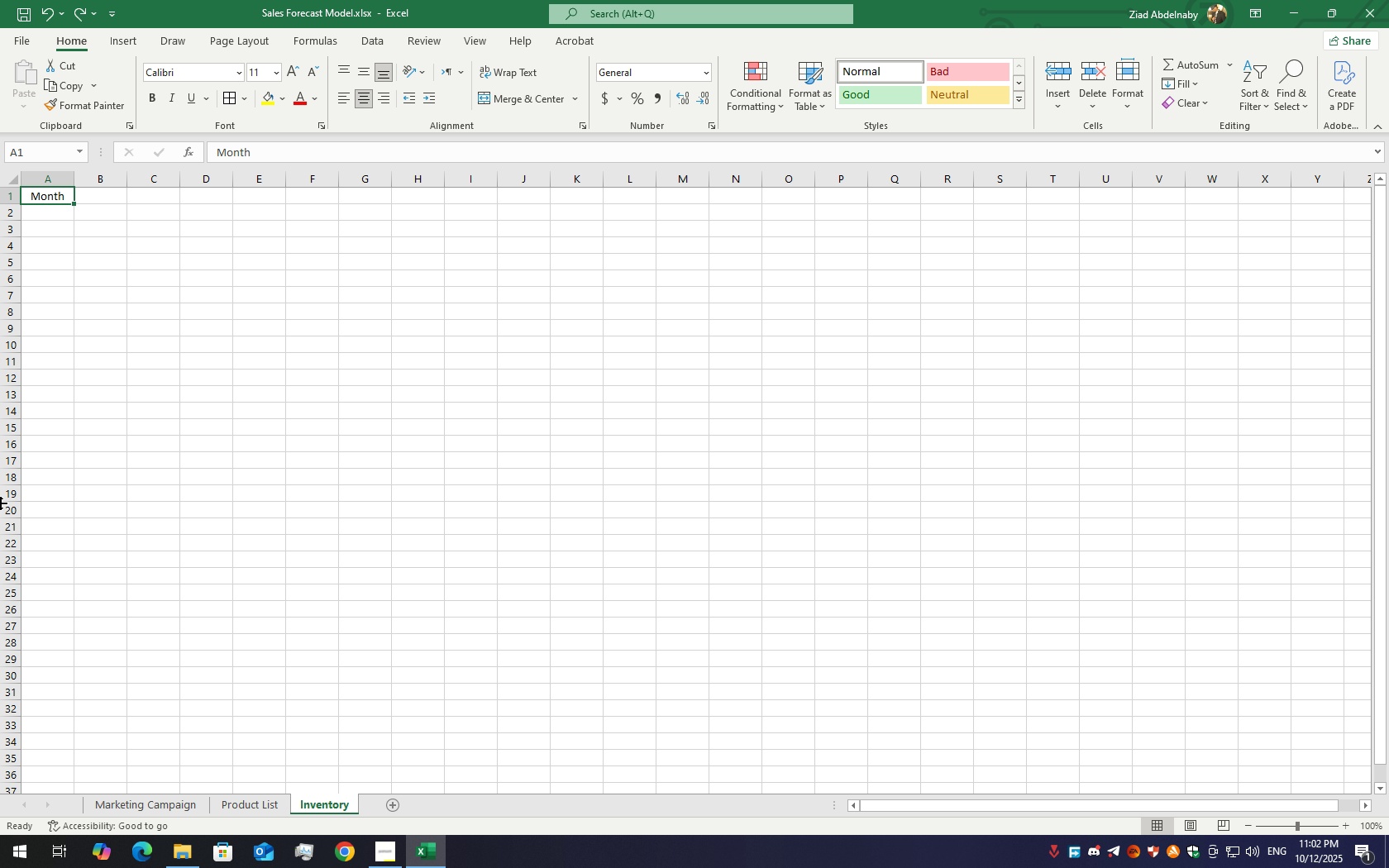 
scroll: coordinate [0, 502], scroll_direction: up, amount: 8.0
 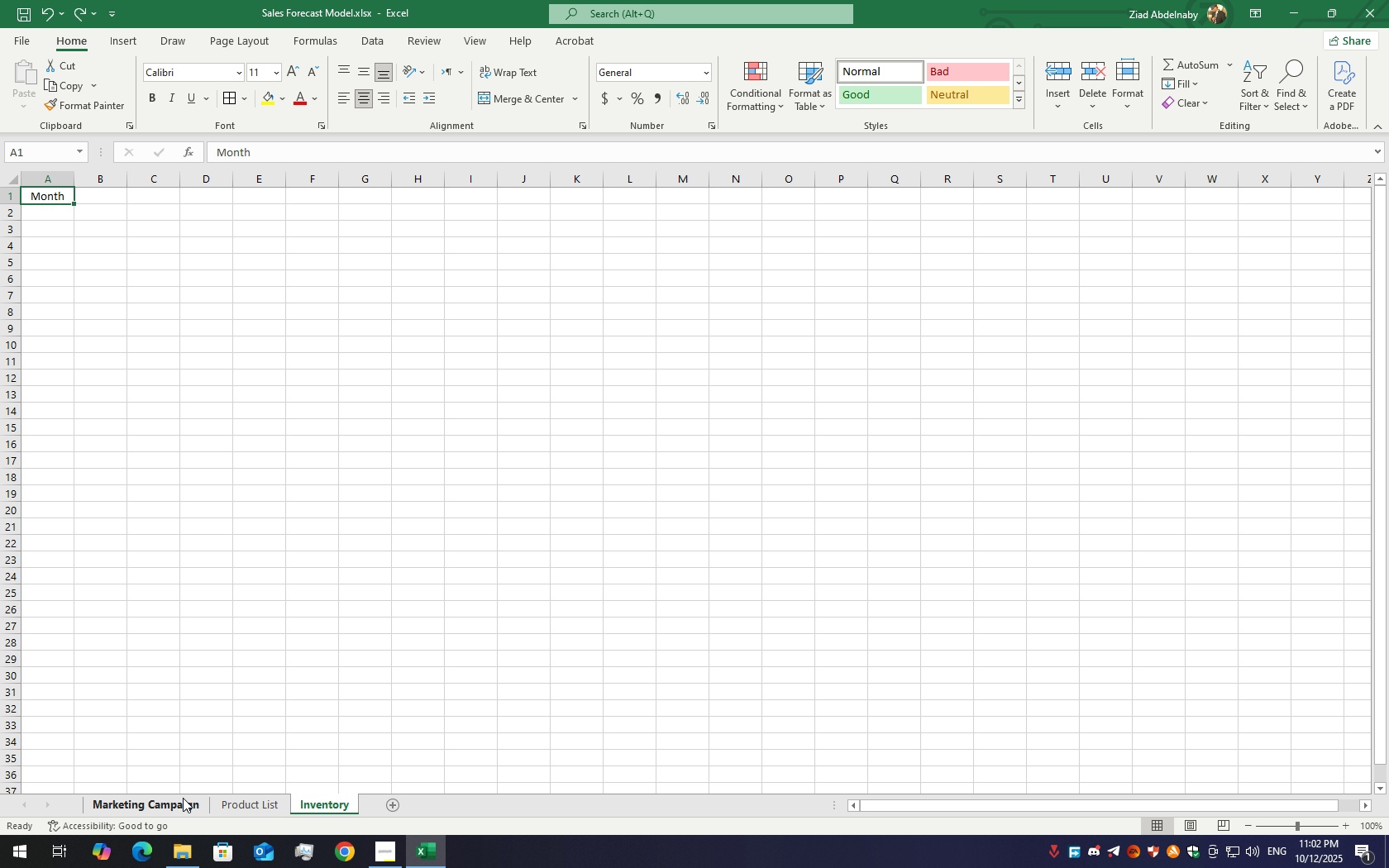 
left_click([179, 798])
 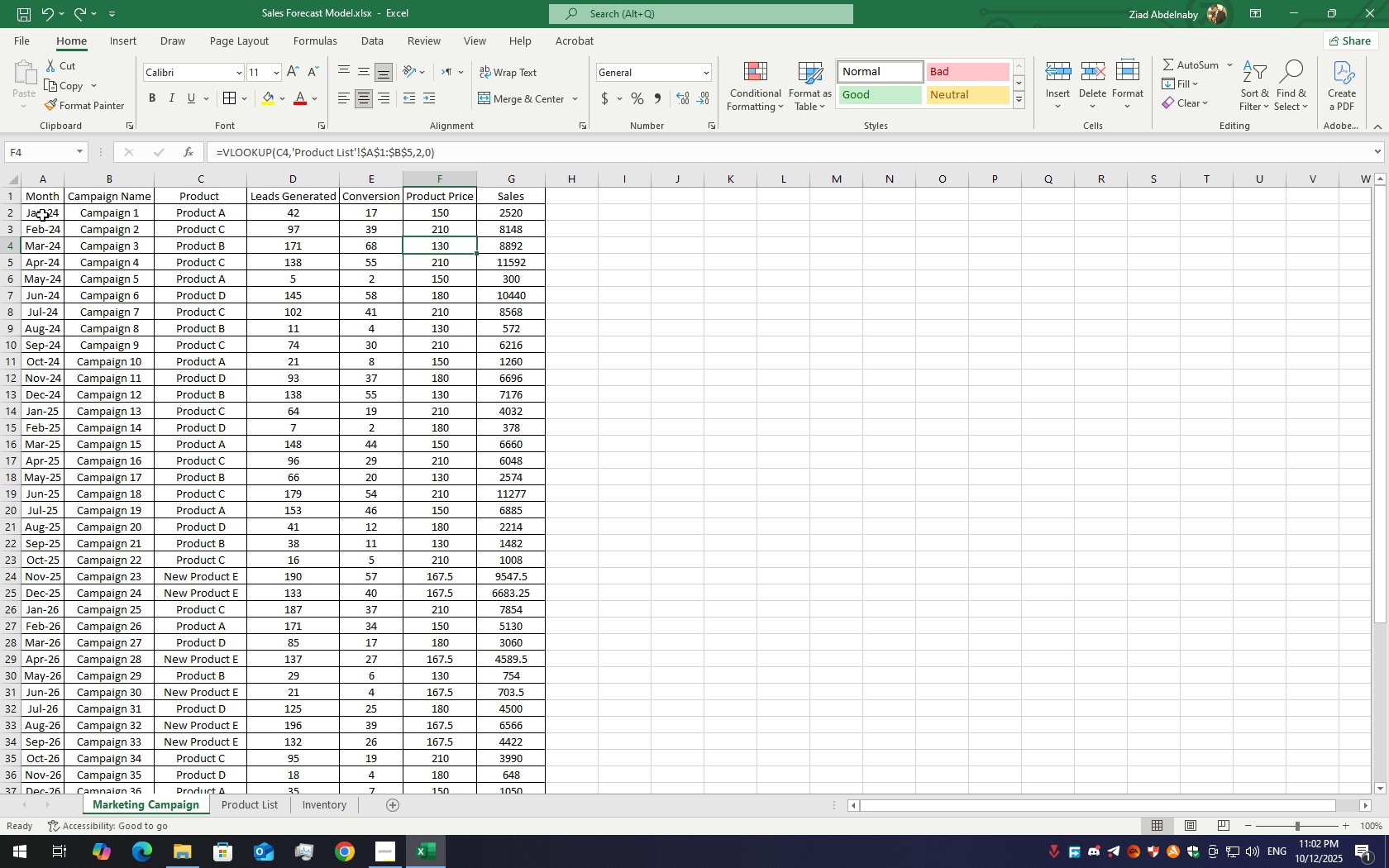 
left_click_drag(start_coordinate=[44, 212], to_coordinate=[41, 723])
 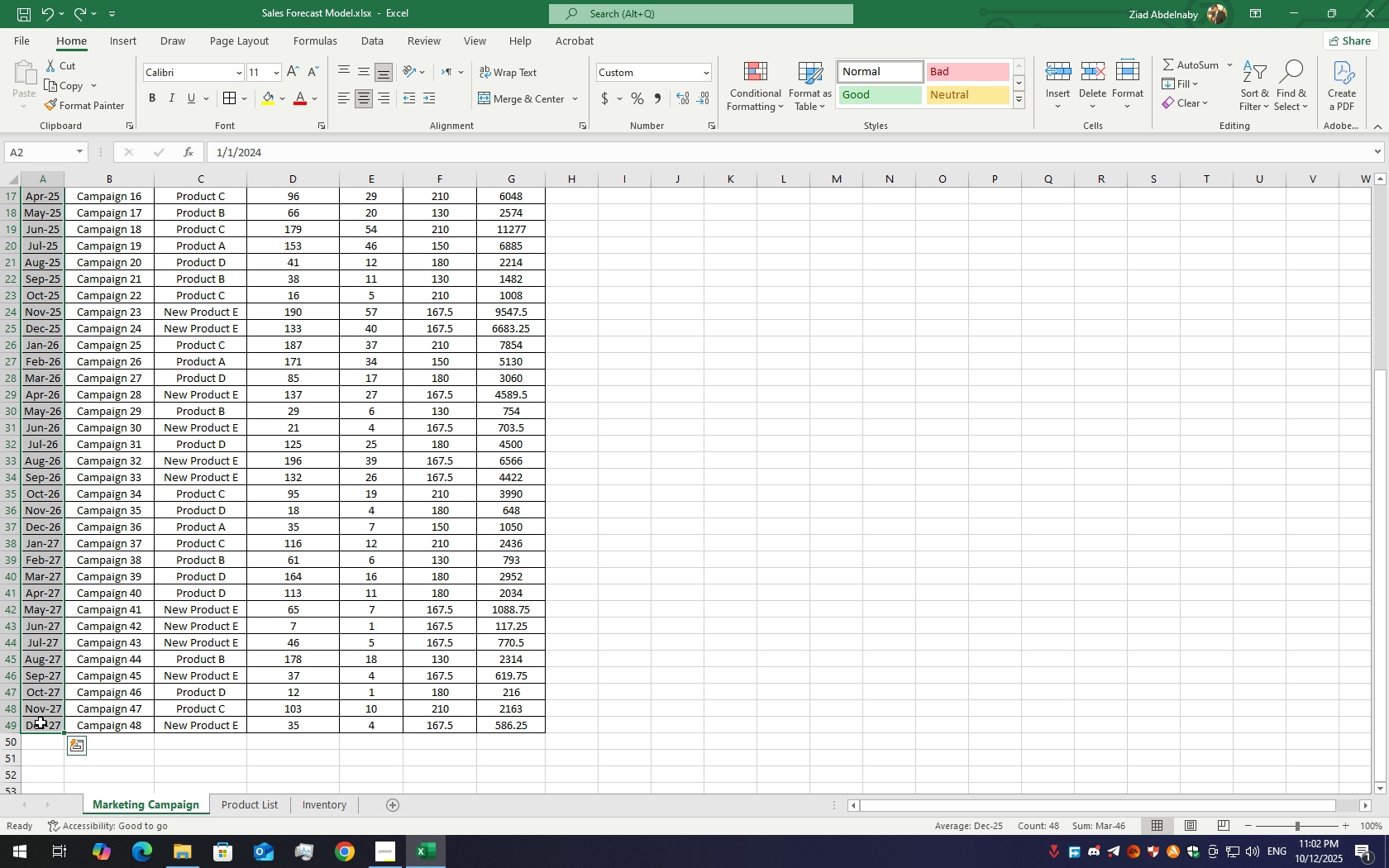 
key(Control+C)
 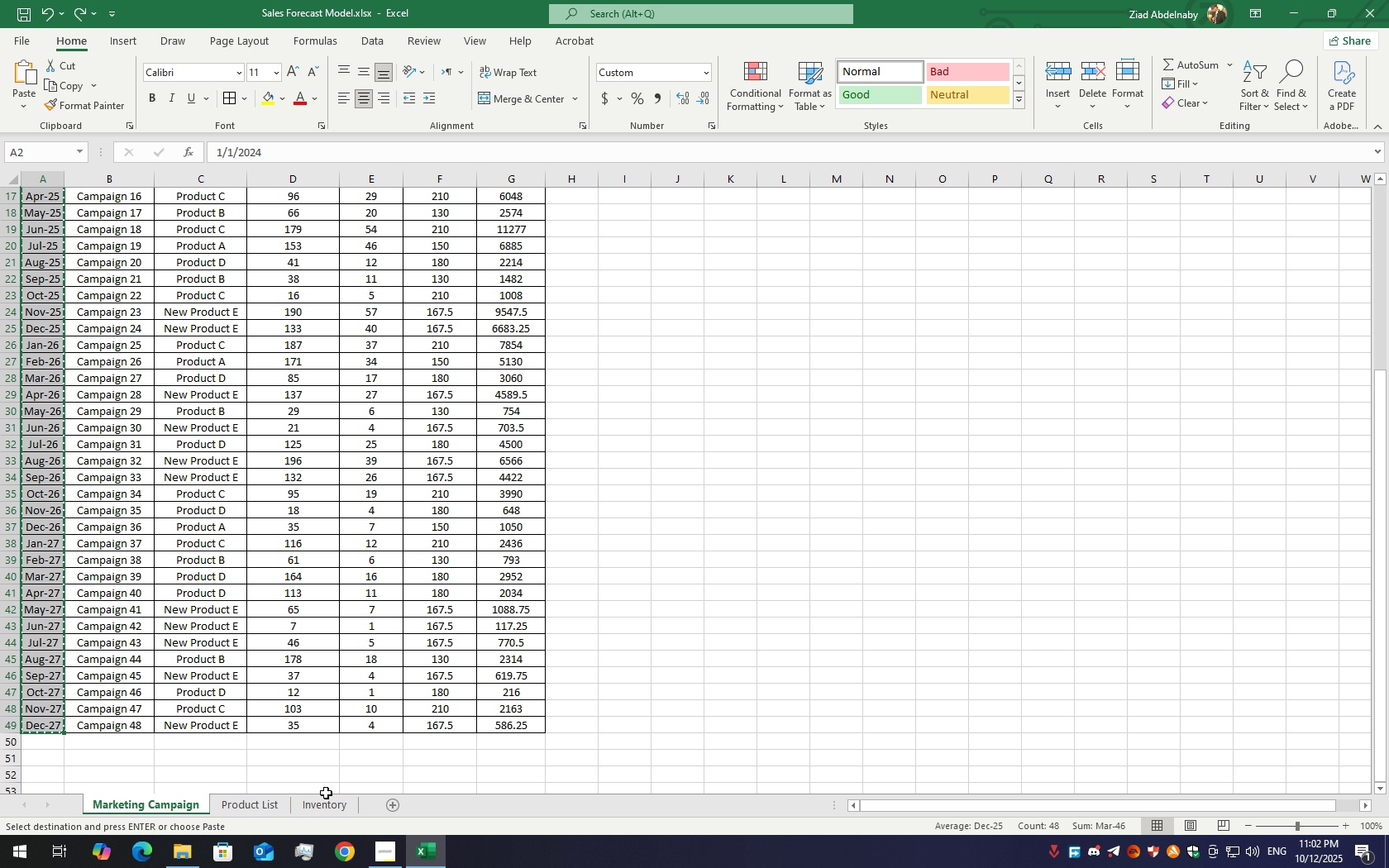 
key(Control+C)
 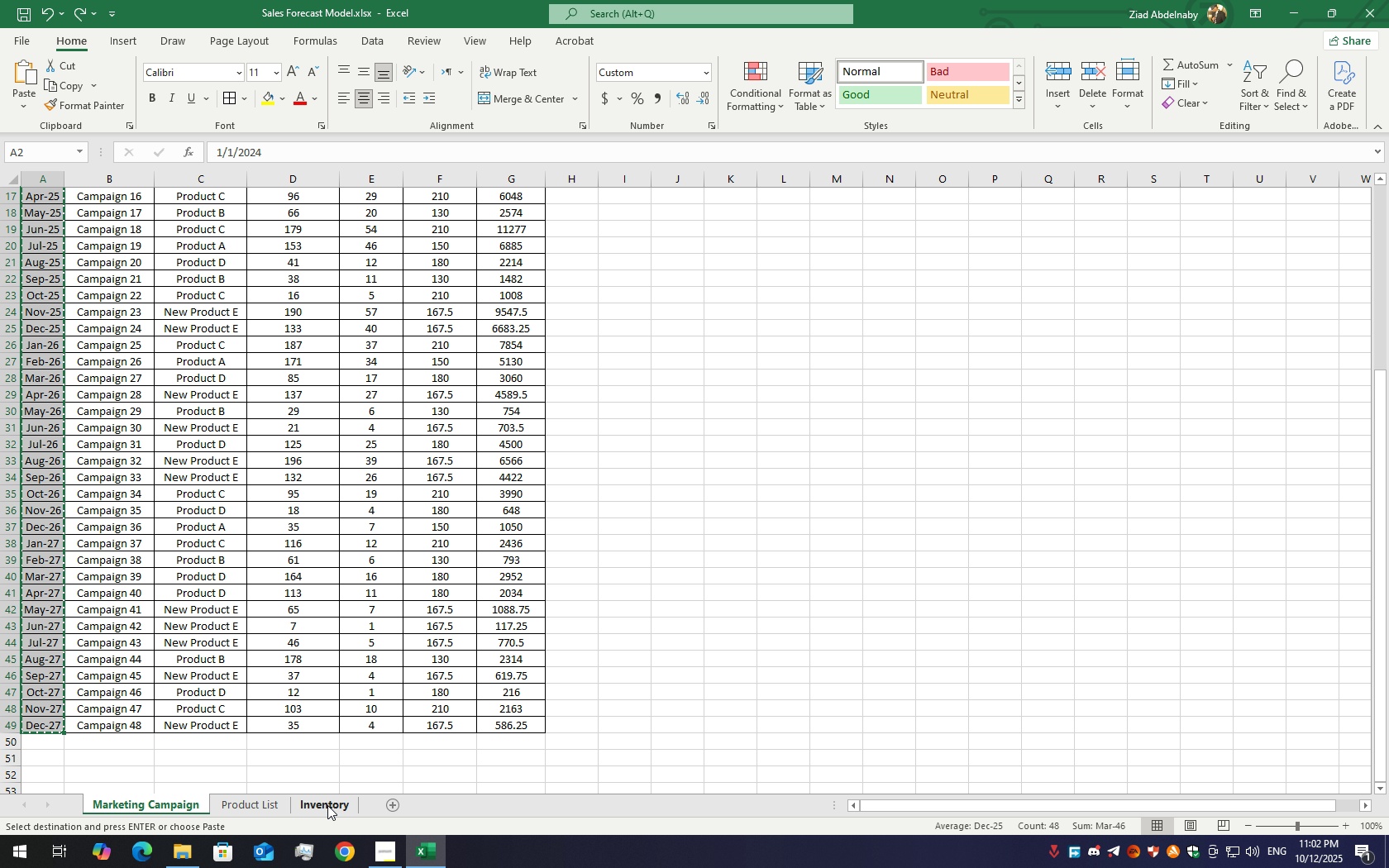 
left_click([328, 805])
 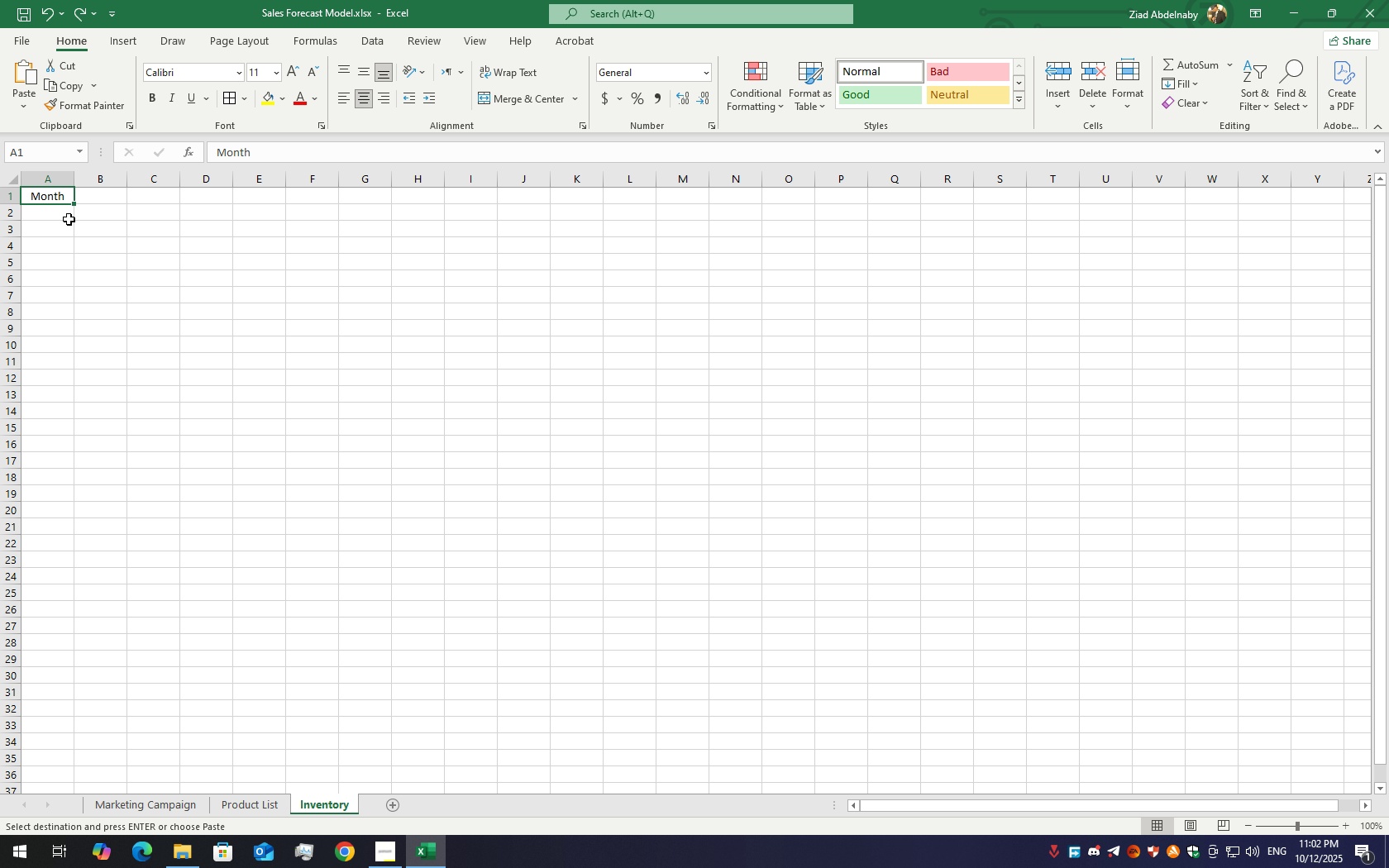 
left_click([57, 219])
 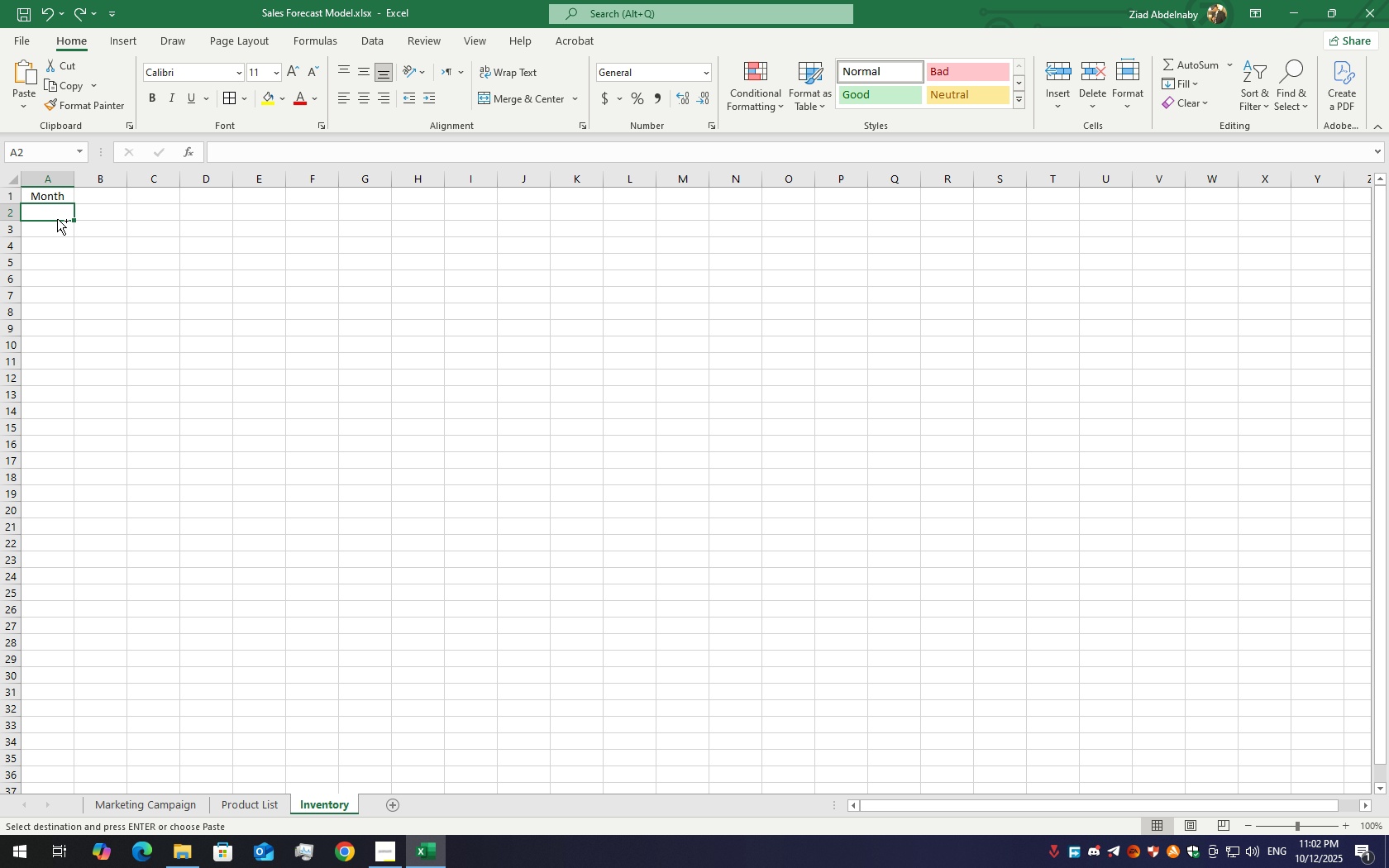 
key(Control+V)
 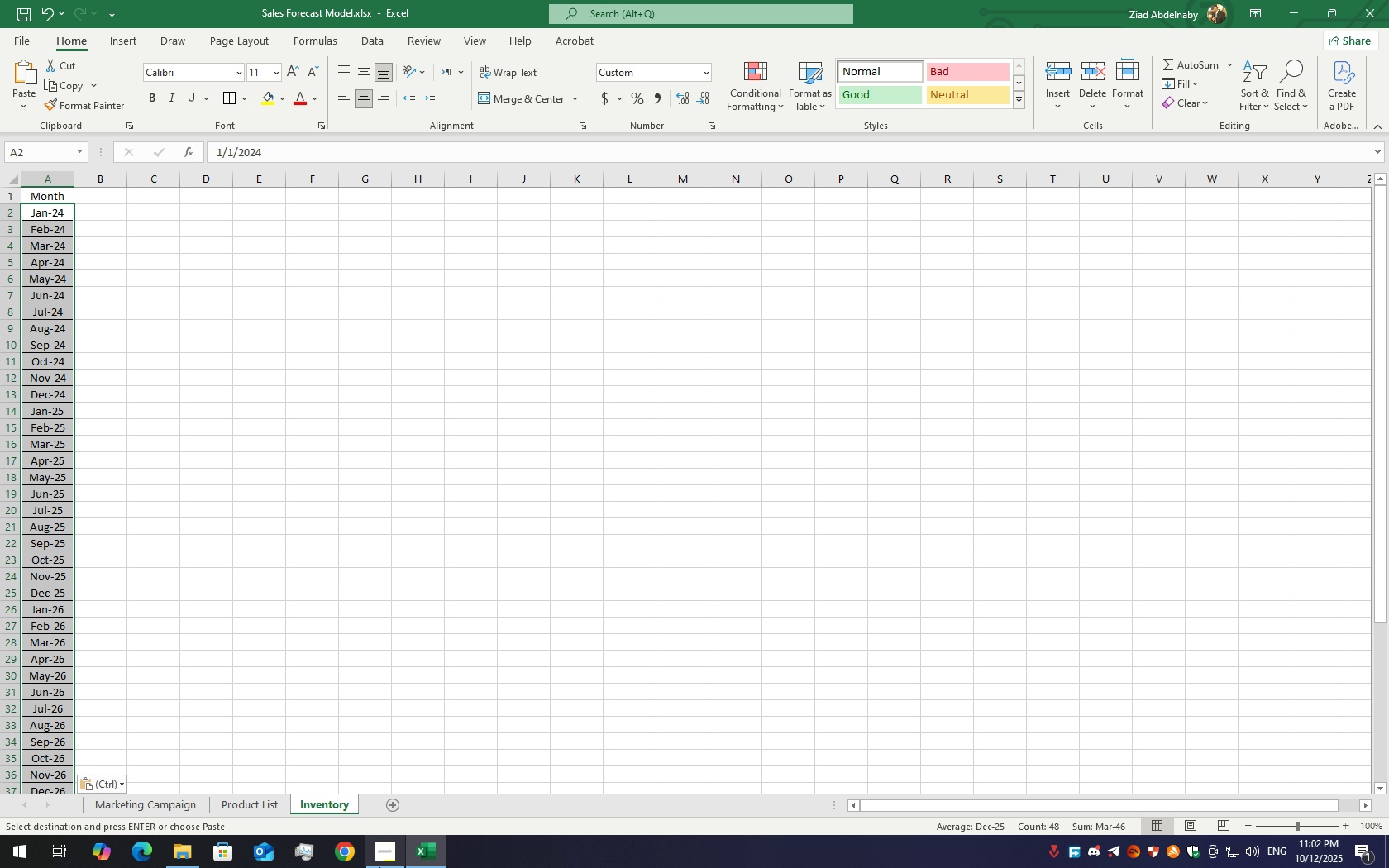 
wait(5.79)
 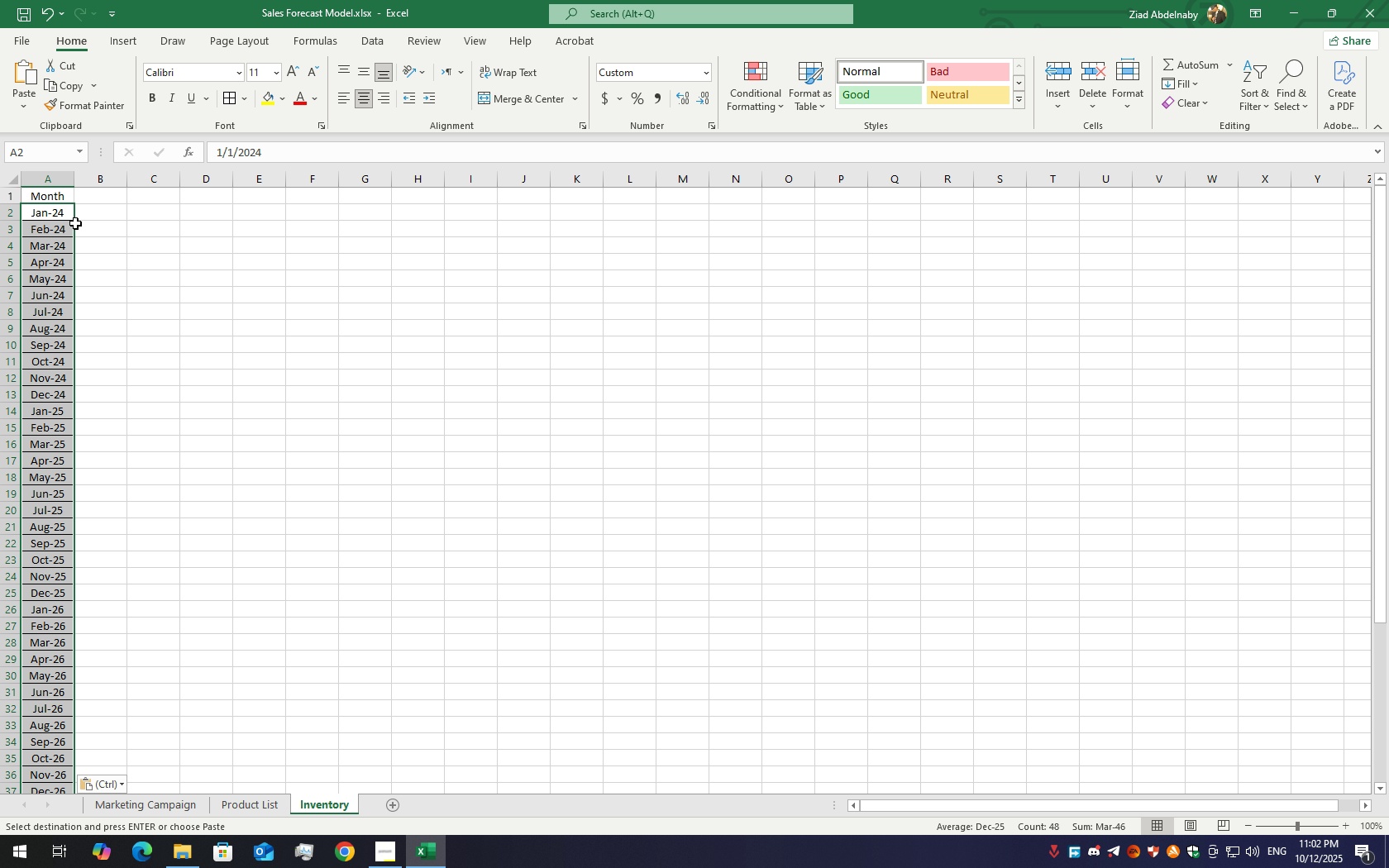 
left_click([165, 808])
 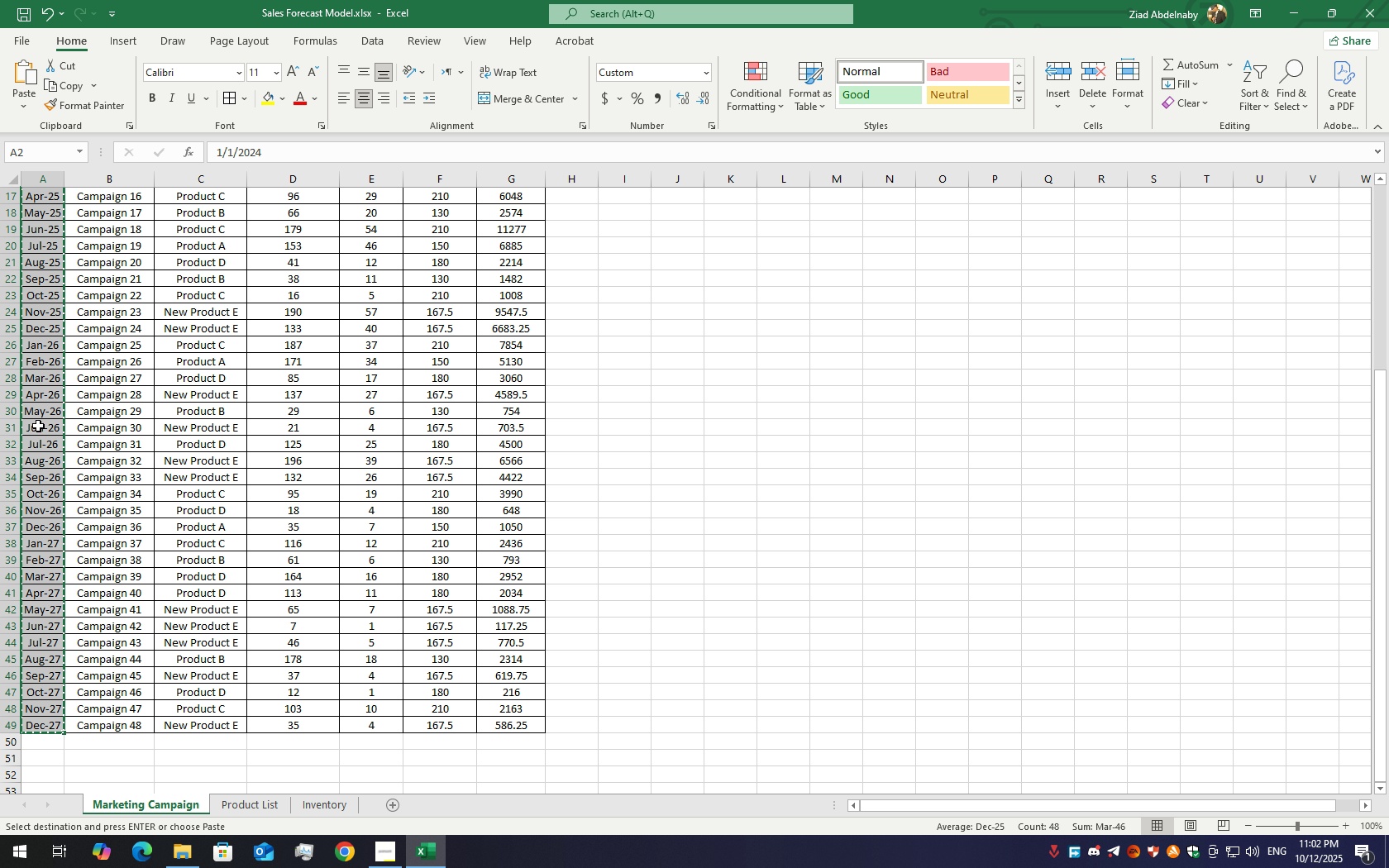 
scroll: coordinate [64, 417], scroll_direction: up, amount: 14.0
 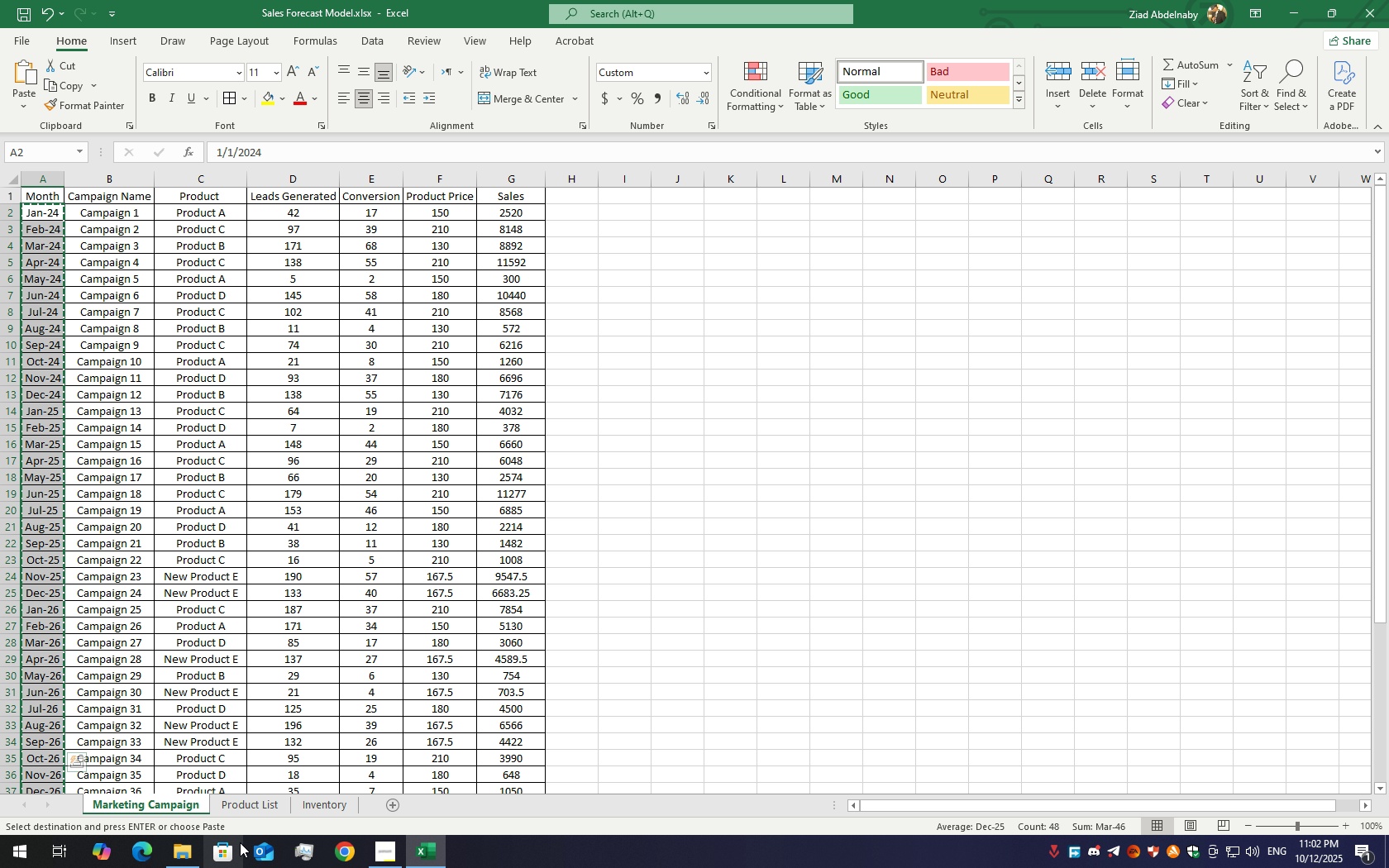 
wait(7.8)
 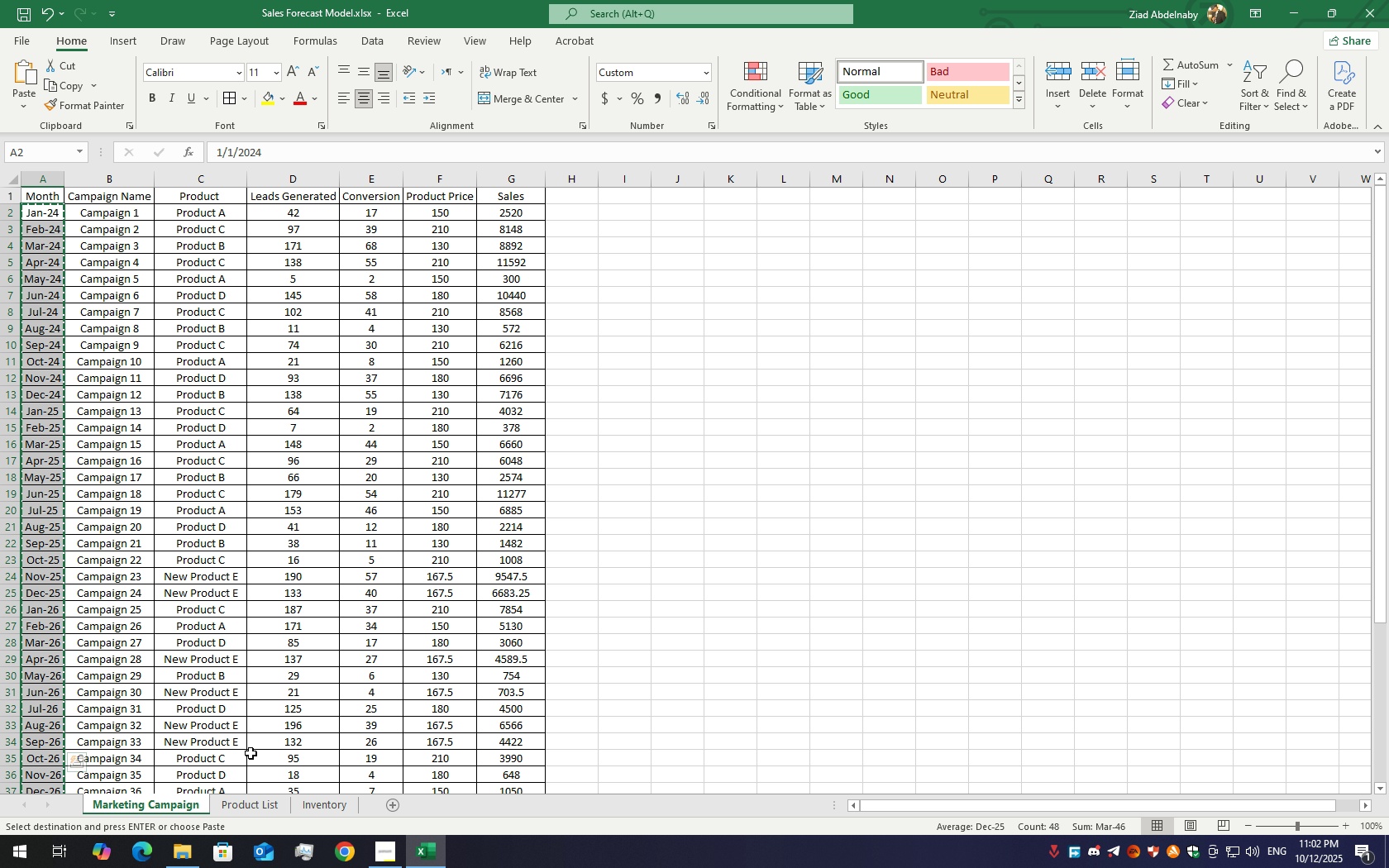 
left_click([322, 812])
 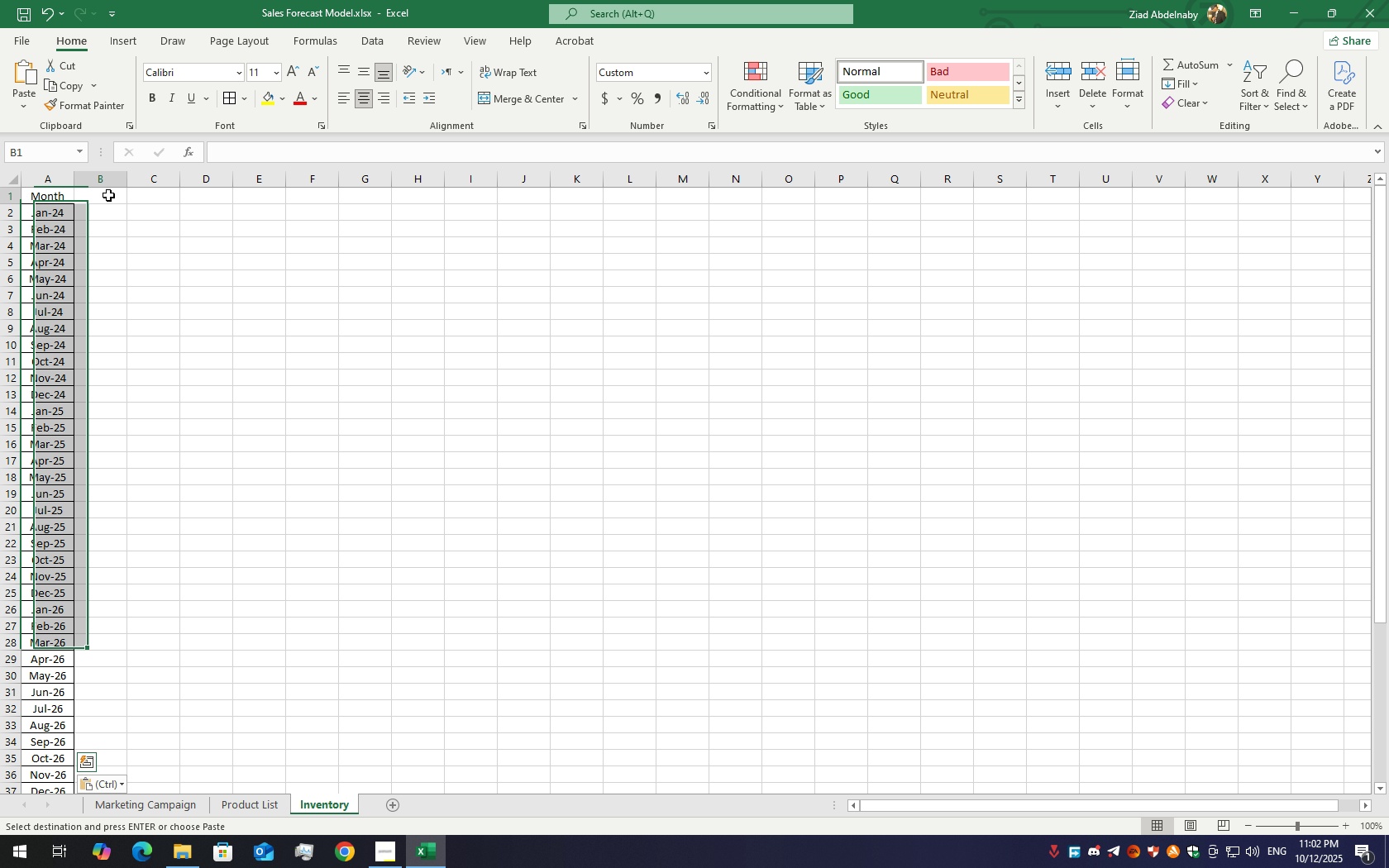 
left_click([108, 195])
 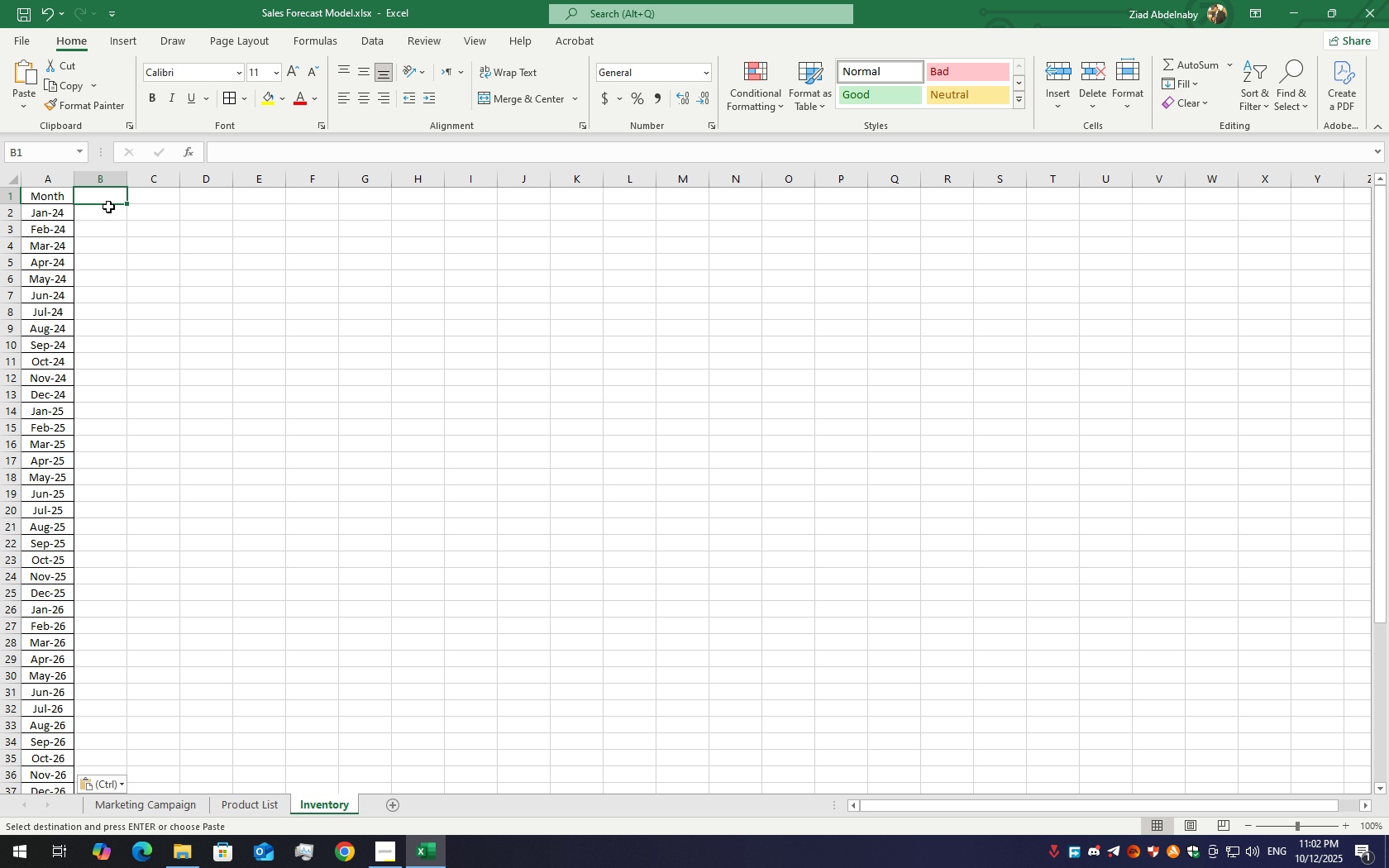 
double_click([90, 191])
 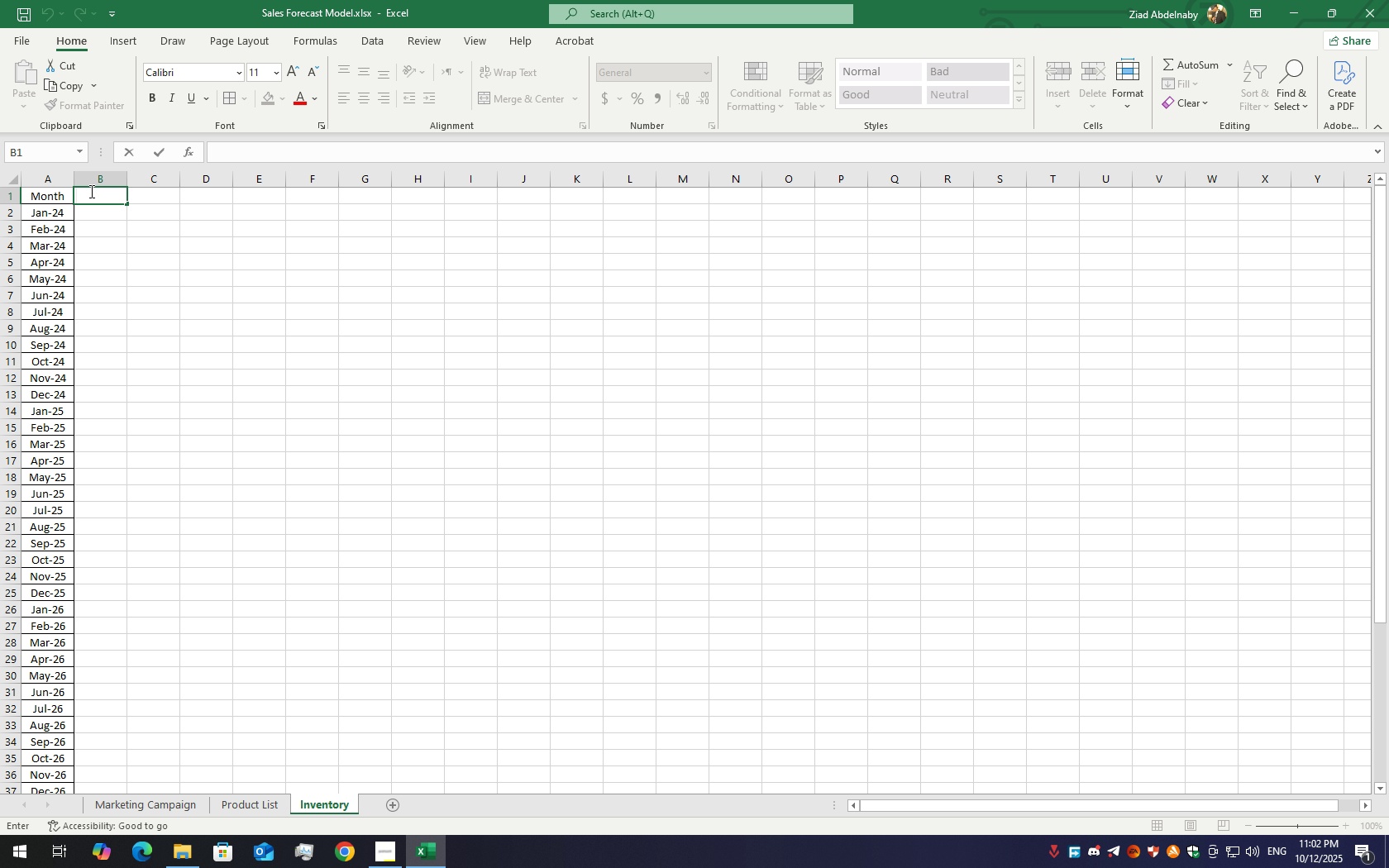 
type(Porde)
key(Backspace)
type(uct)
 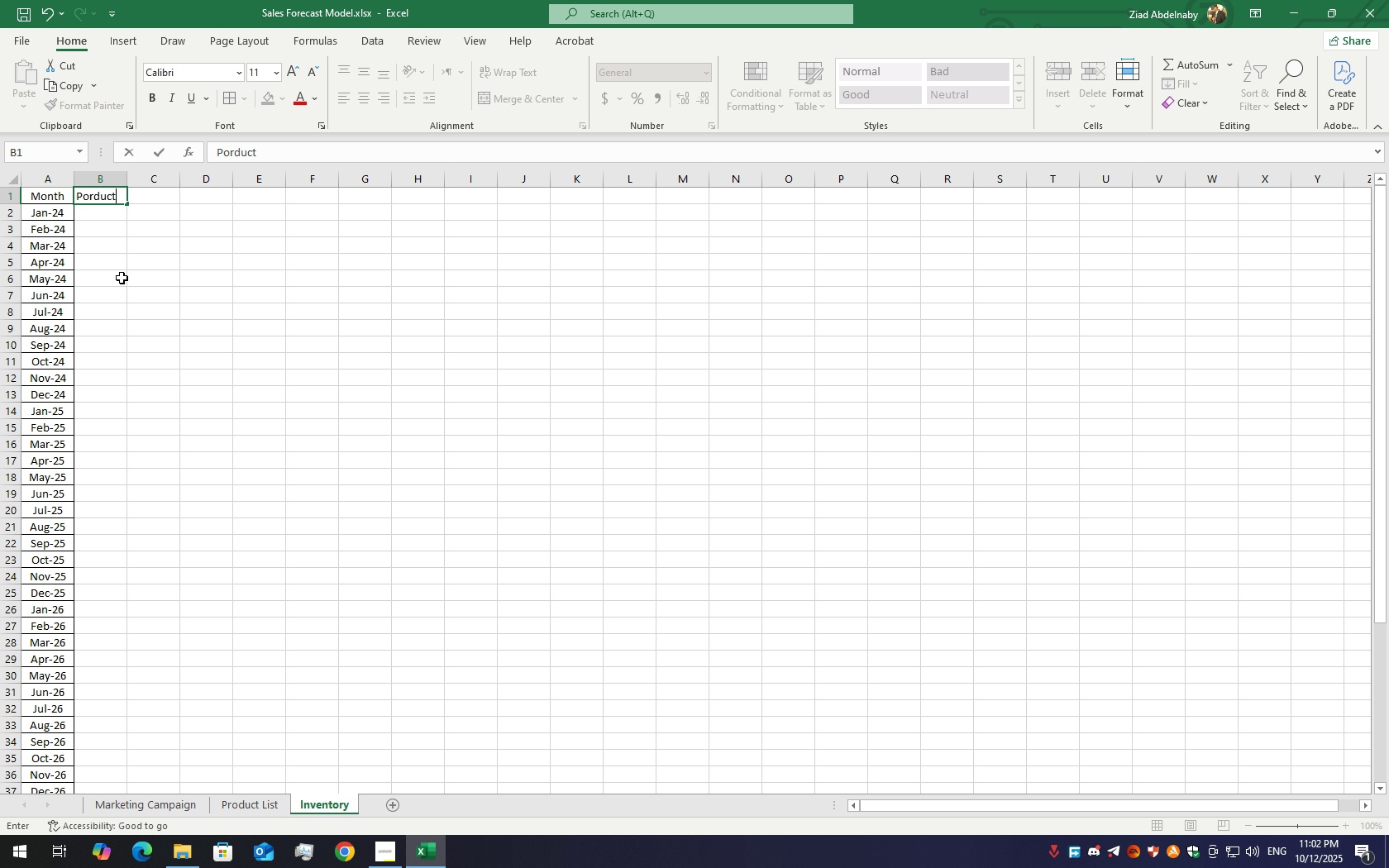 
left_click([126, 278])
 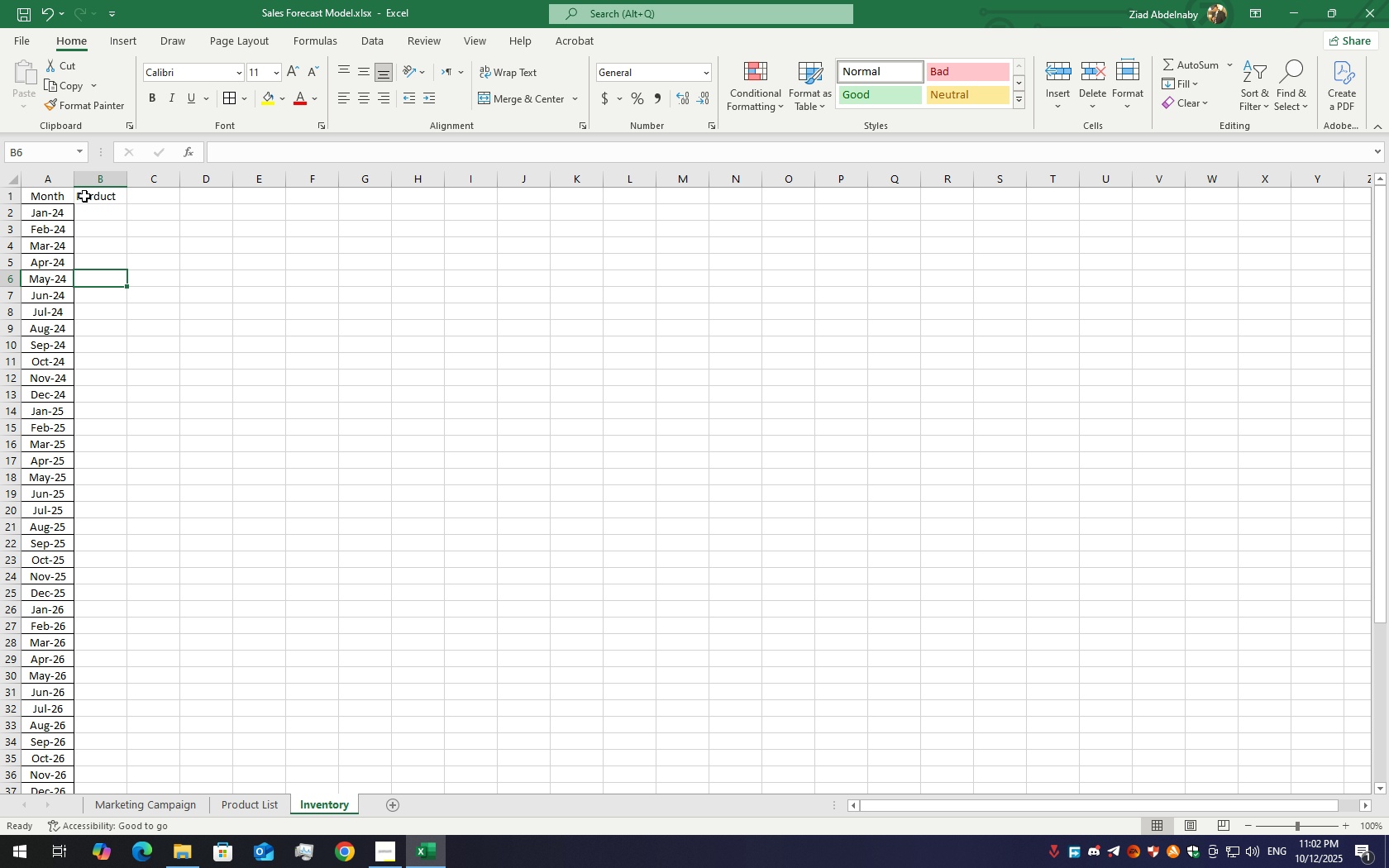 
double_click([84, 196])
 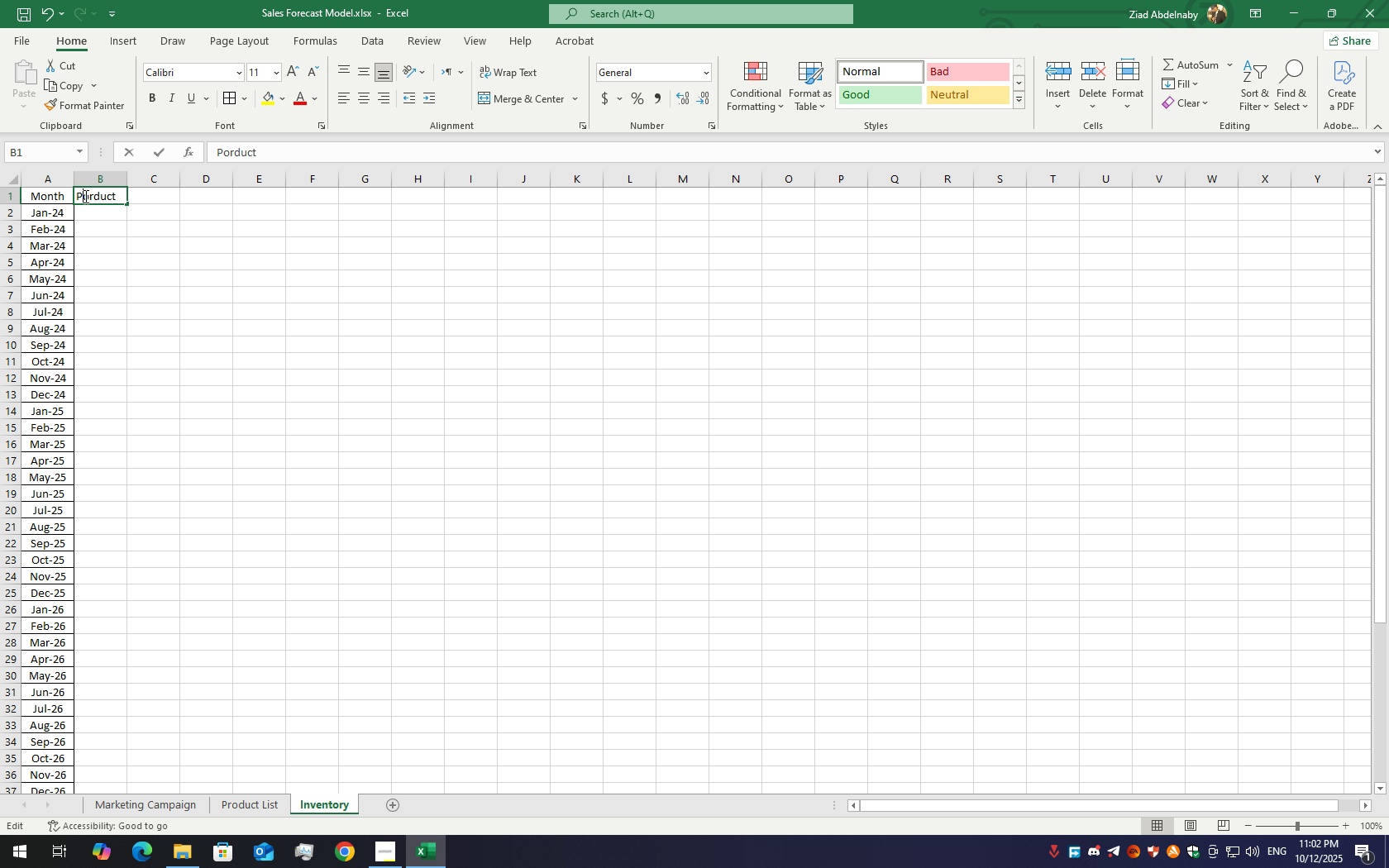 
triple_click([84, 196])
 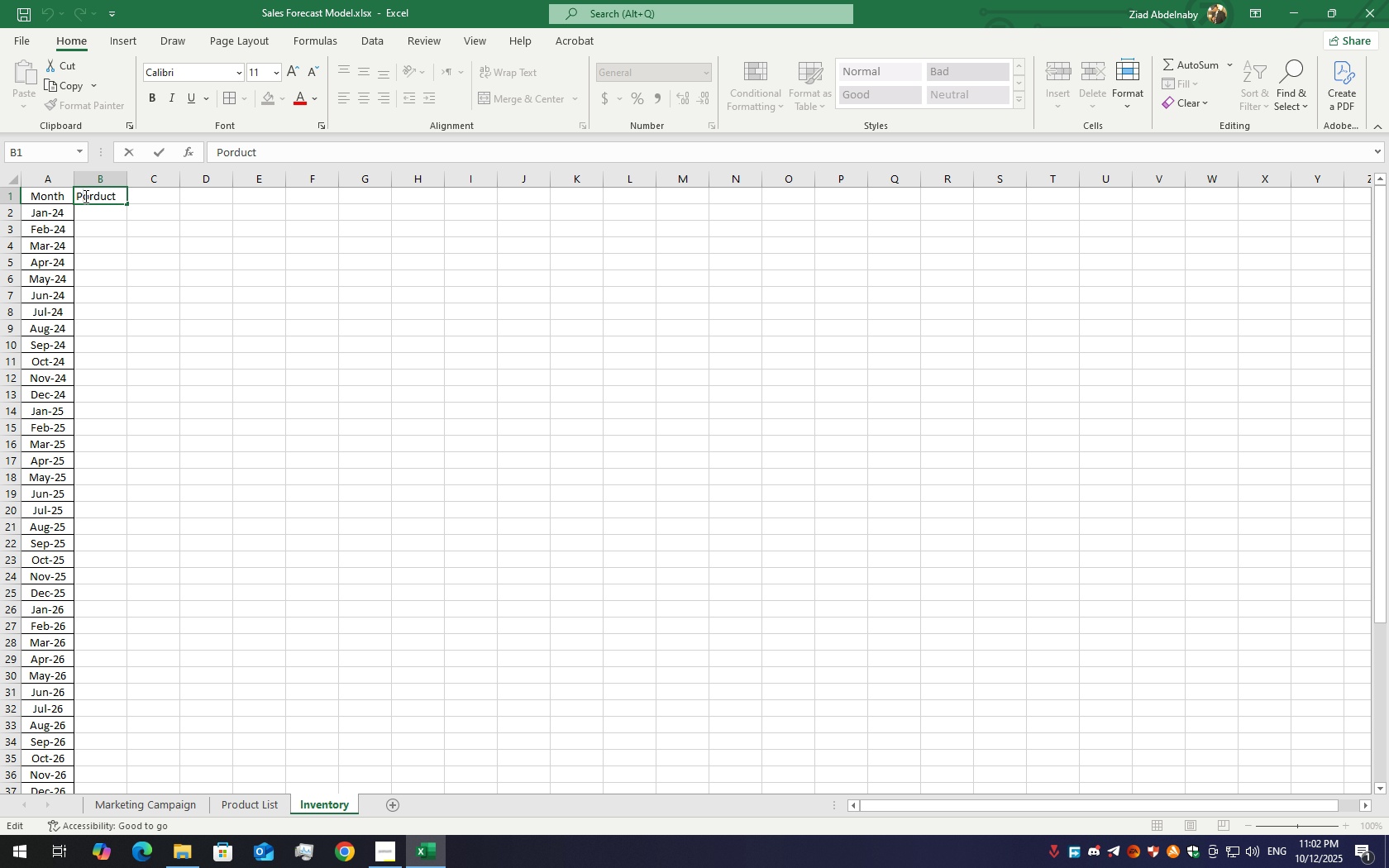 
key(Control+A)
 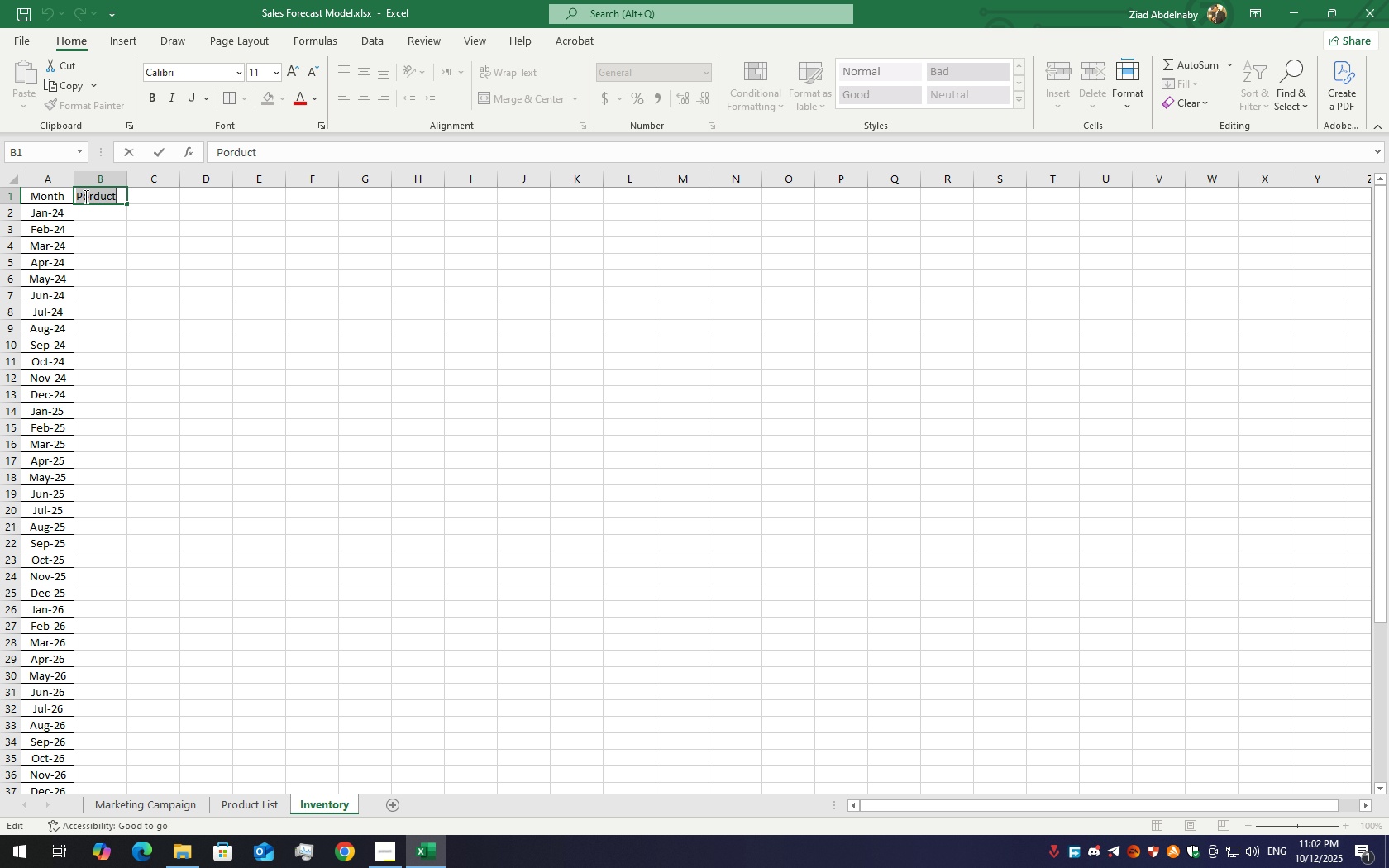 
type(Product)
 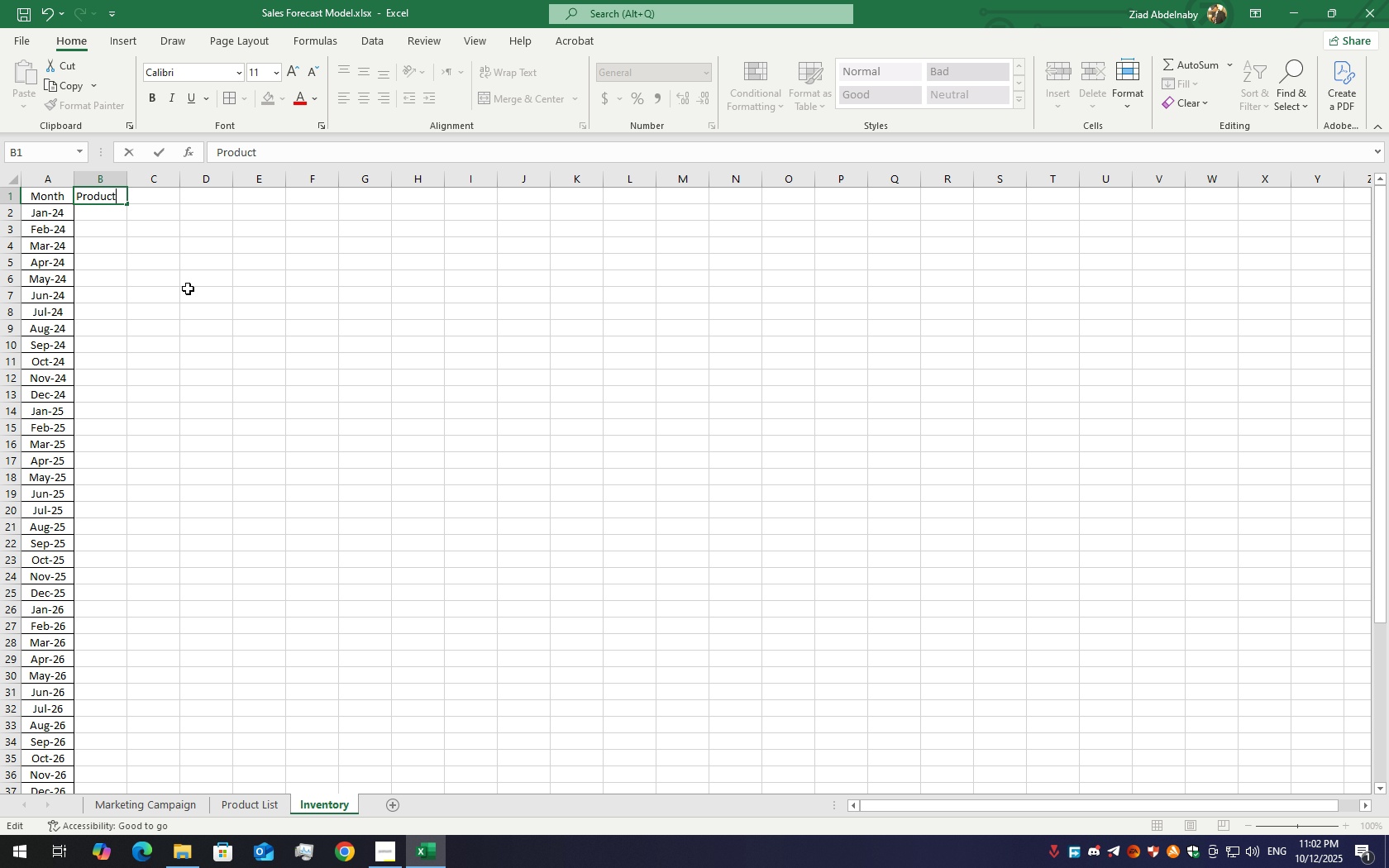 
left_click([192, 289])
 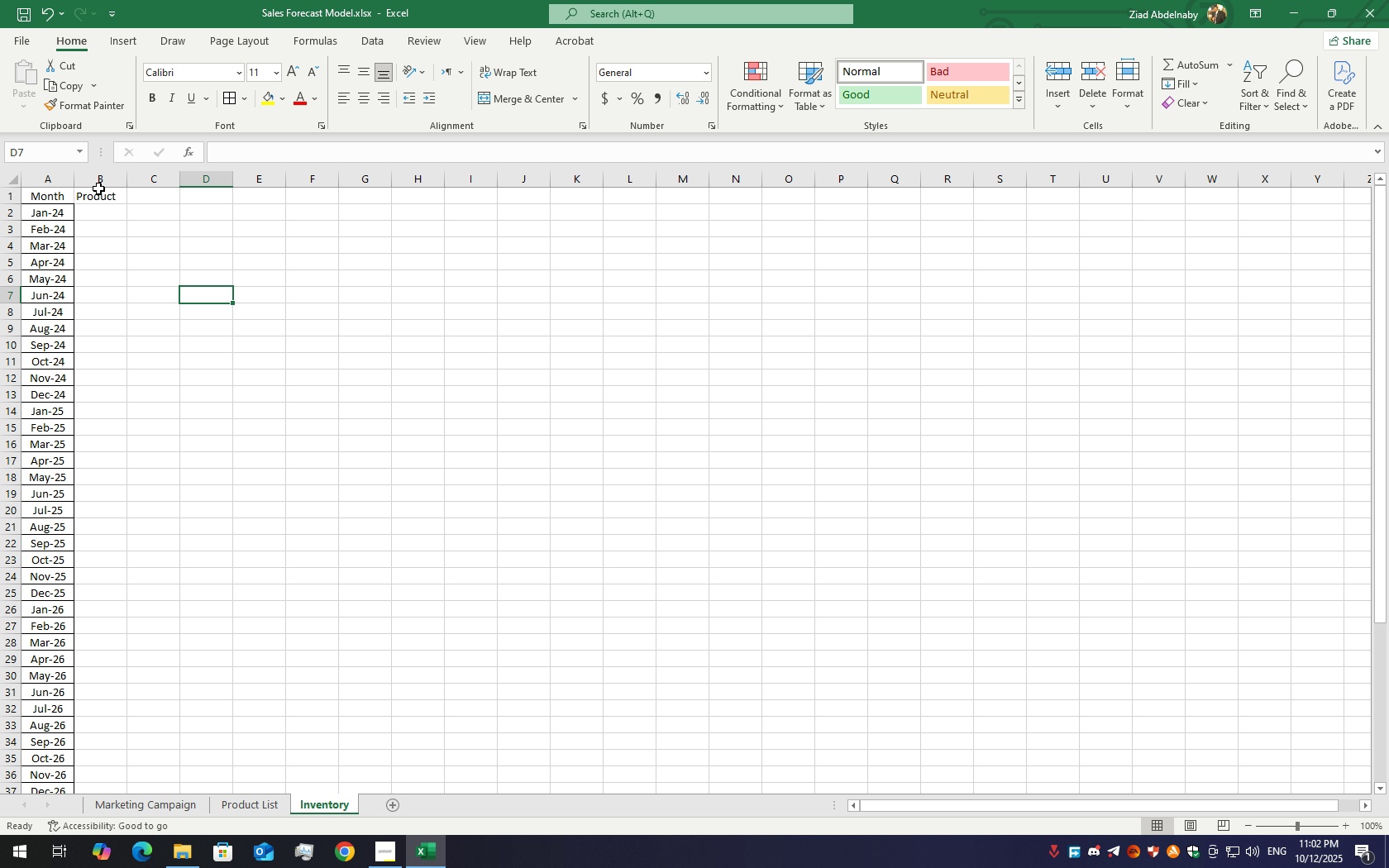 
left_click([98, 188])
 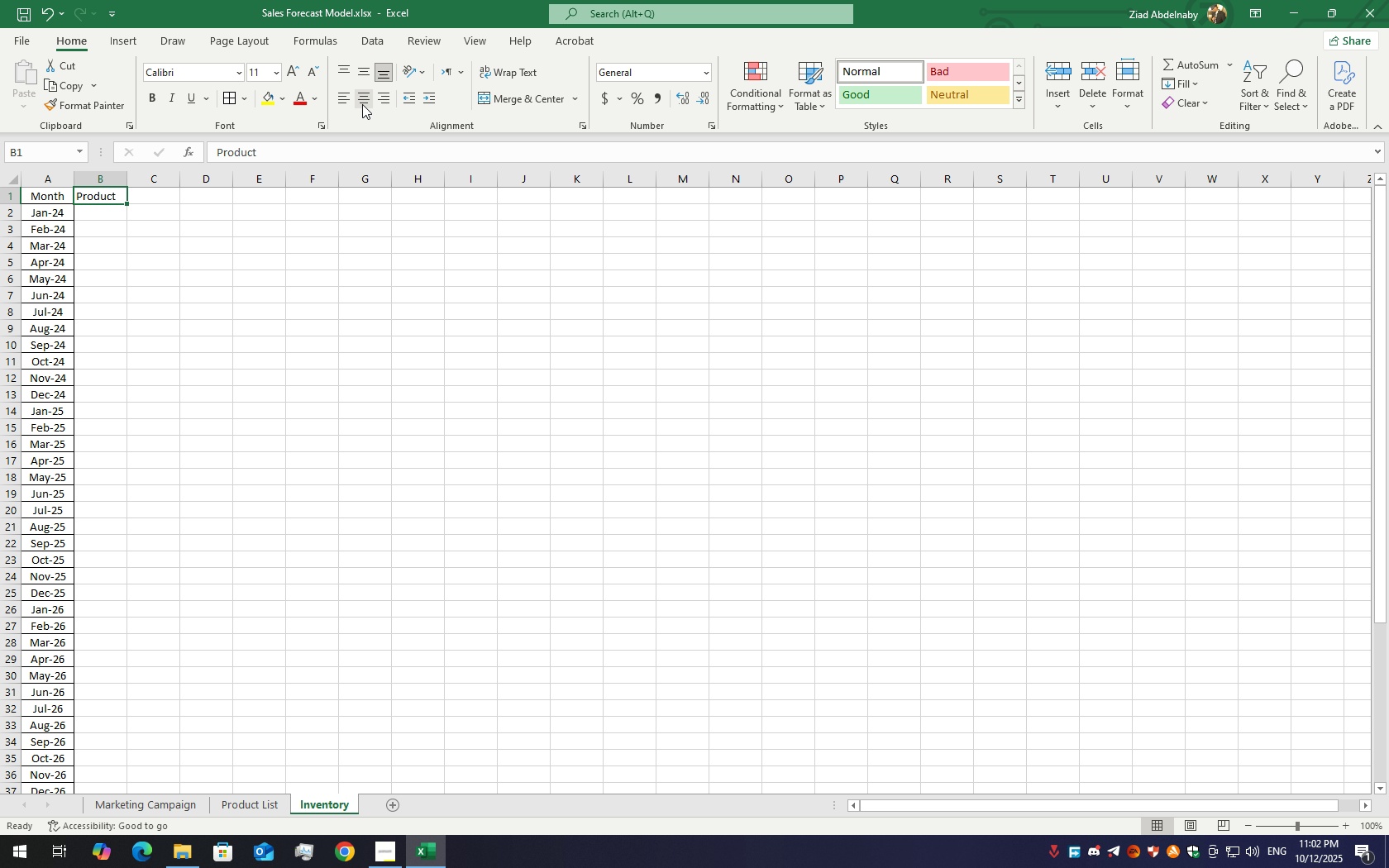 
left_click([362, 104])
 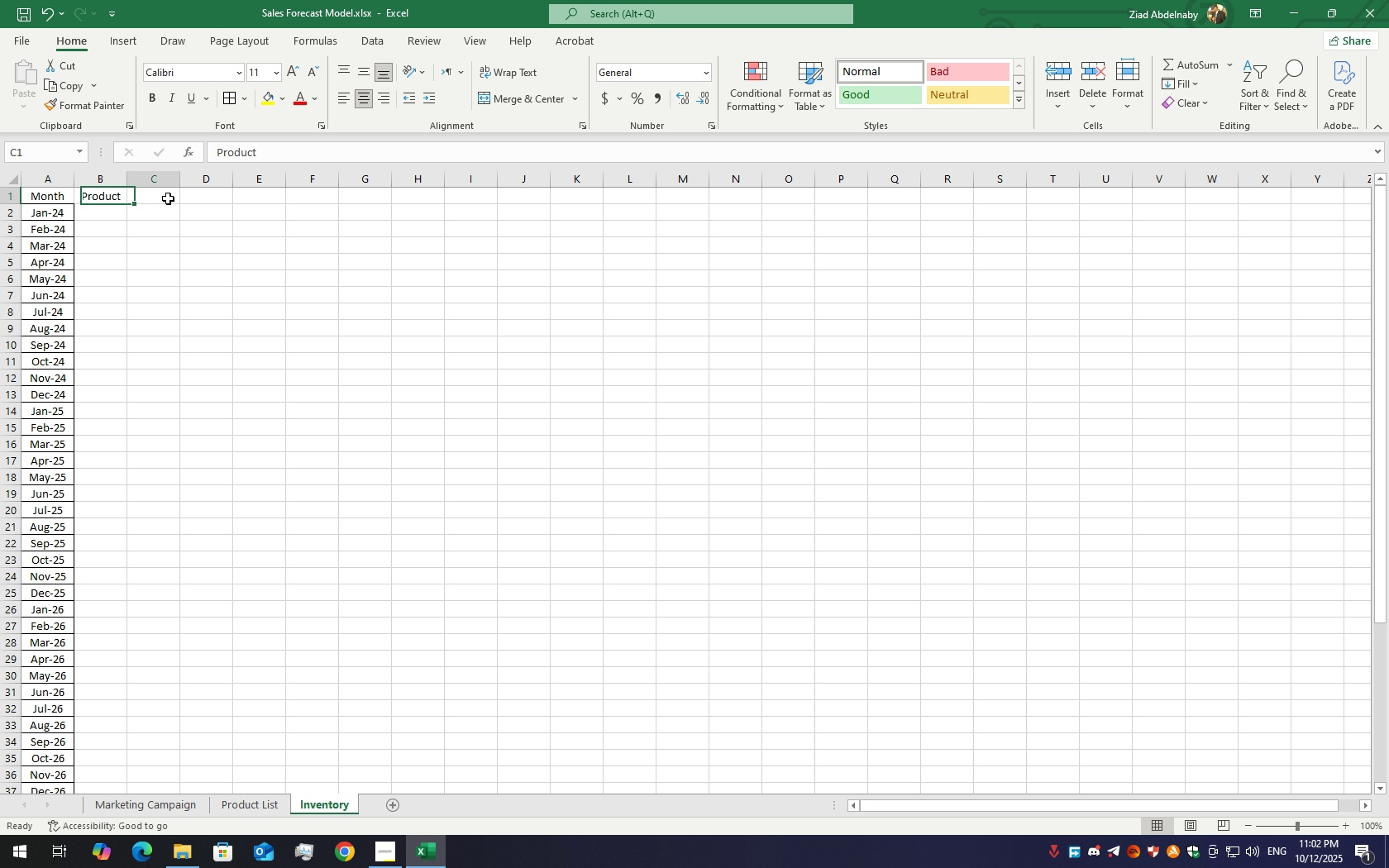 
double_click([168, 198])
 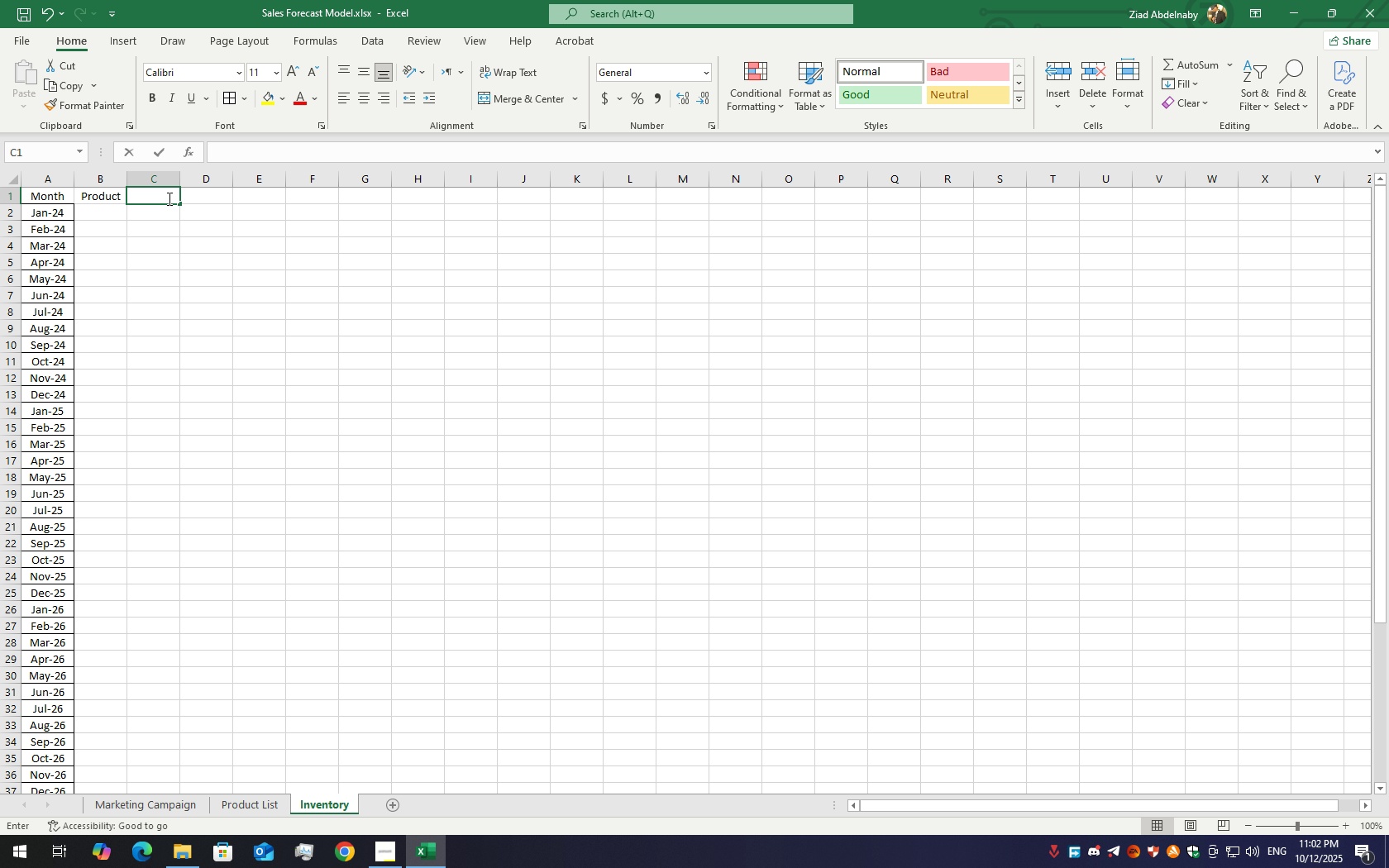 
triple_click([168, 198])
 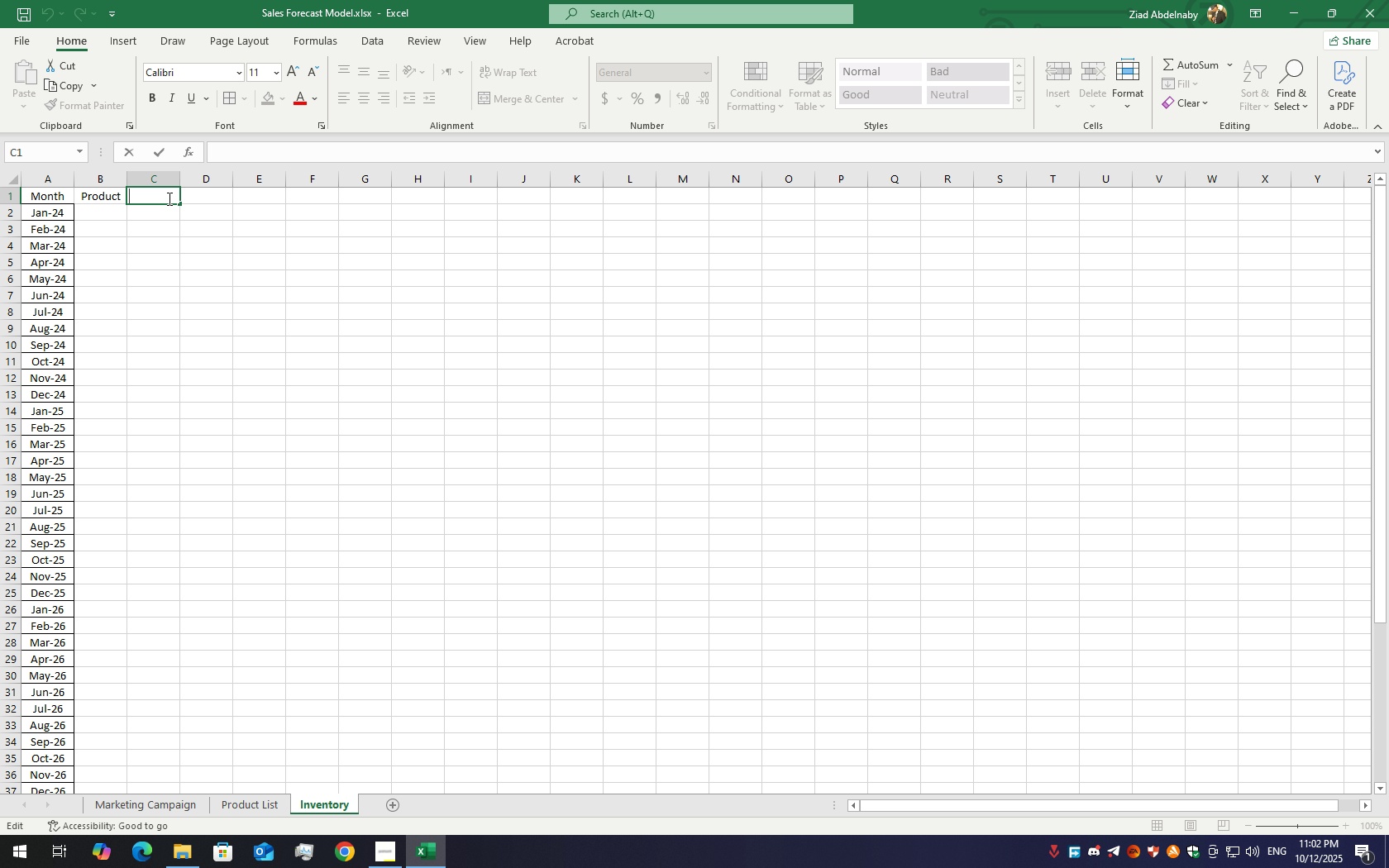 
hold_key(key=ShiftLeft, duration=1.5)
 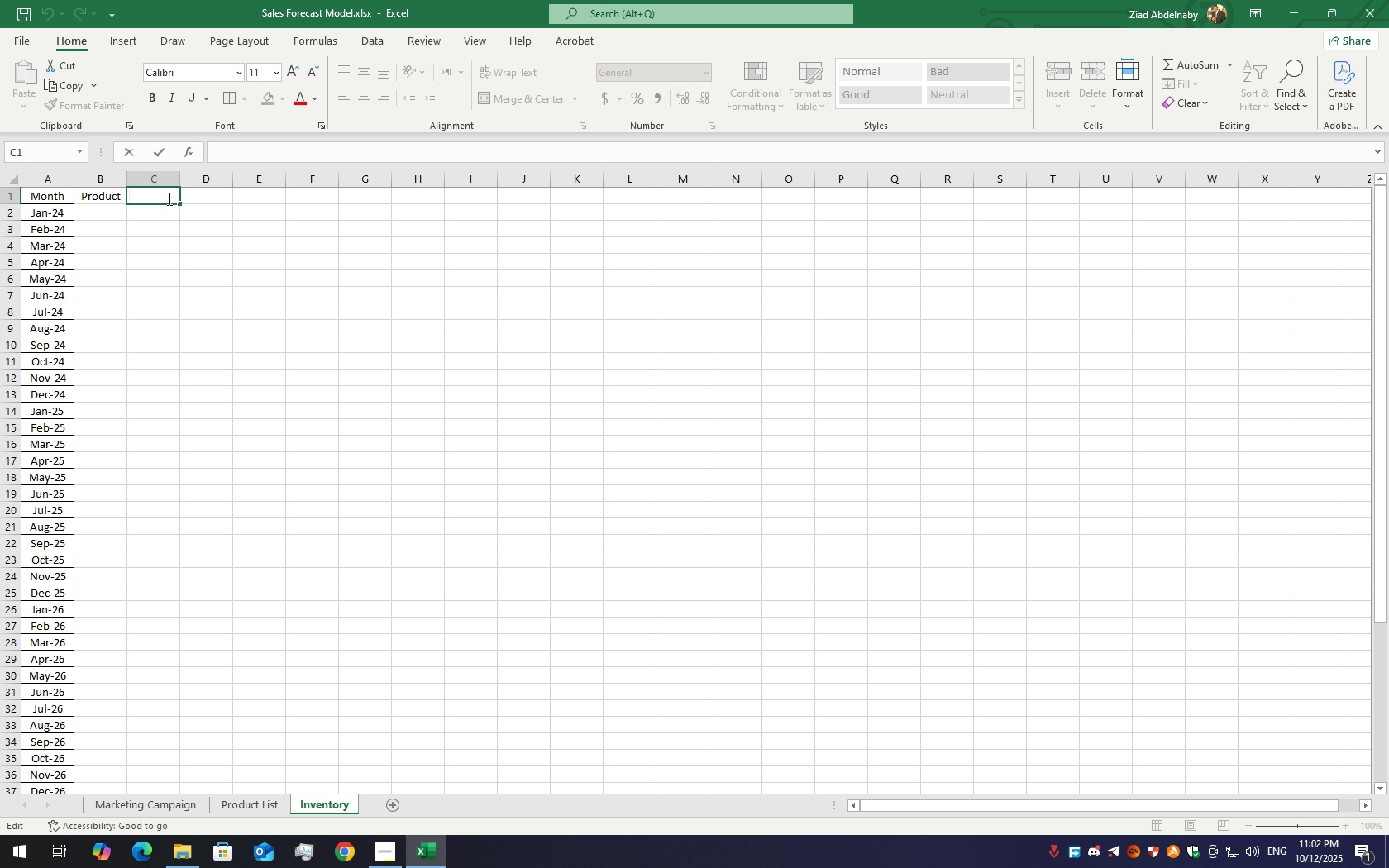 
hold_key(key=ShiftLeft, duration=1.51)
 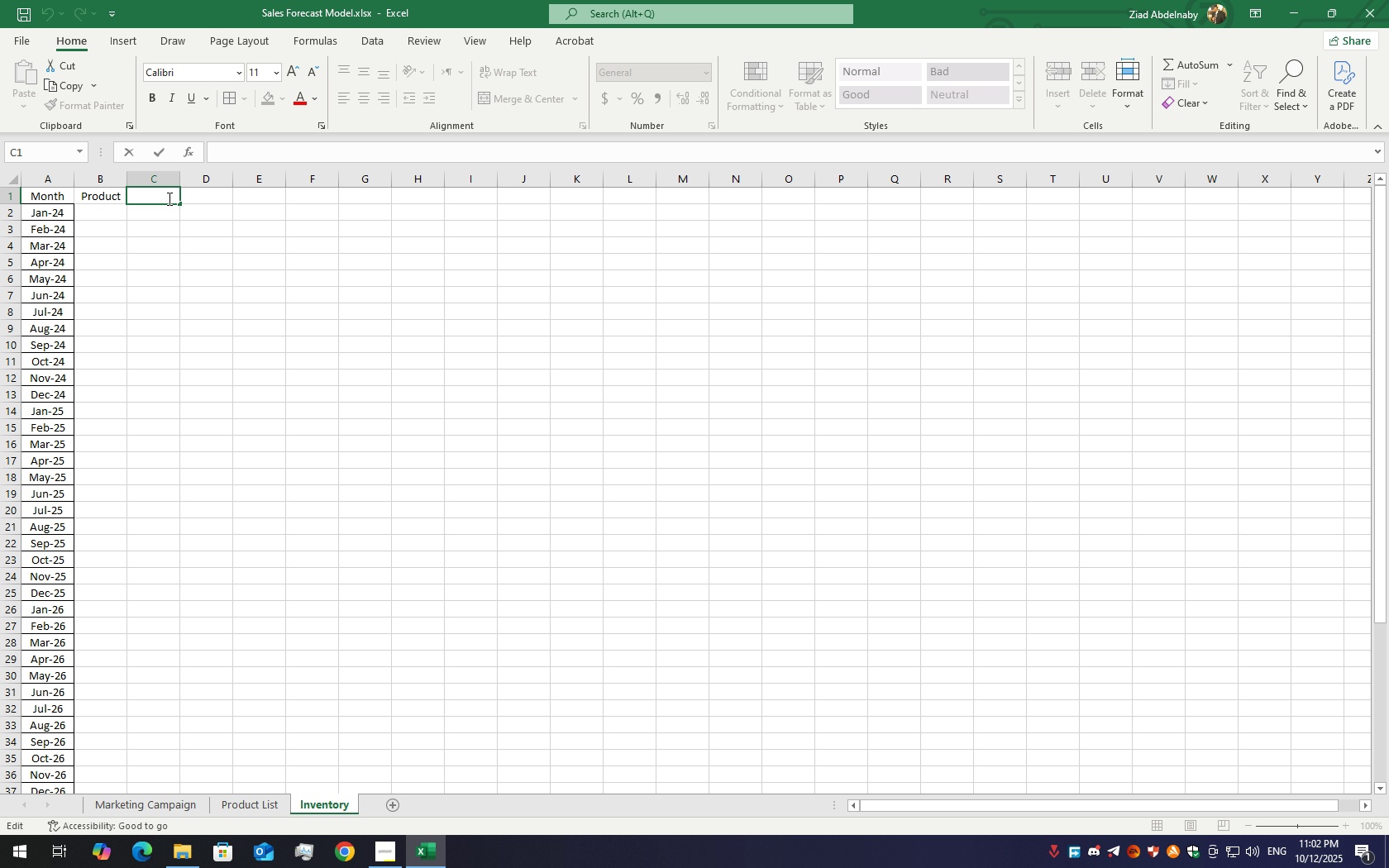 
hold_key(key=ShiftLeft, duration=1.52)
 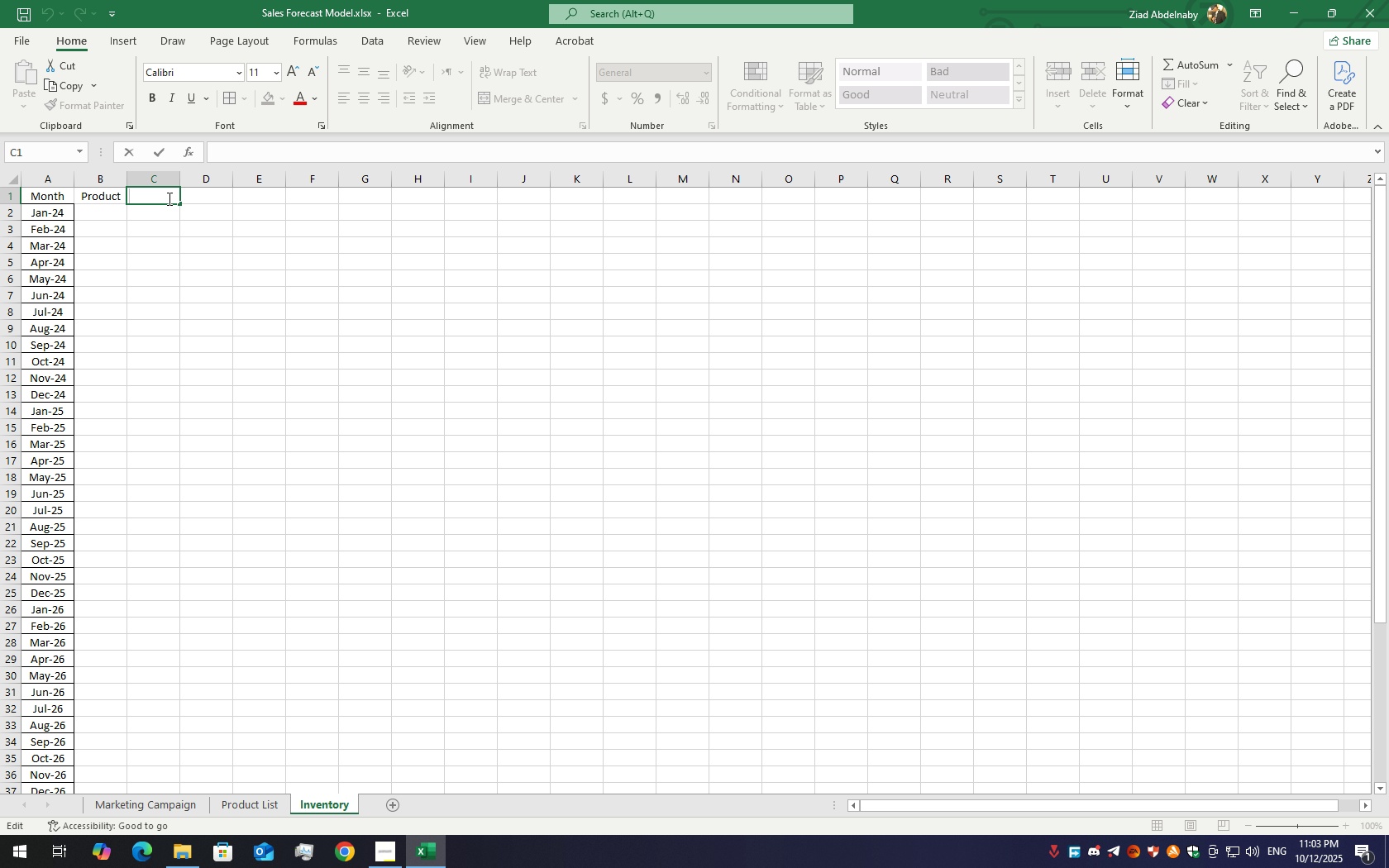 
hold_key(key=ShiftLeft, duration=1.52)
 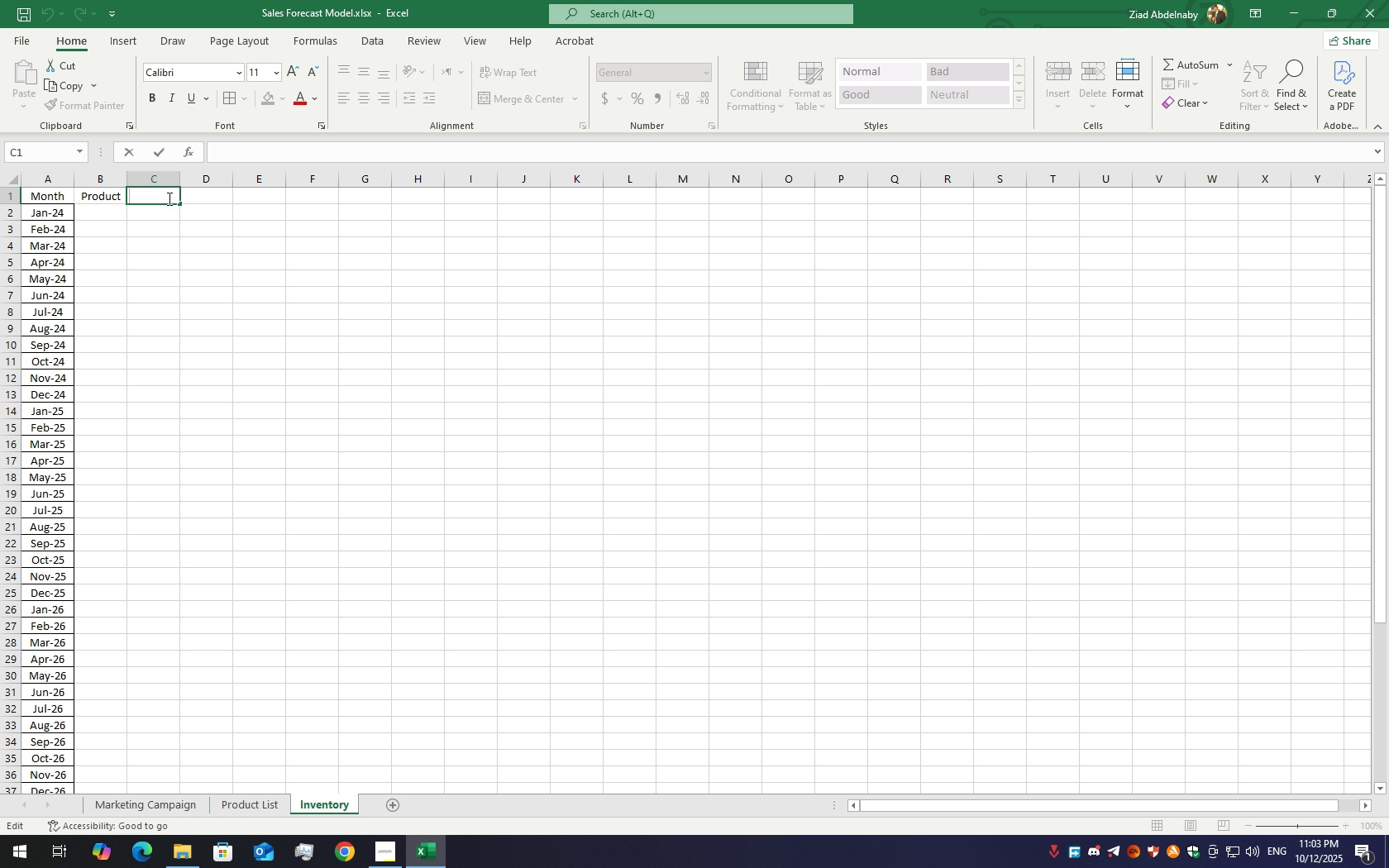 
type(Rea)
key(Backspace)
type(maining)
 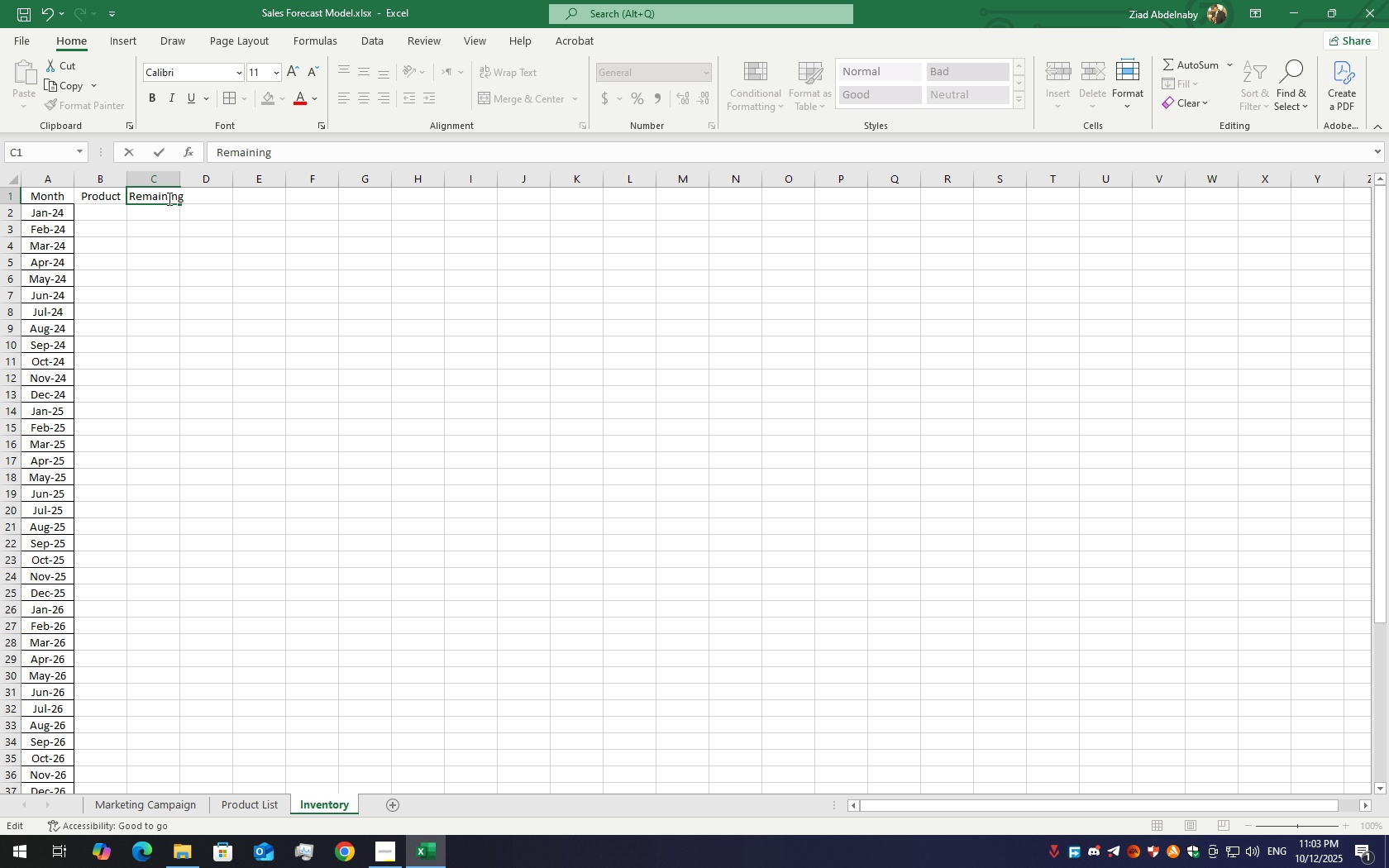 
left_click([140, 265])
 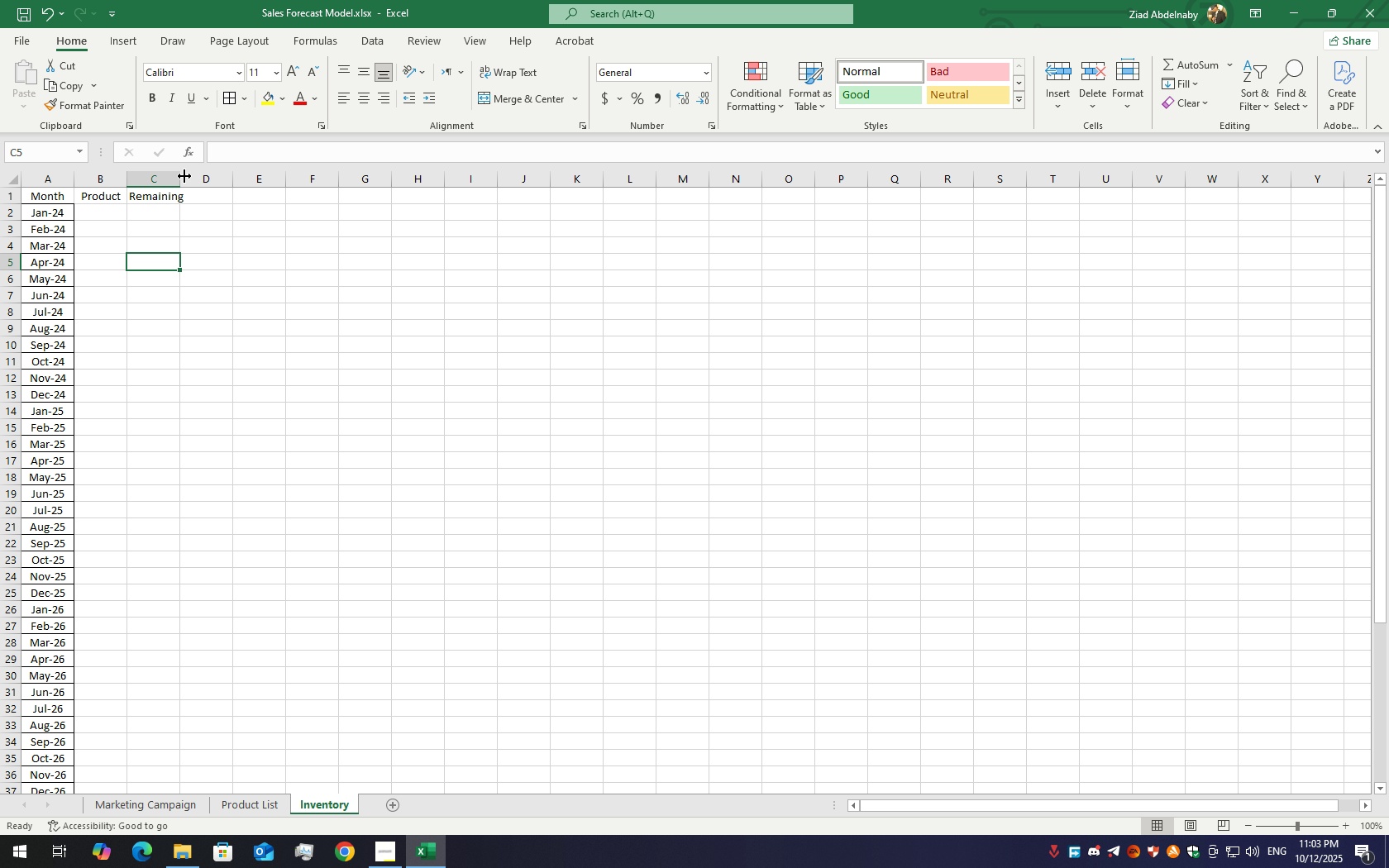 
left_click([181, 177])
 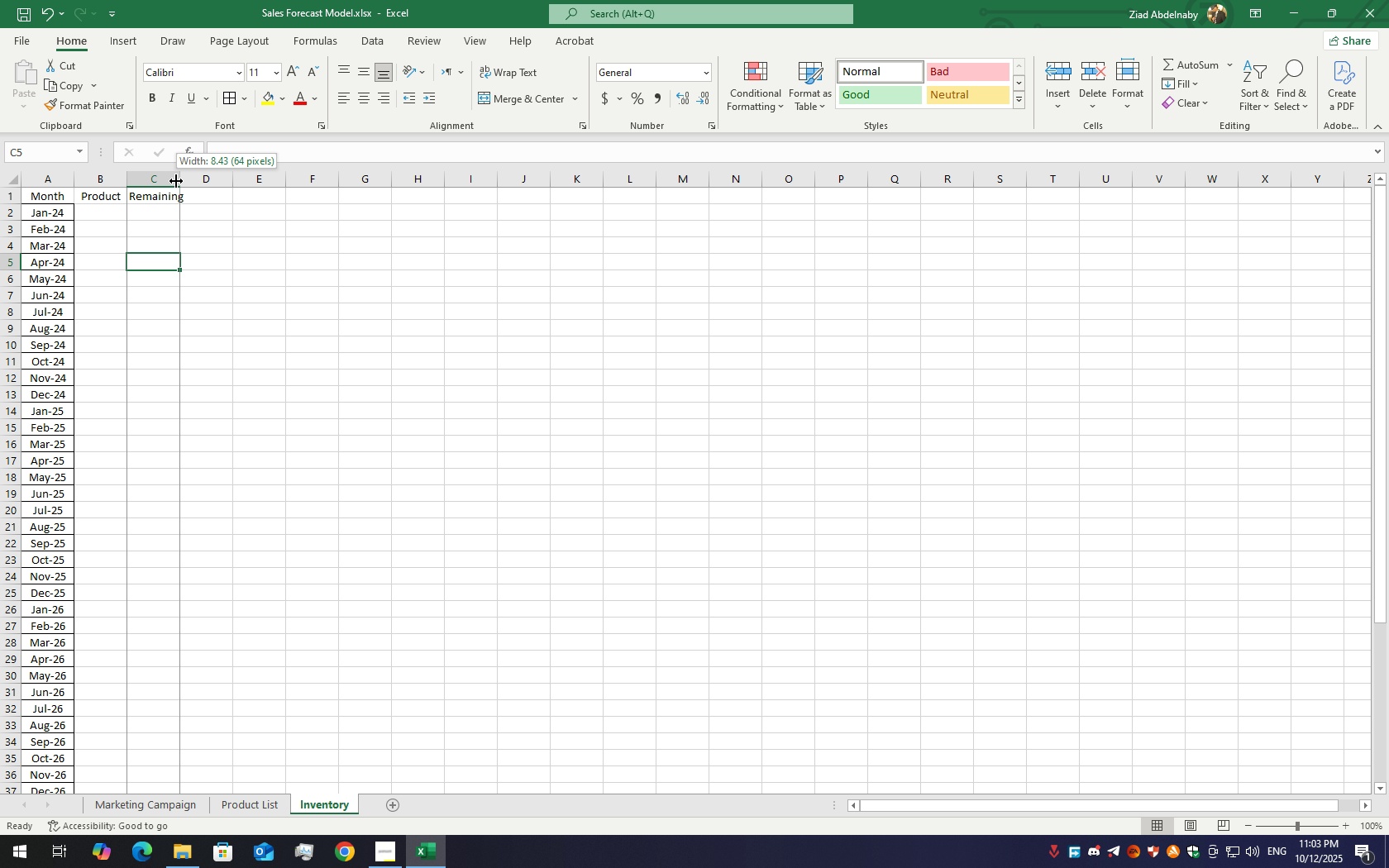 
double_click([176, 181])
 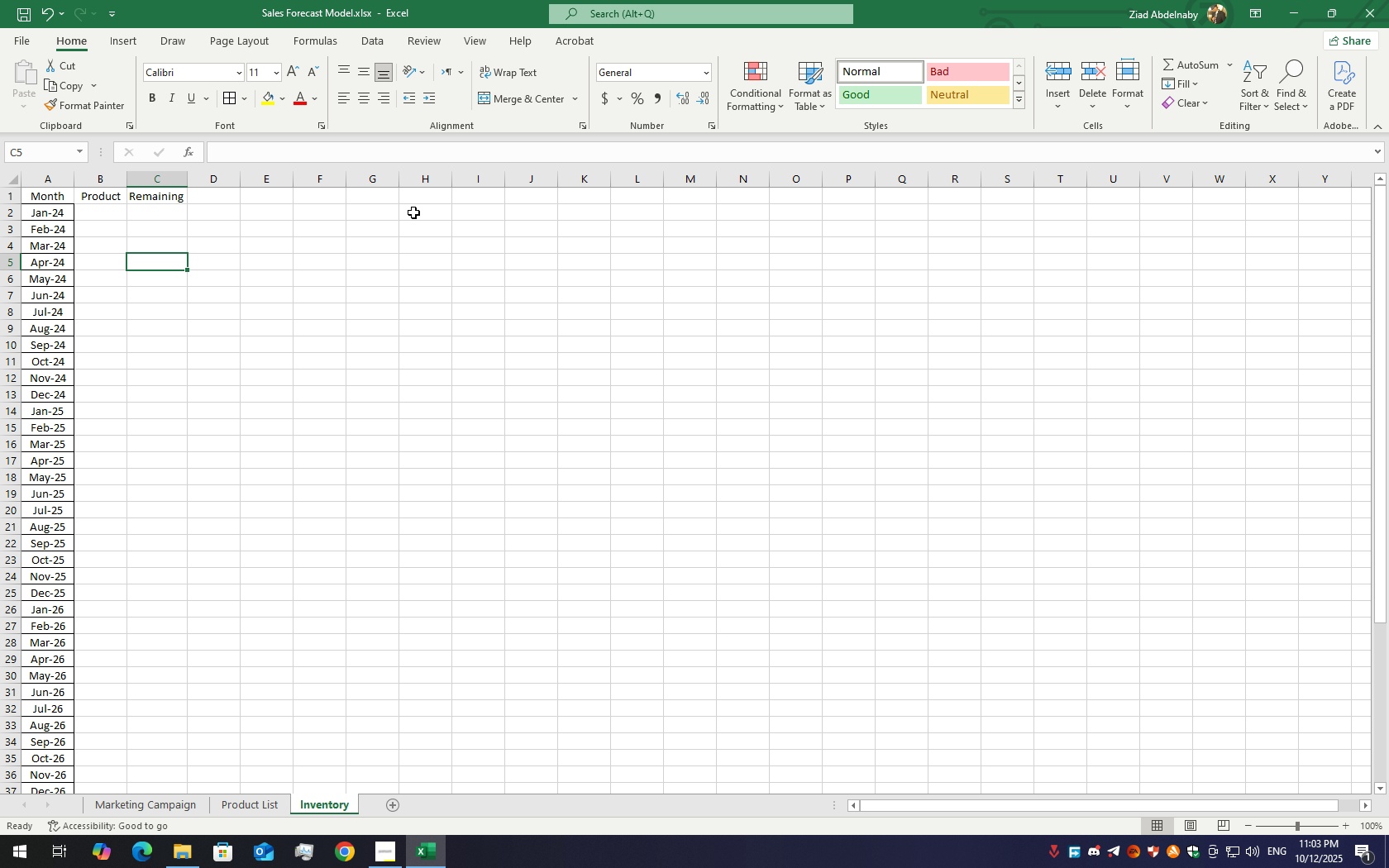 
wait(11.01)
 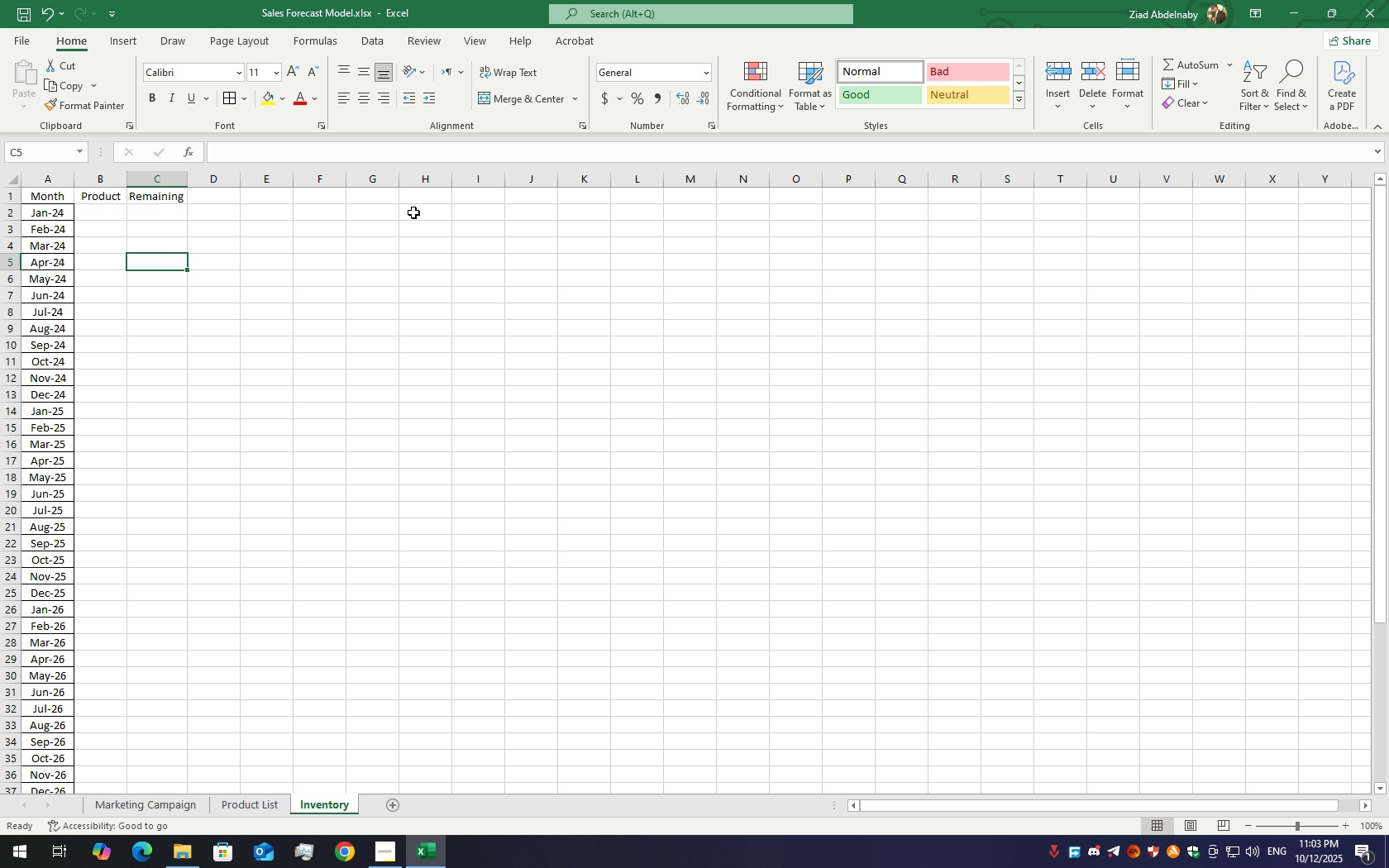 
left_click([398, 804])
 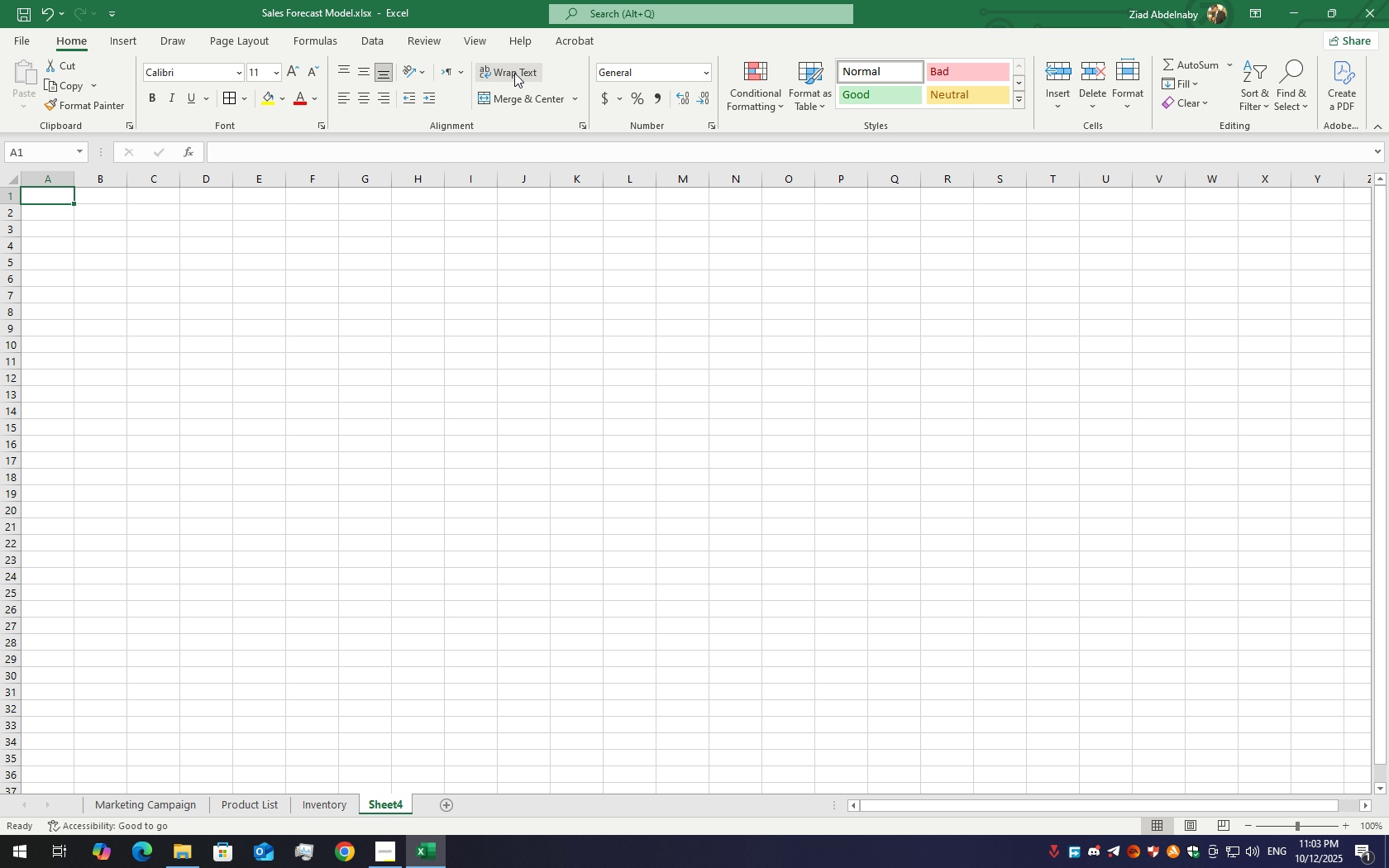 
hold_key(key=ShiftLeft, duration=0.59)
 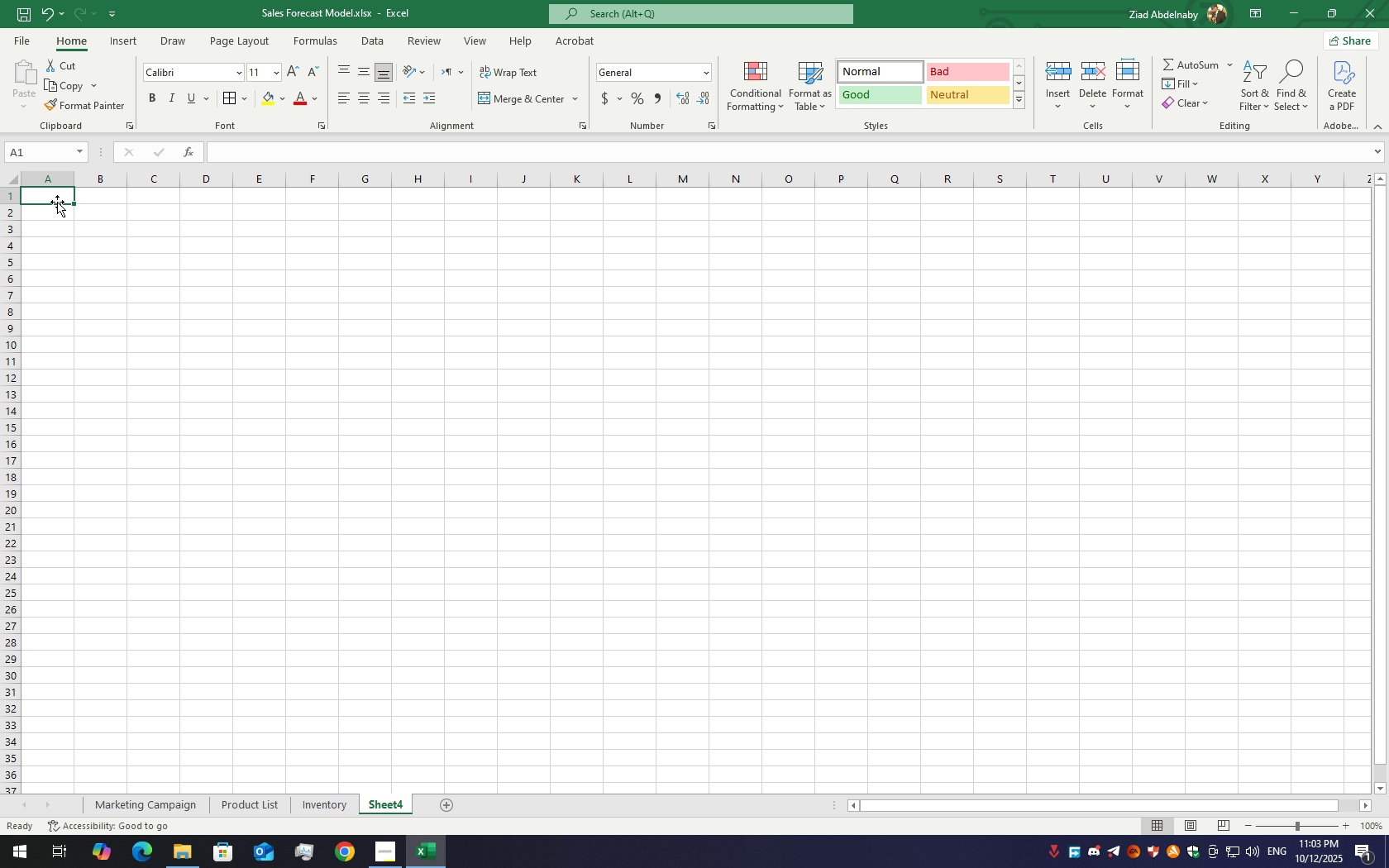 
double_click([57, 202])
 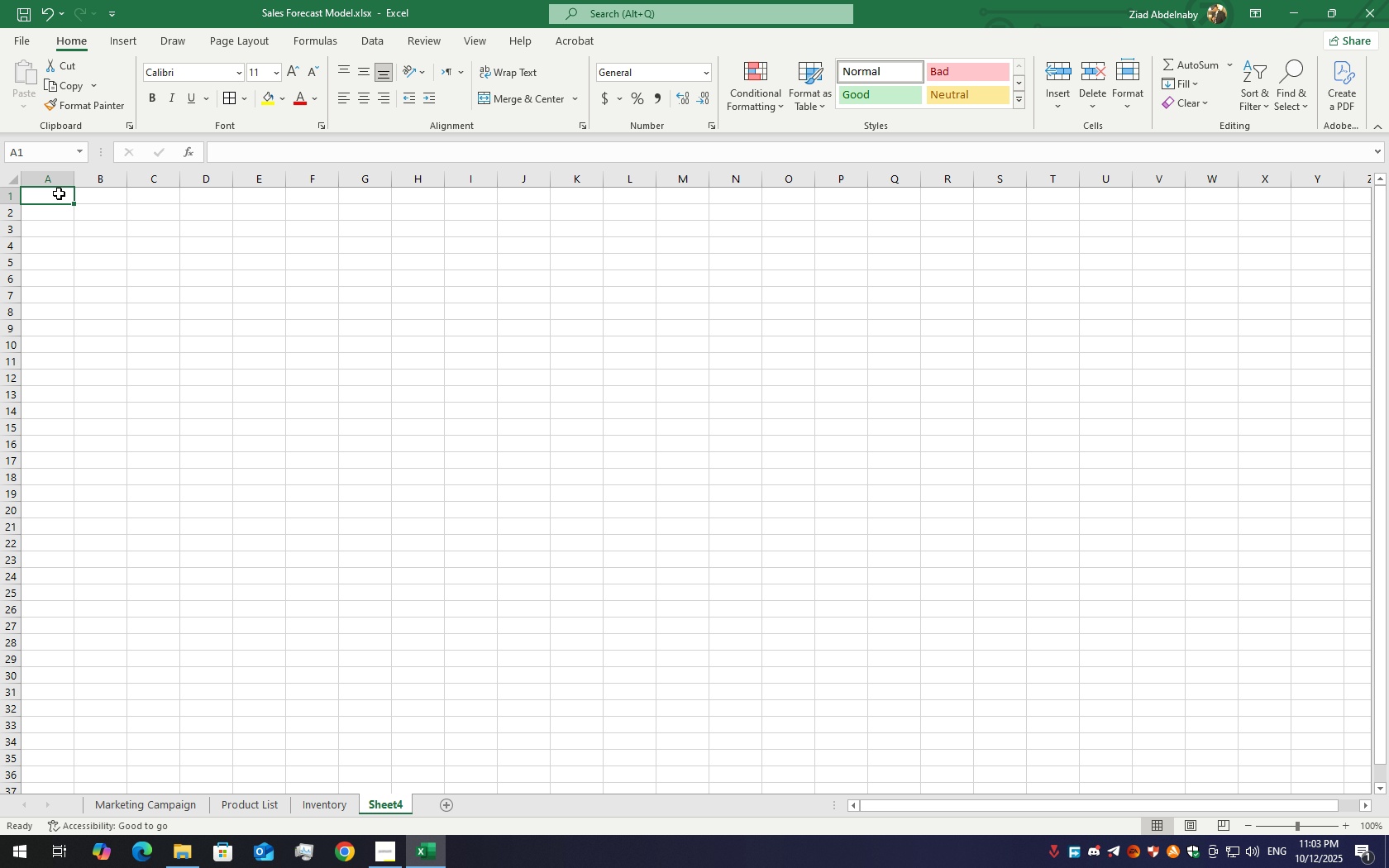 
double_click([59, 193])
 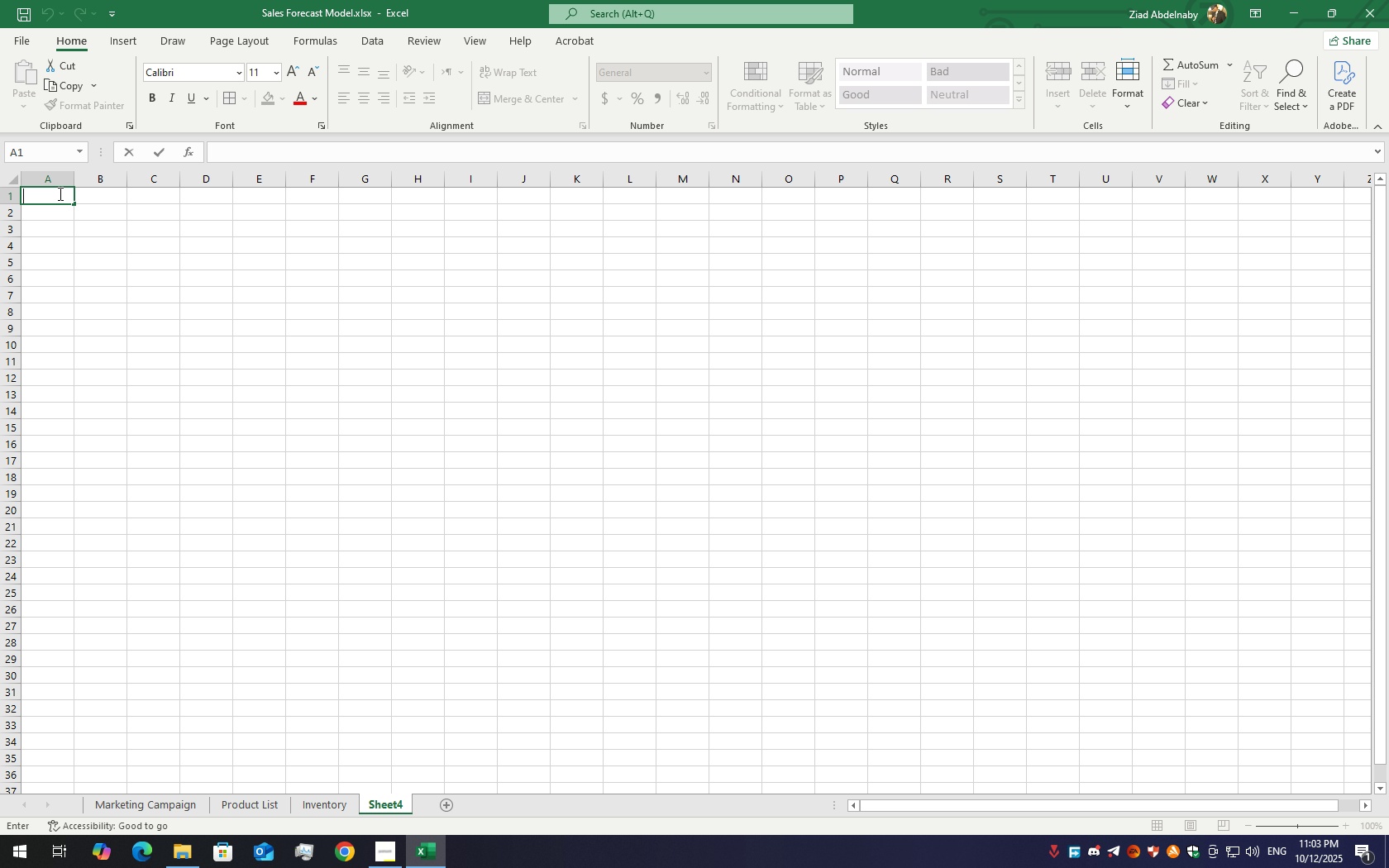 
type(Inventr)
key(Backspace)
type(ory)
 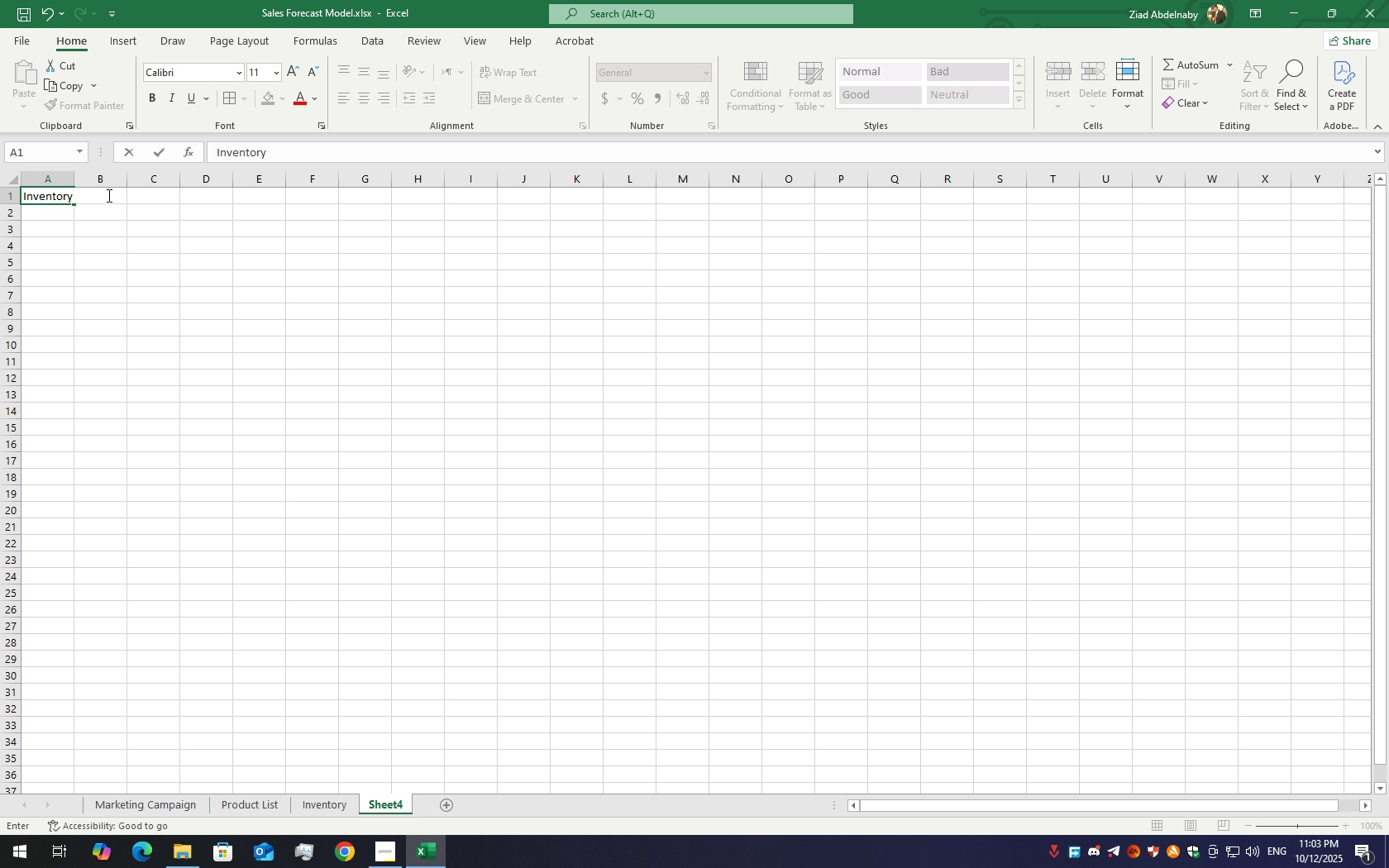 
left_click([103, 198])
 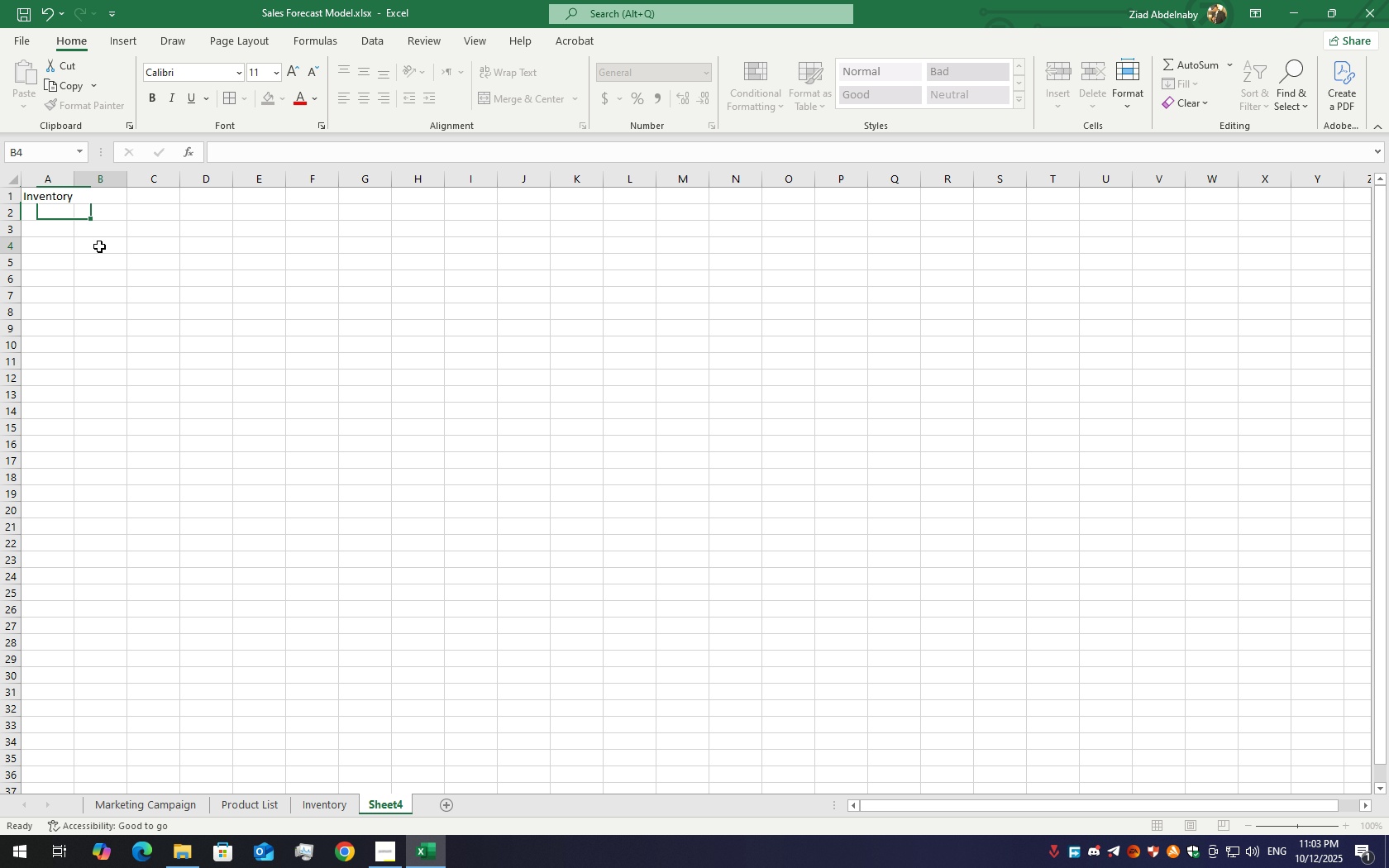 
left_click([99, 246])
 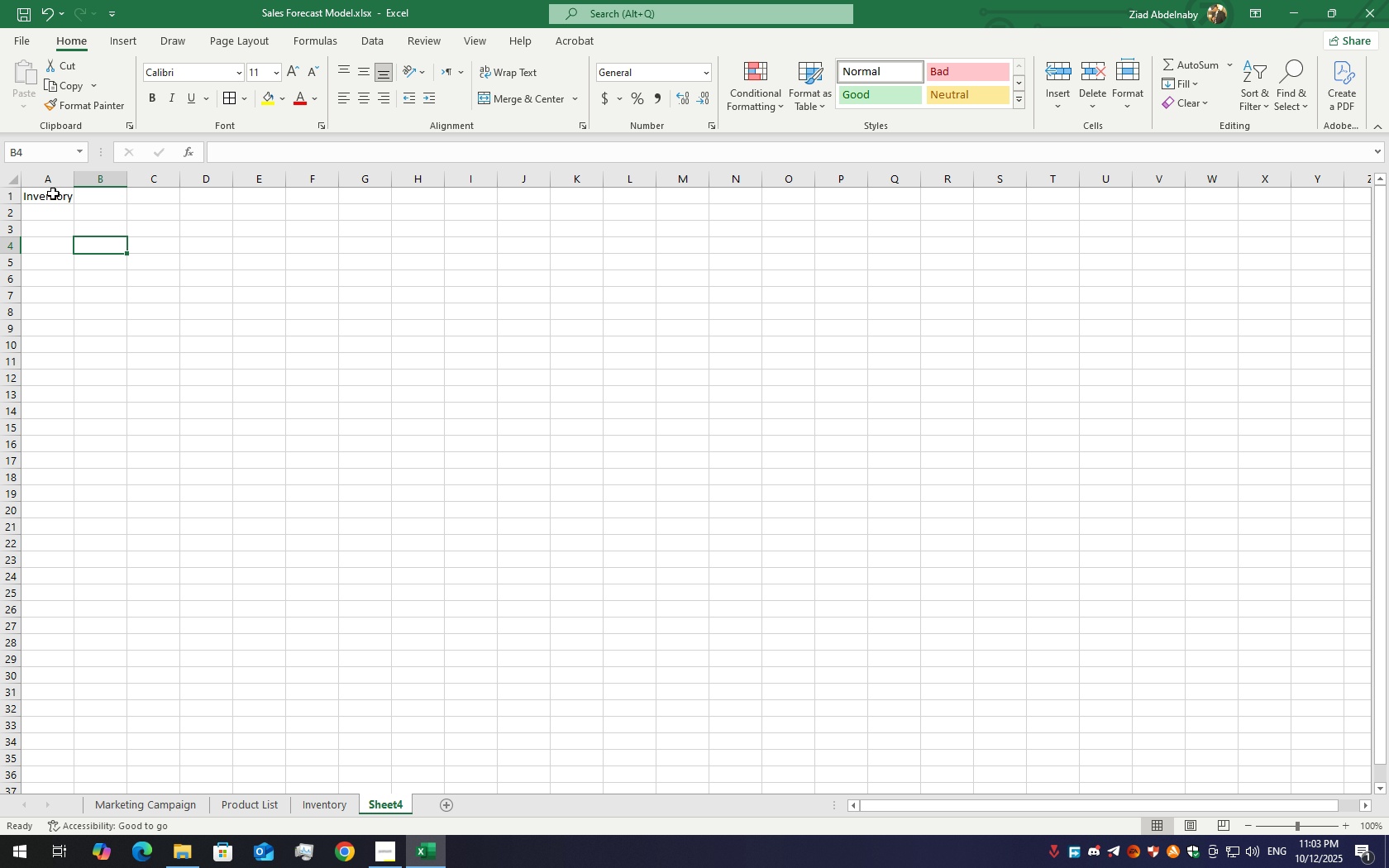 
left_click([53, 193])
 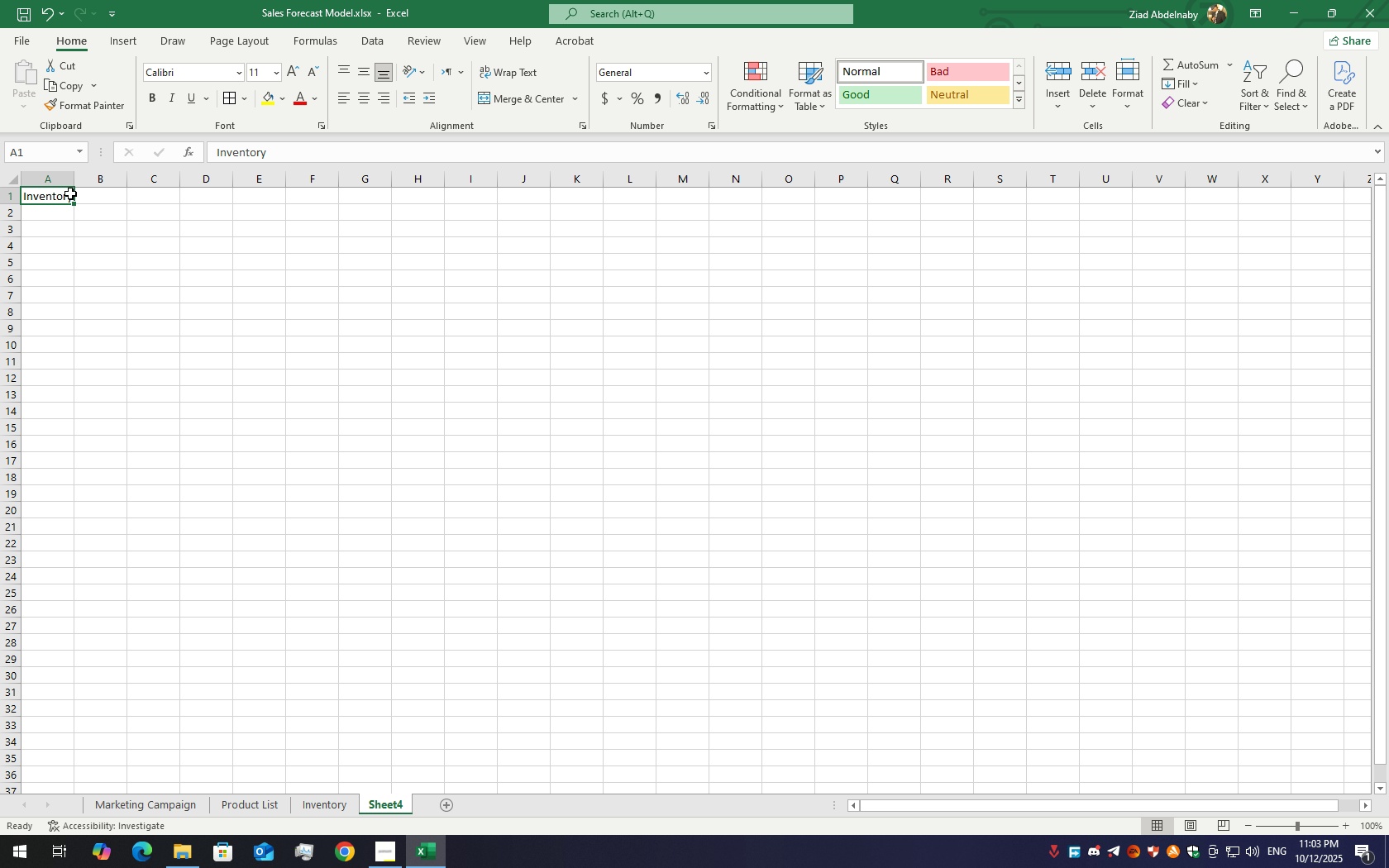 
double_click([70, 193])
 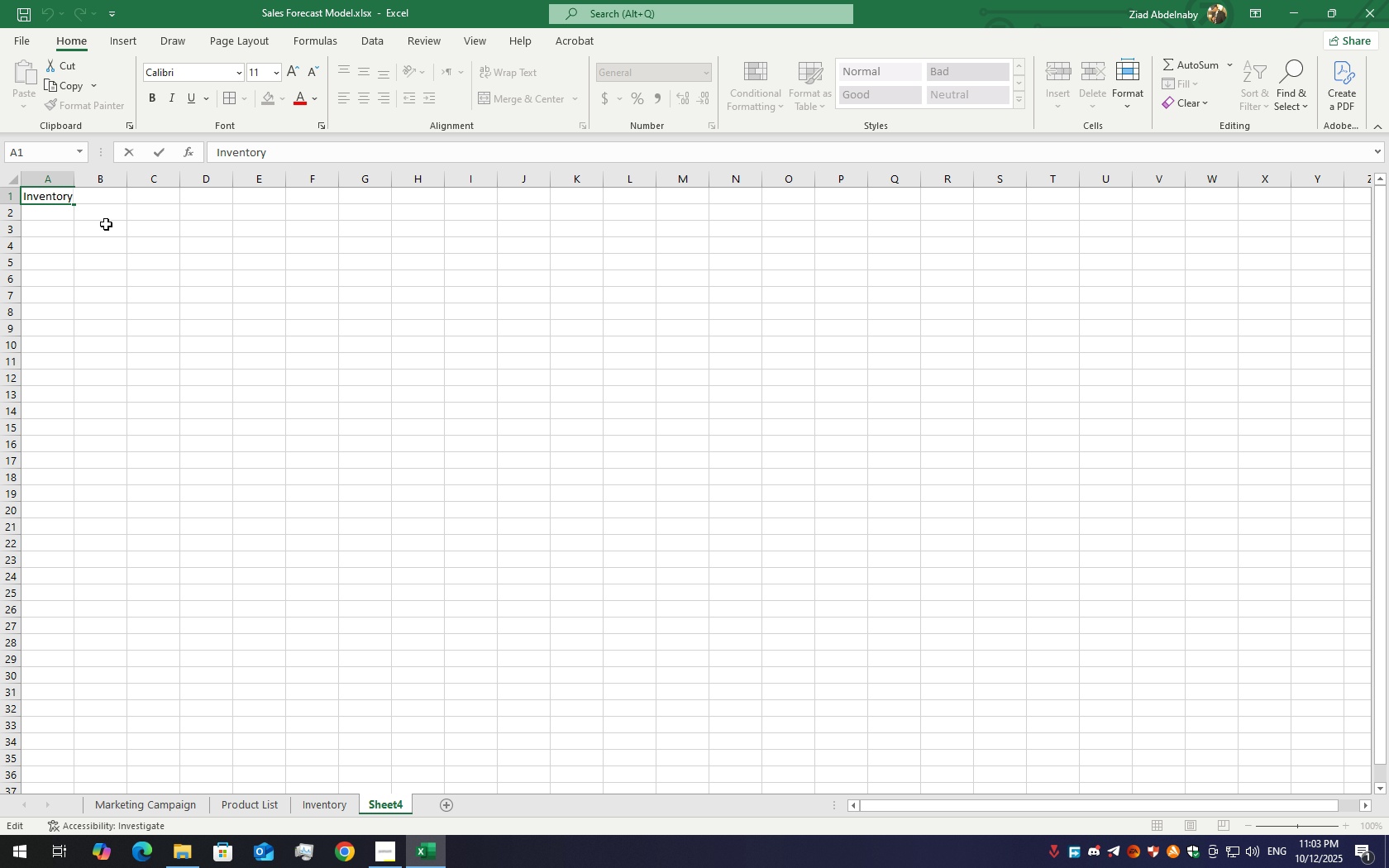 
left_click([108, 220])
 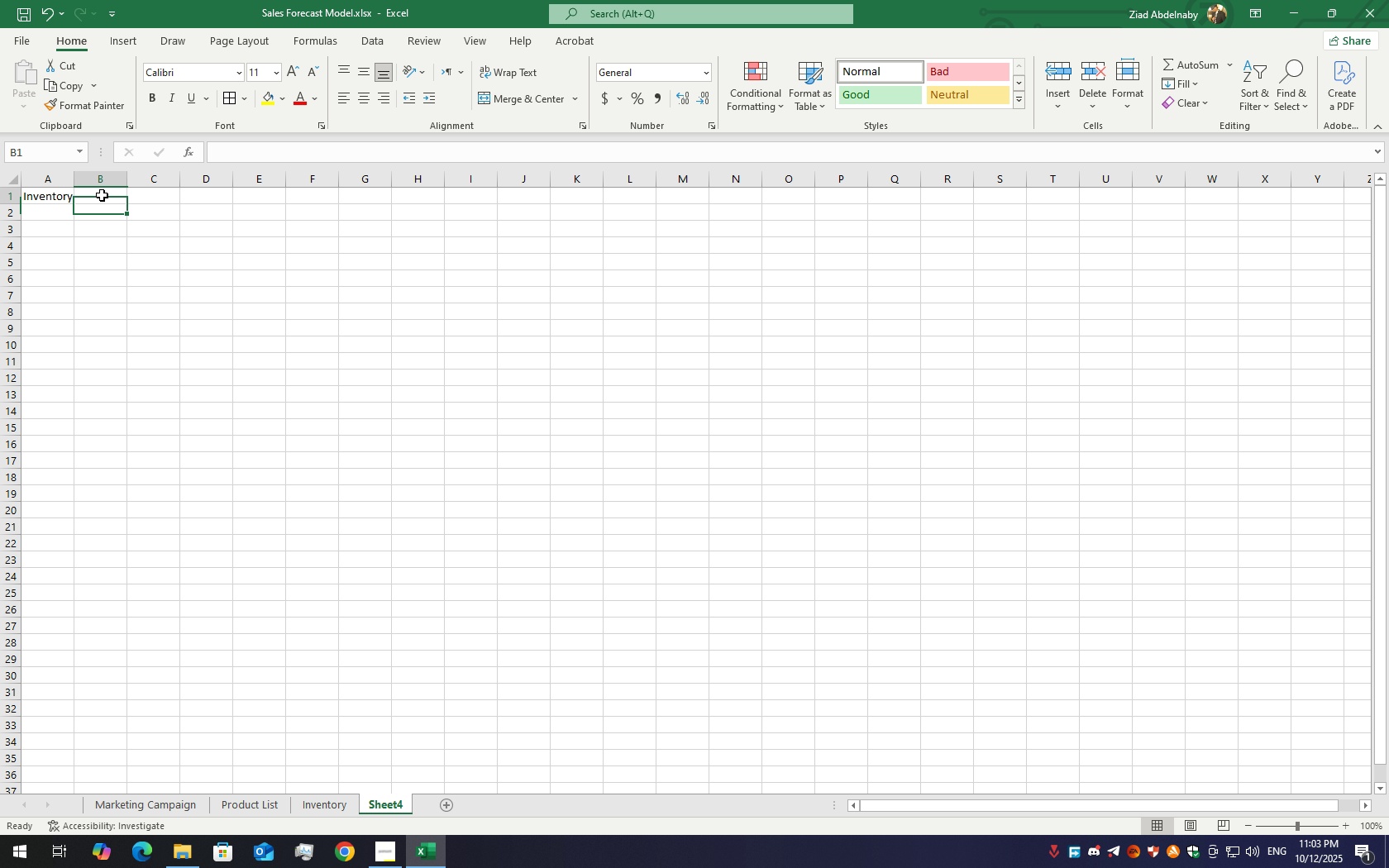 
double_click([102, 195])
 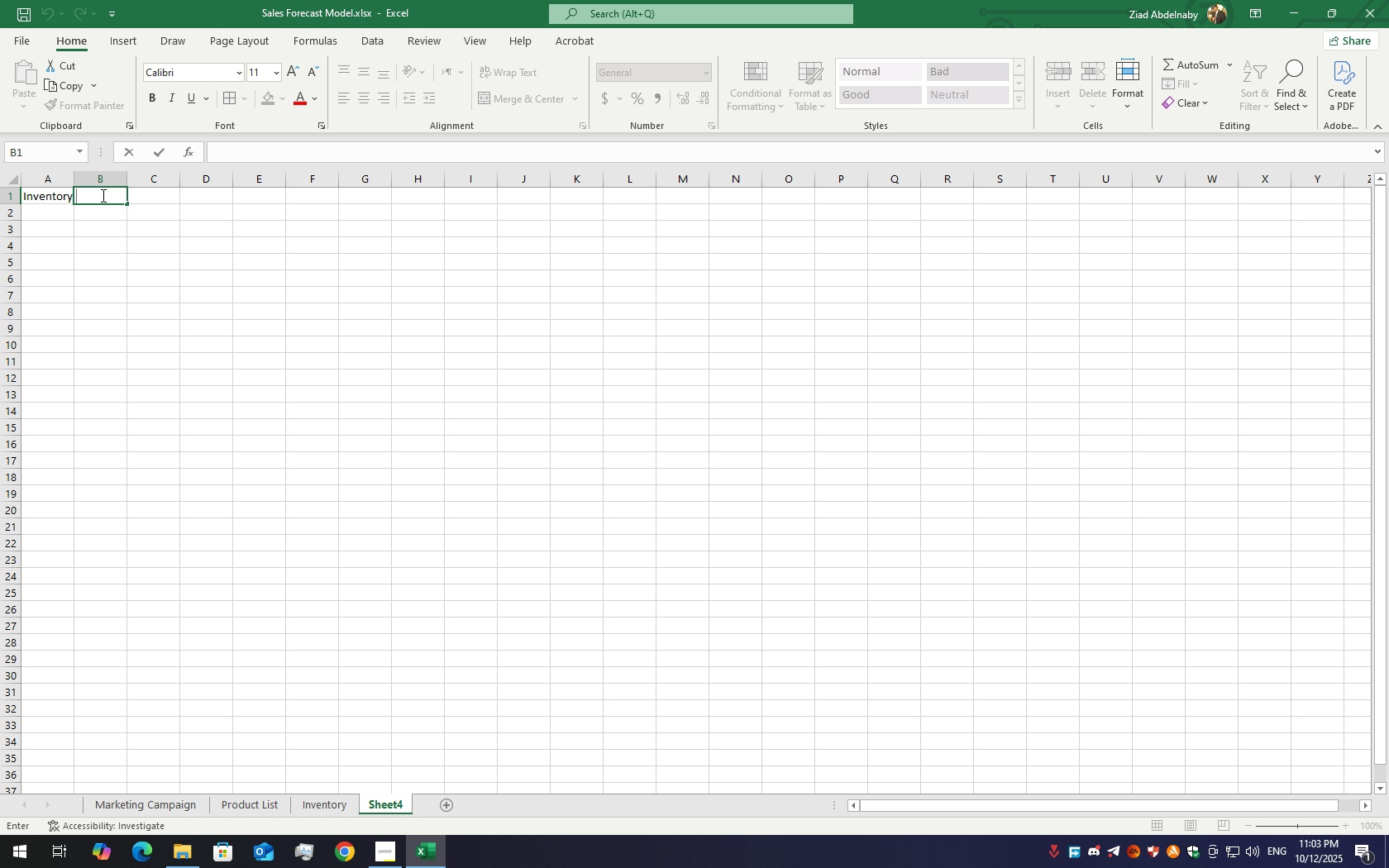 
type(Stock Form 202)
key(Backspace)
key(Backspace)
type(4)
 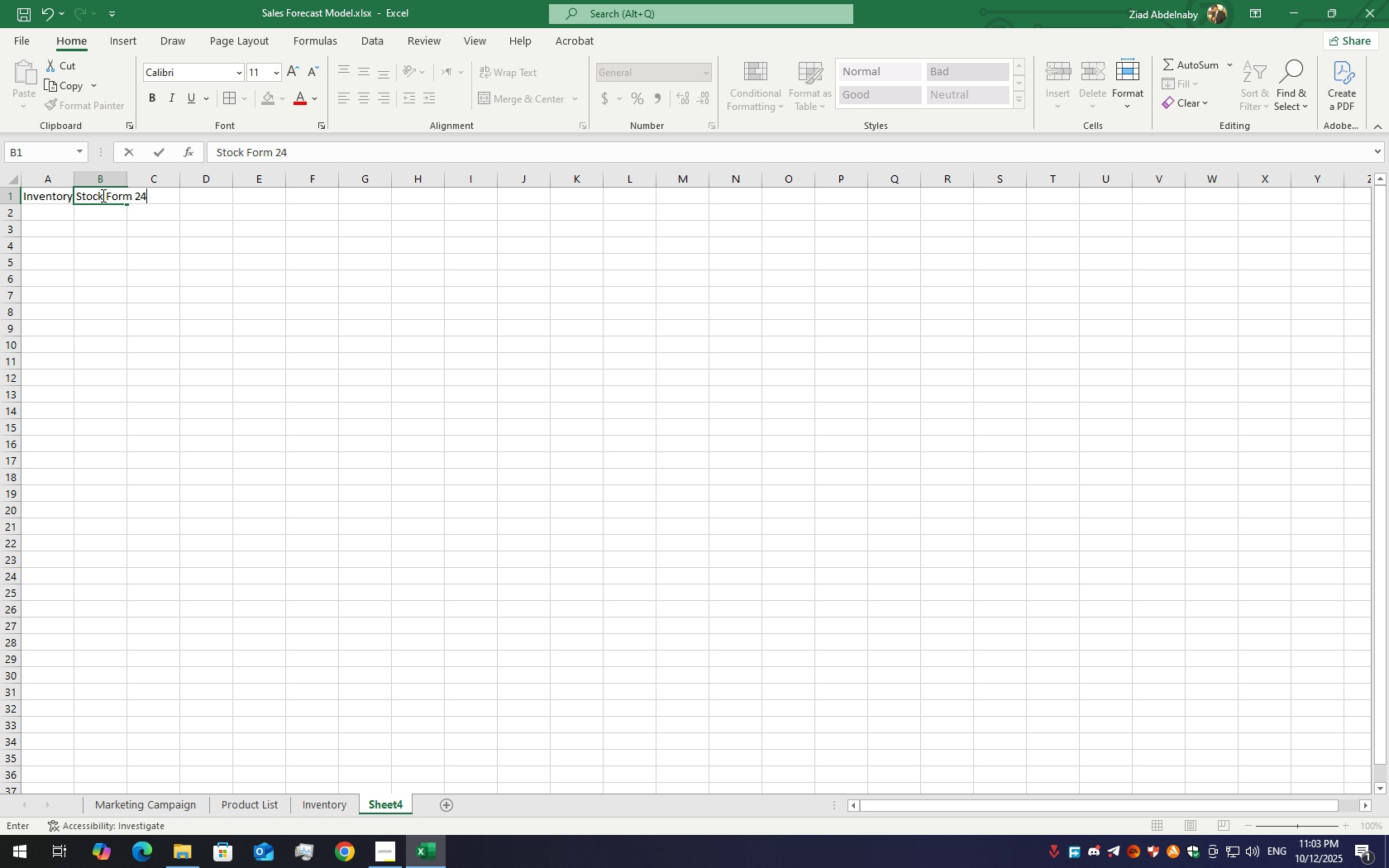 
key(Enter)
 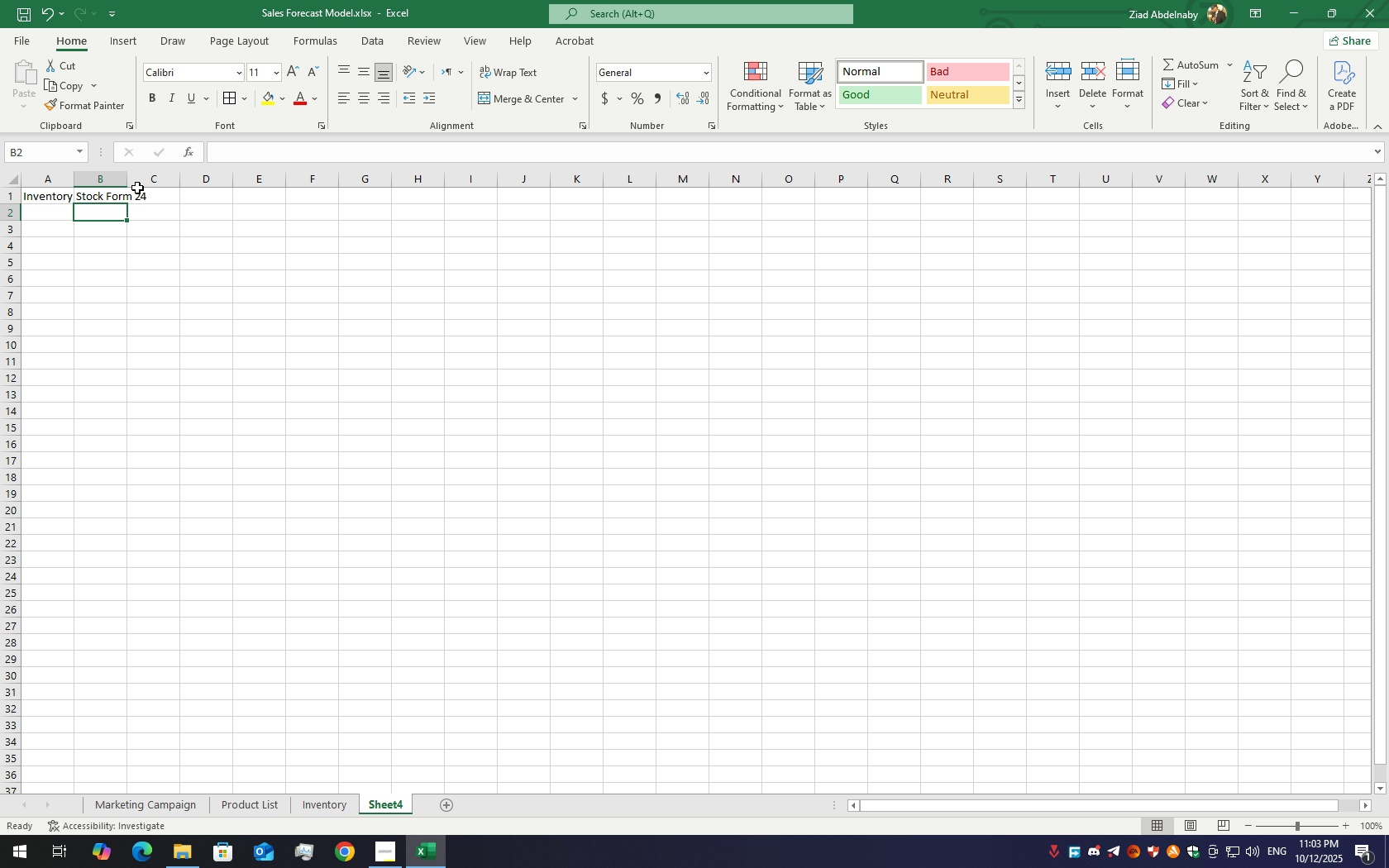 
left_click([133, 188])
 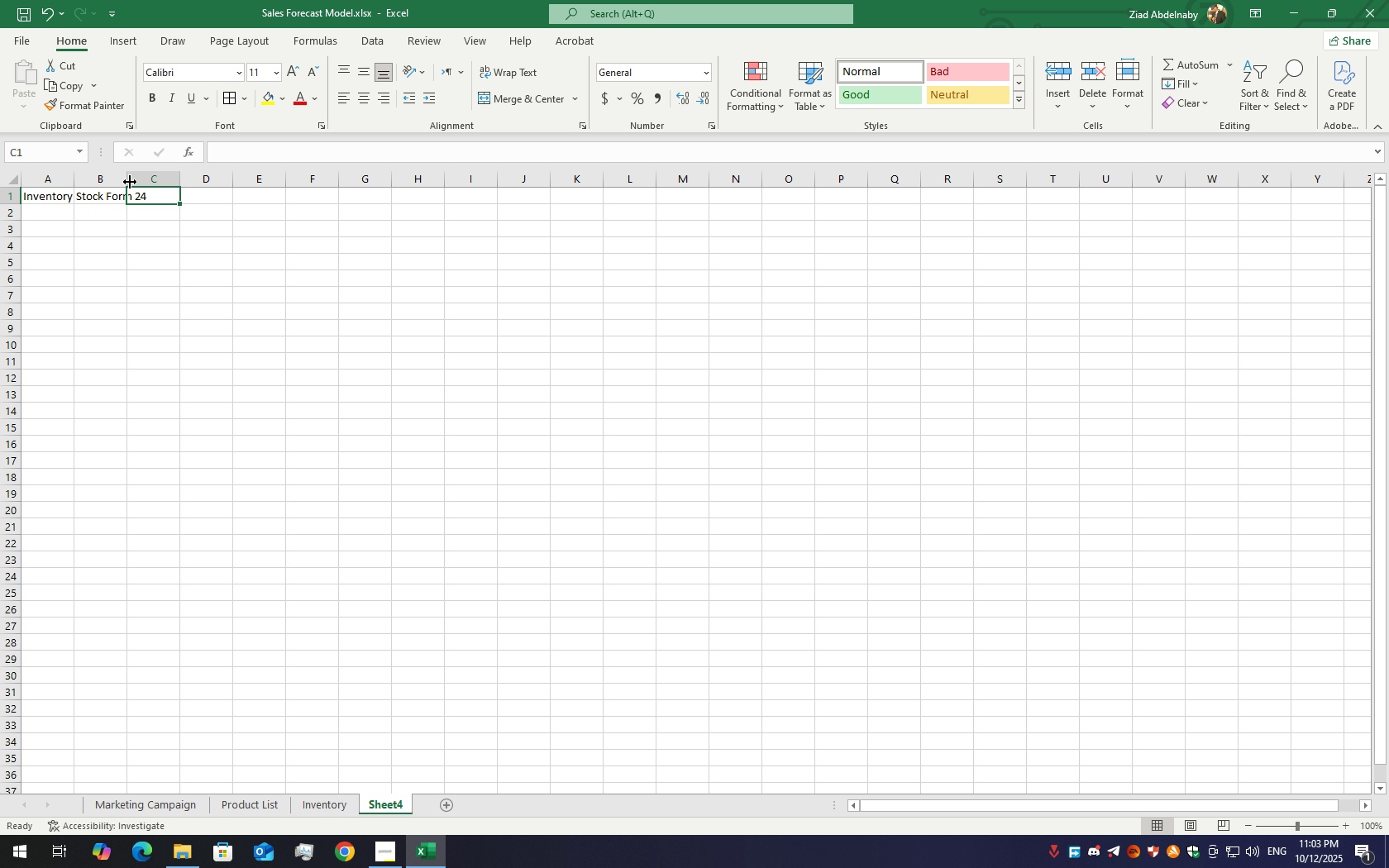 
double_click([130, 182])
 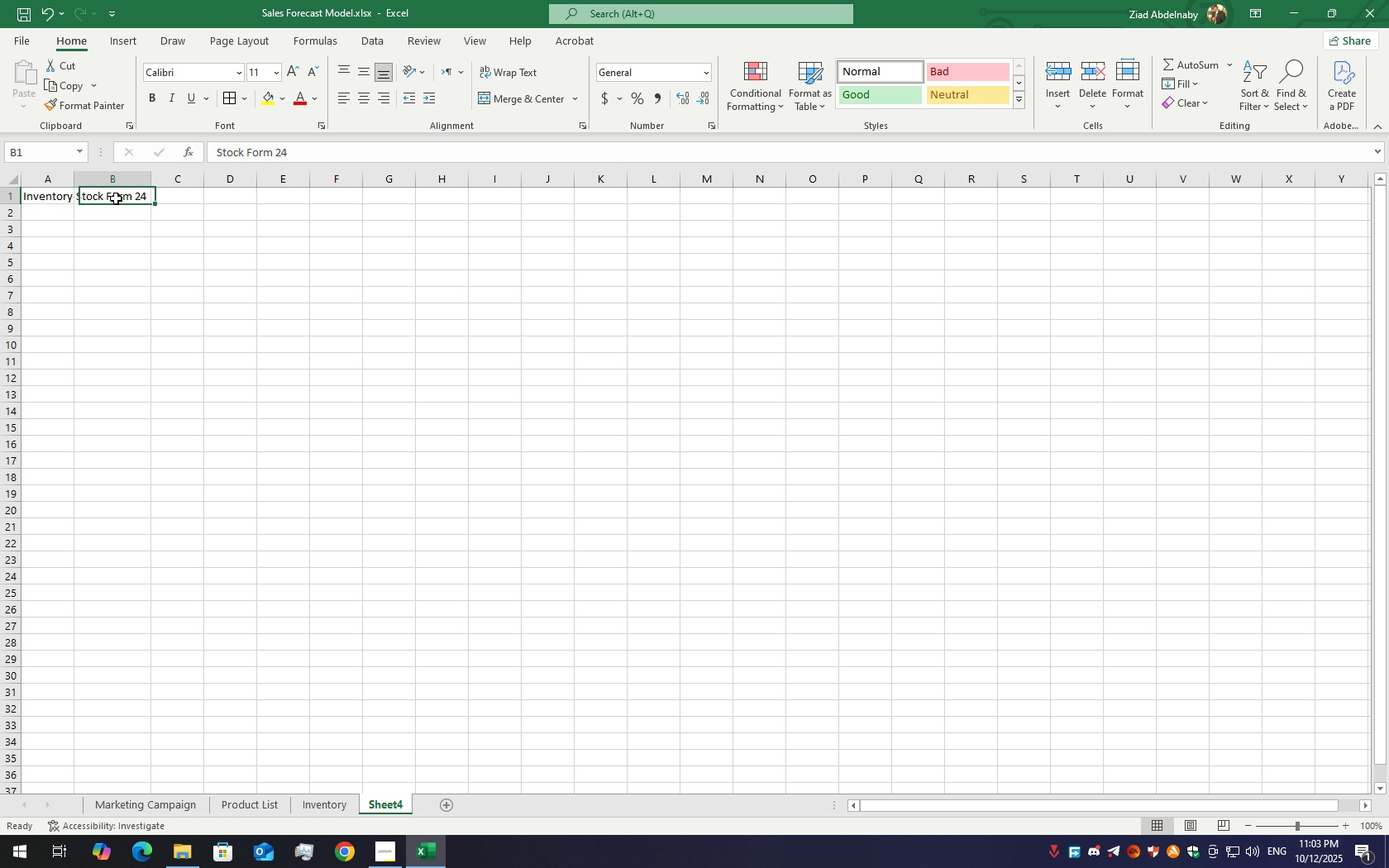 
double_click([116, 198])
 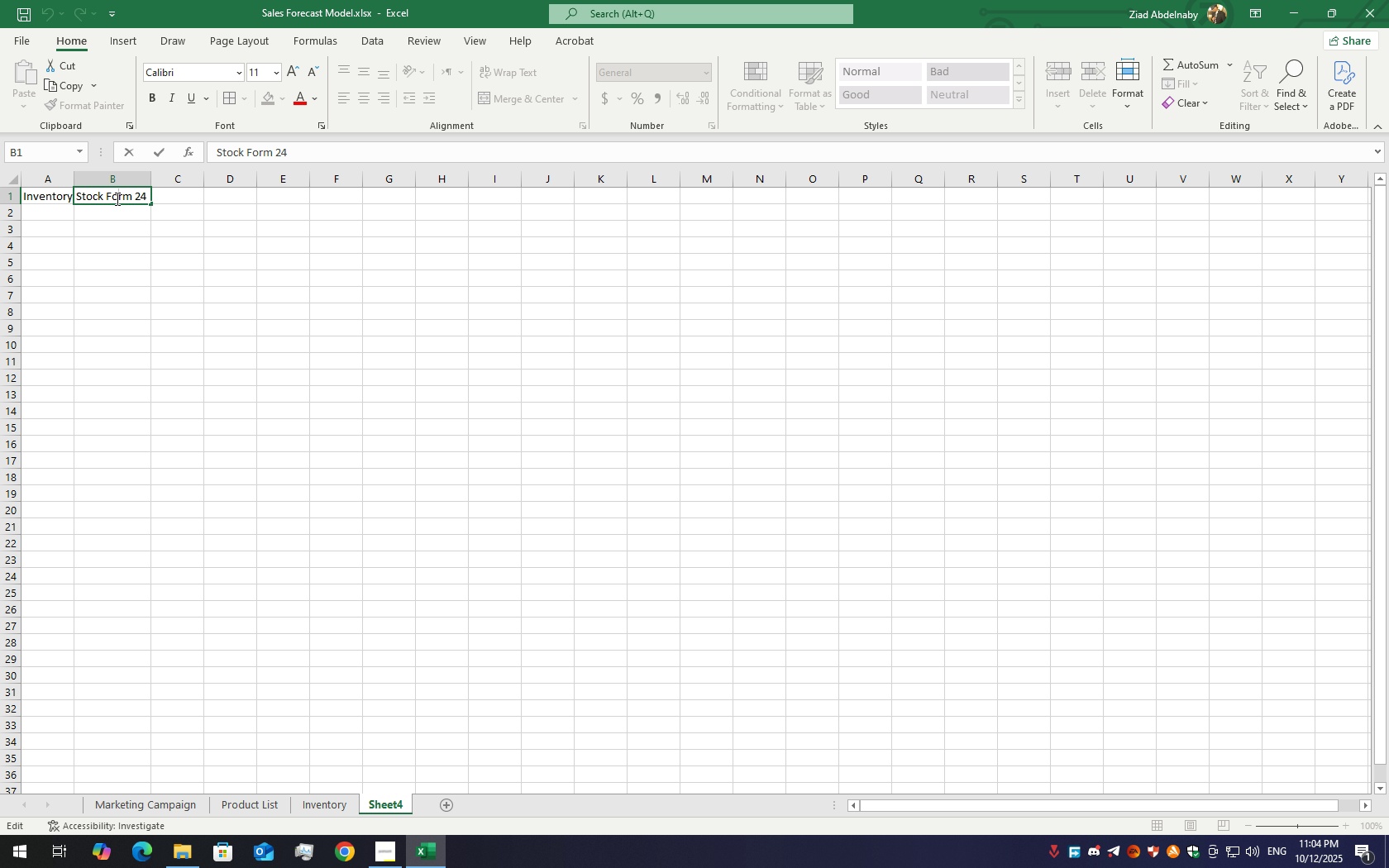 
key(Backspace)
 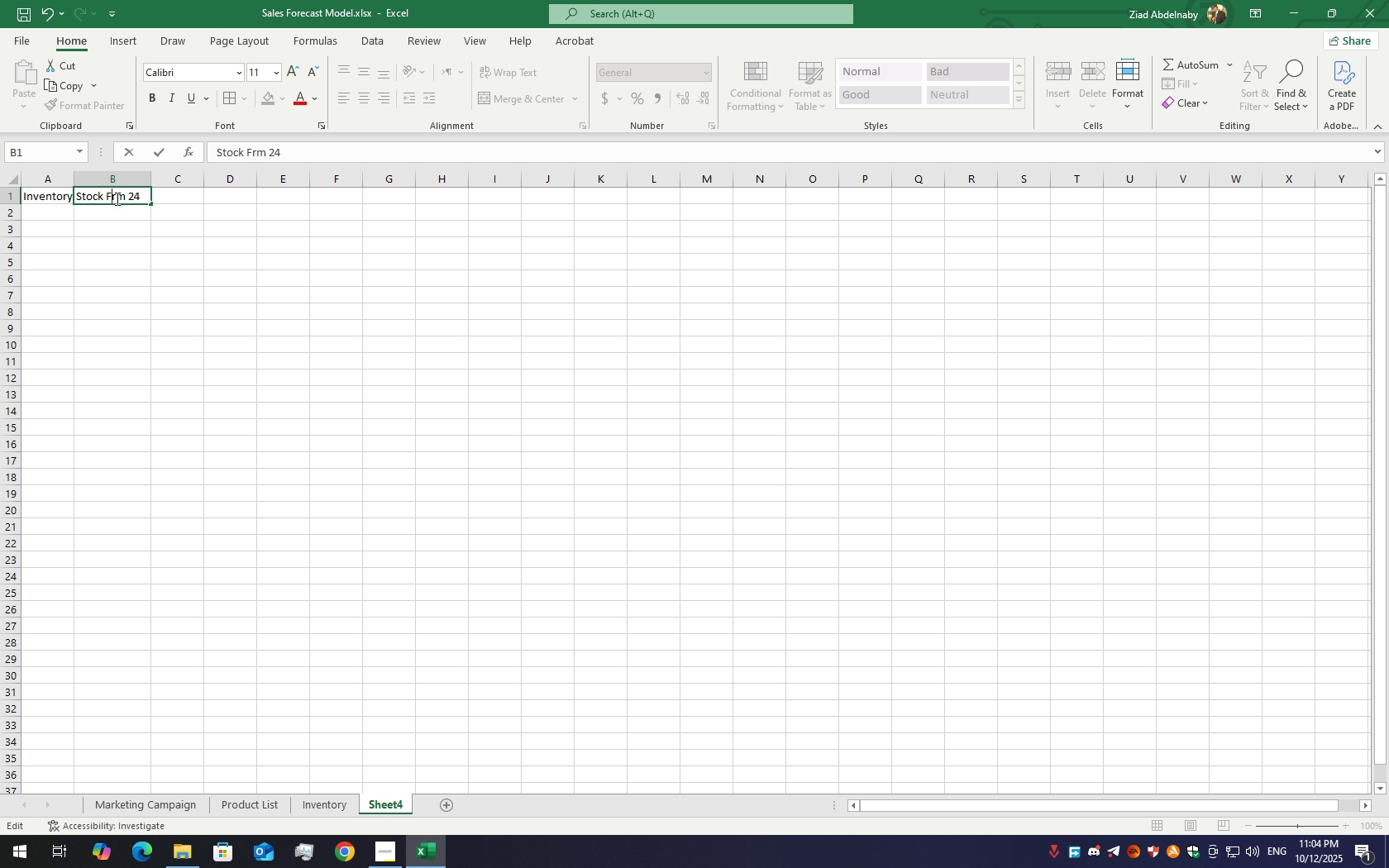 
key(ArrowRight)
 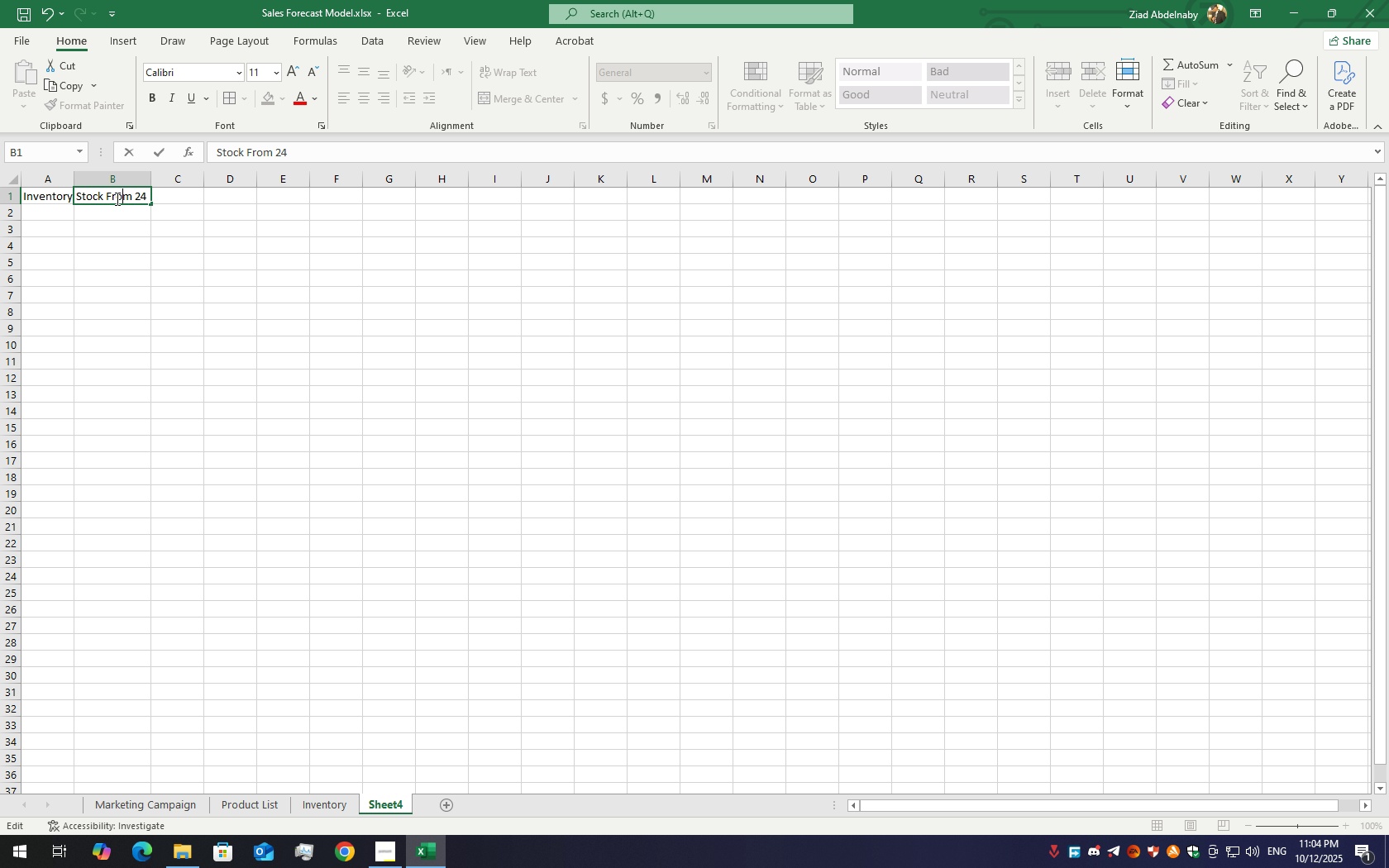 
key(O)
 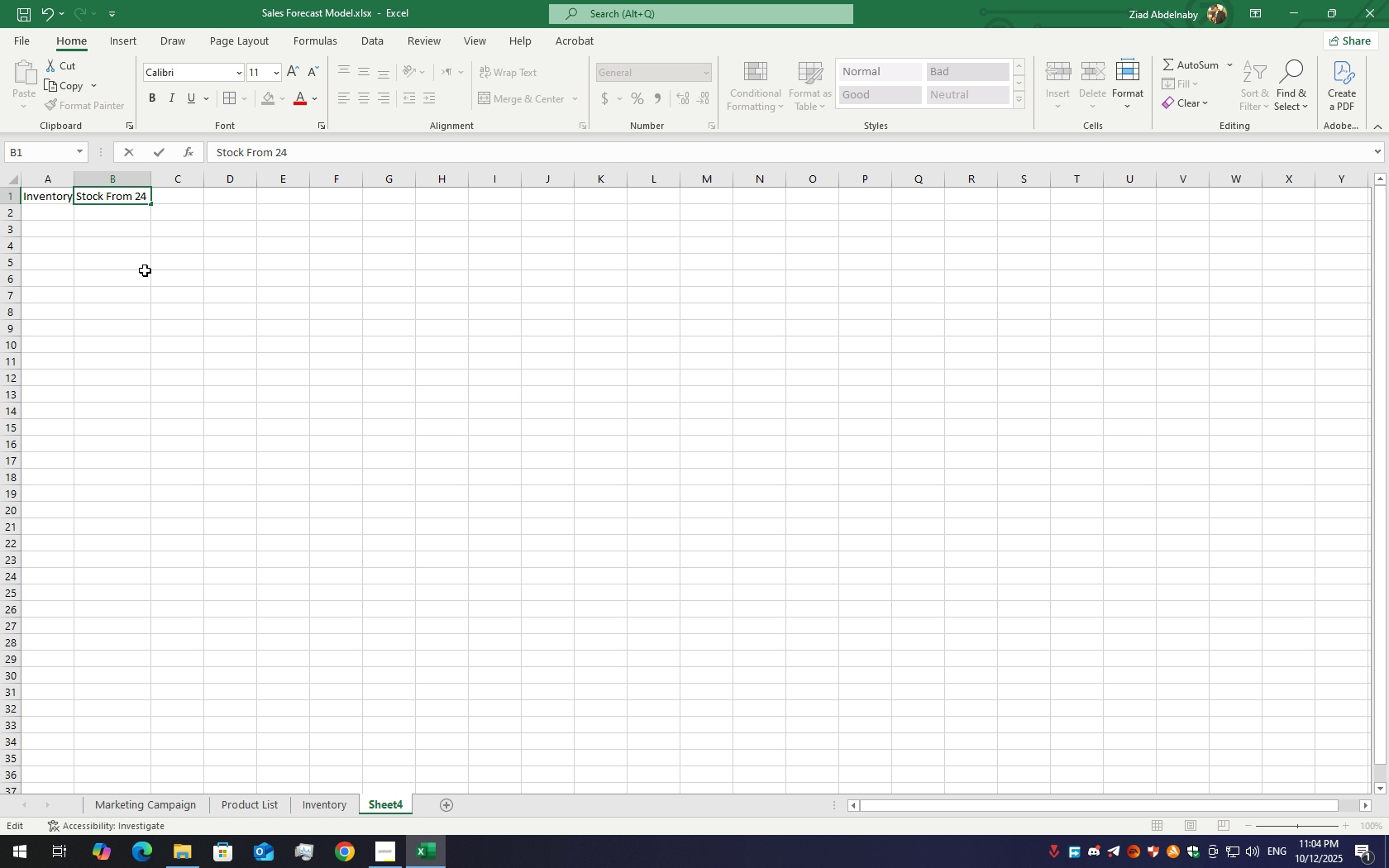 
left_click([141, 273])
 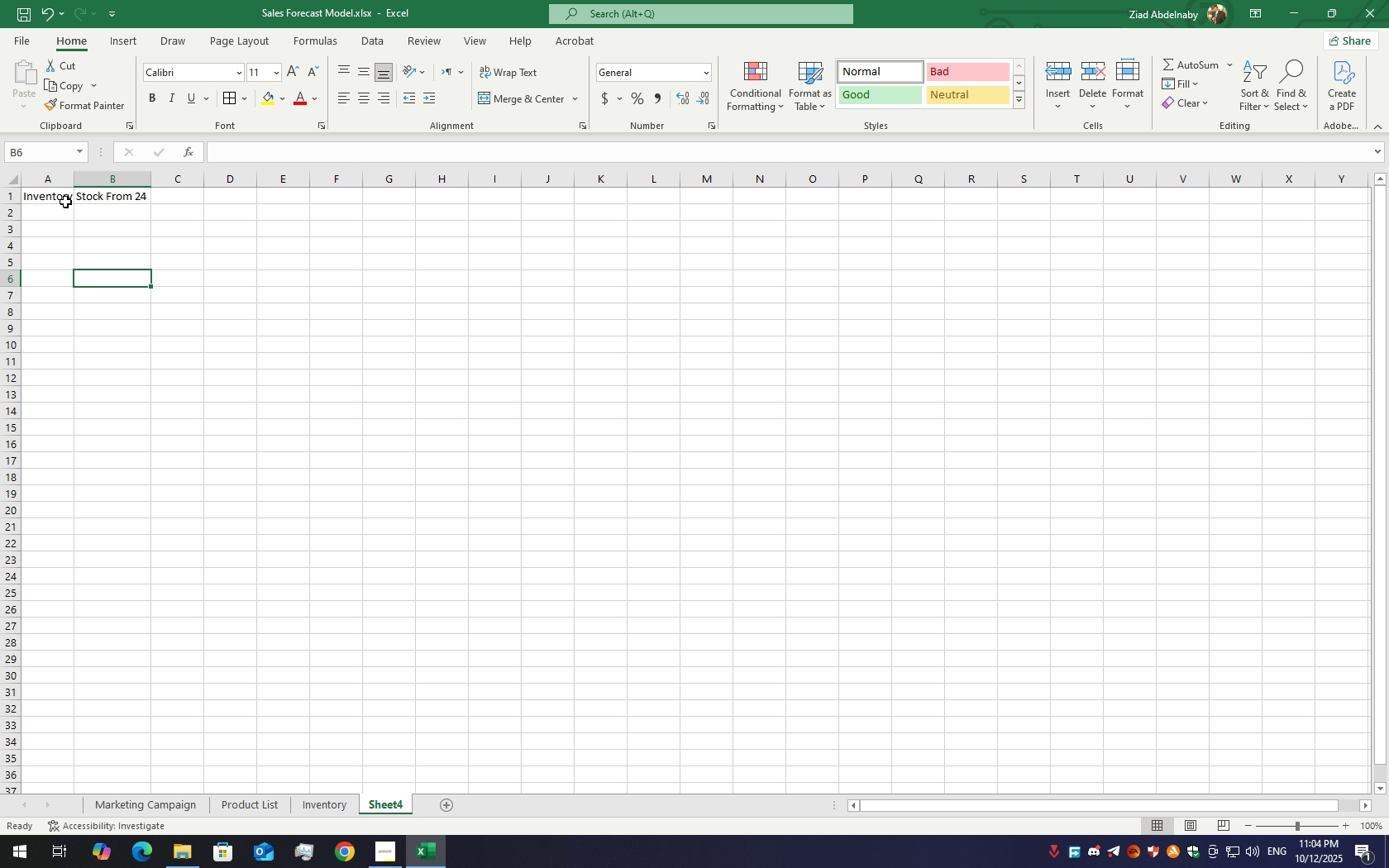 
left_click([64, 199])
 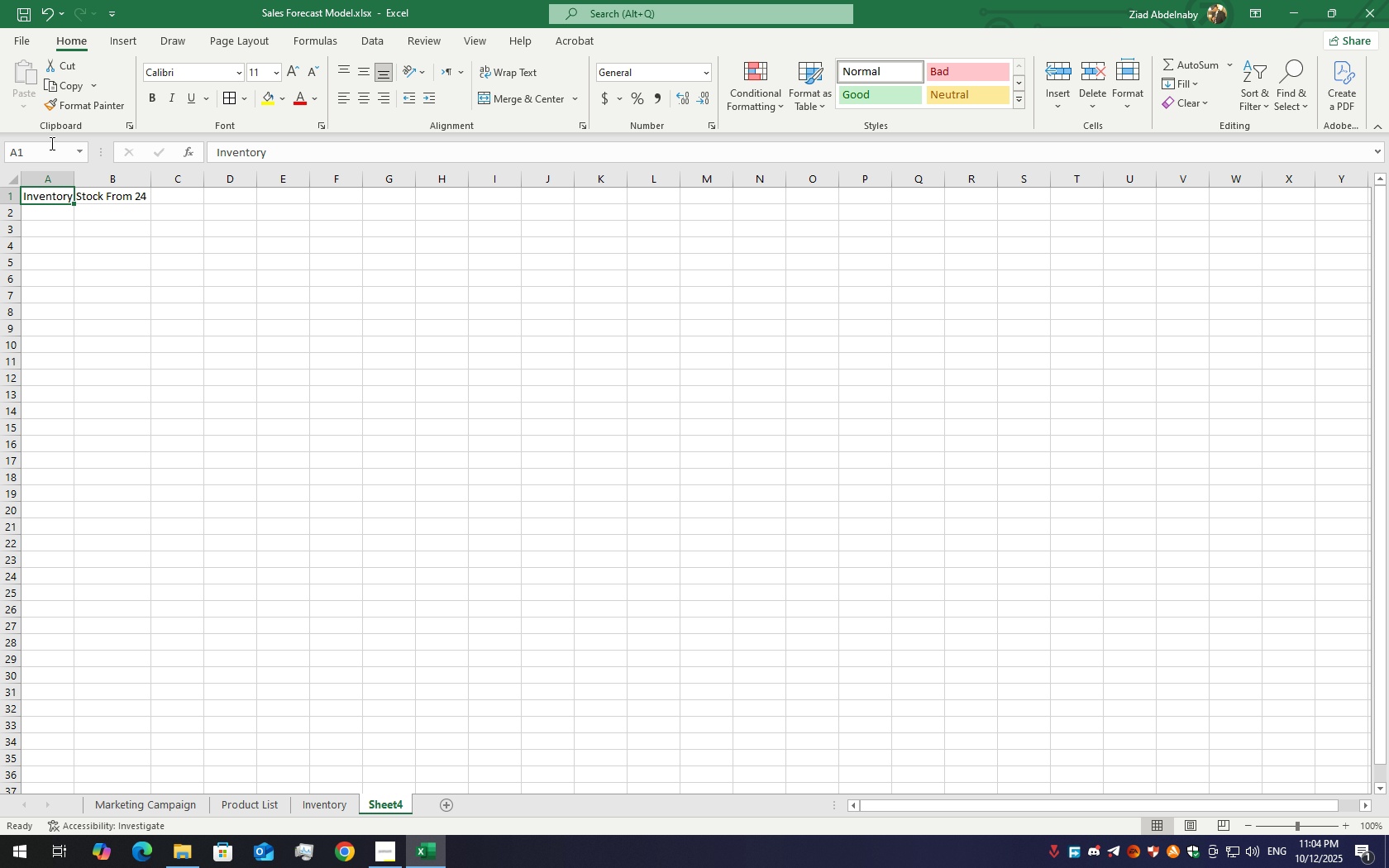 
wait(6.02)
 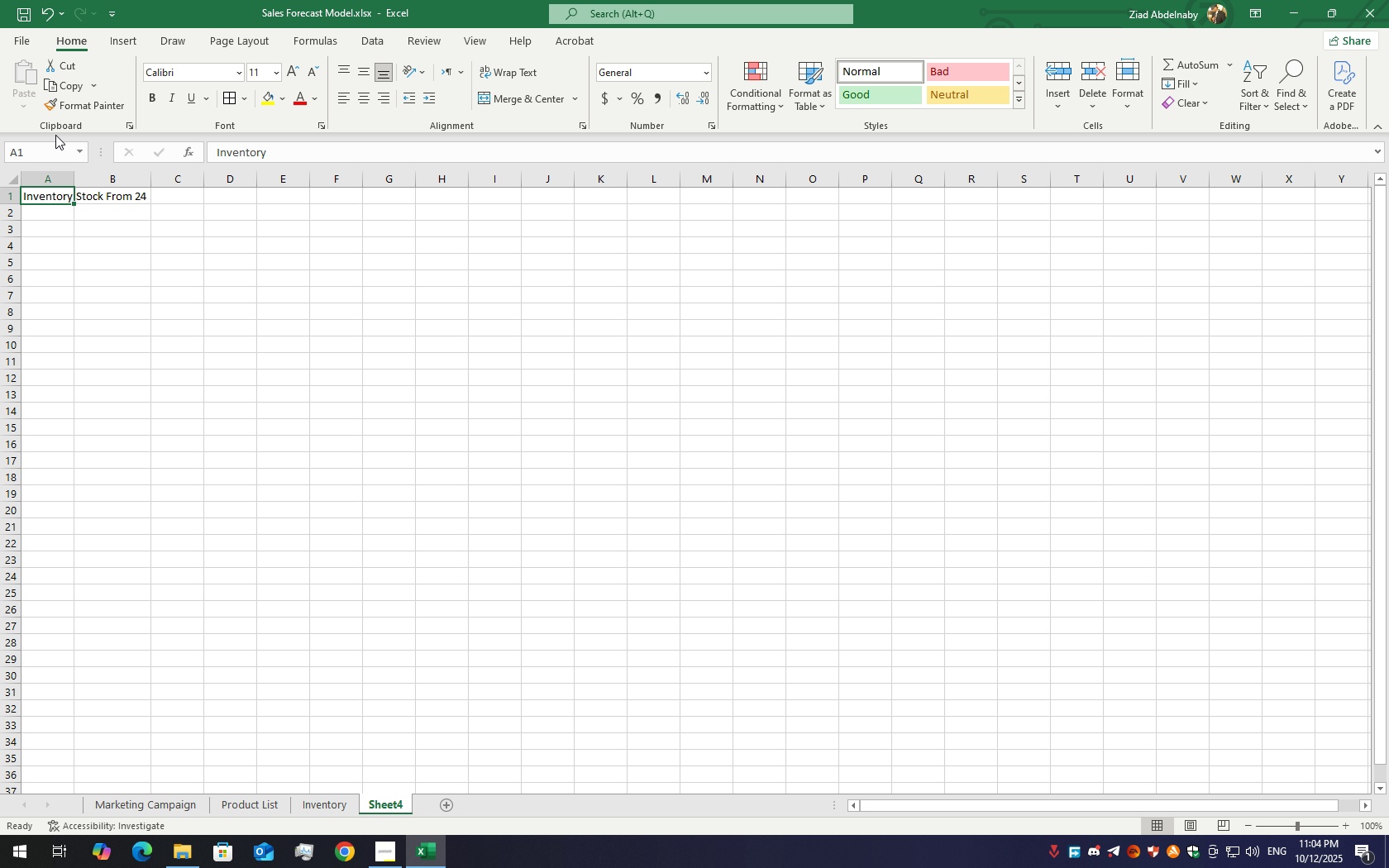 
left_click([40, 214])
 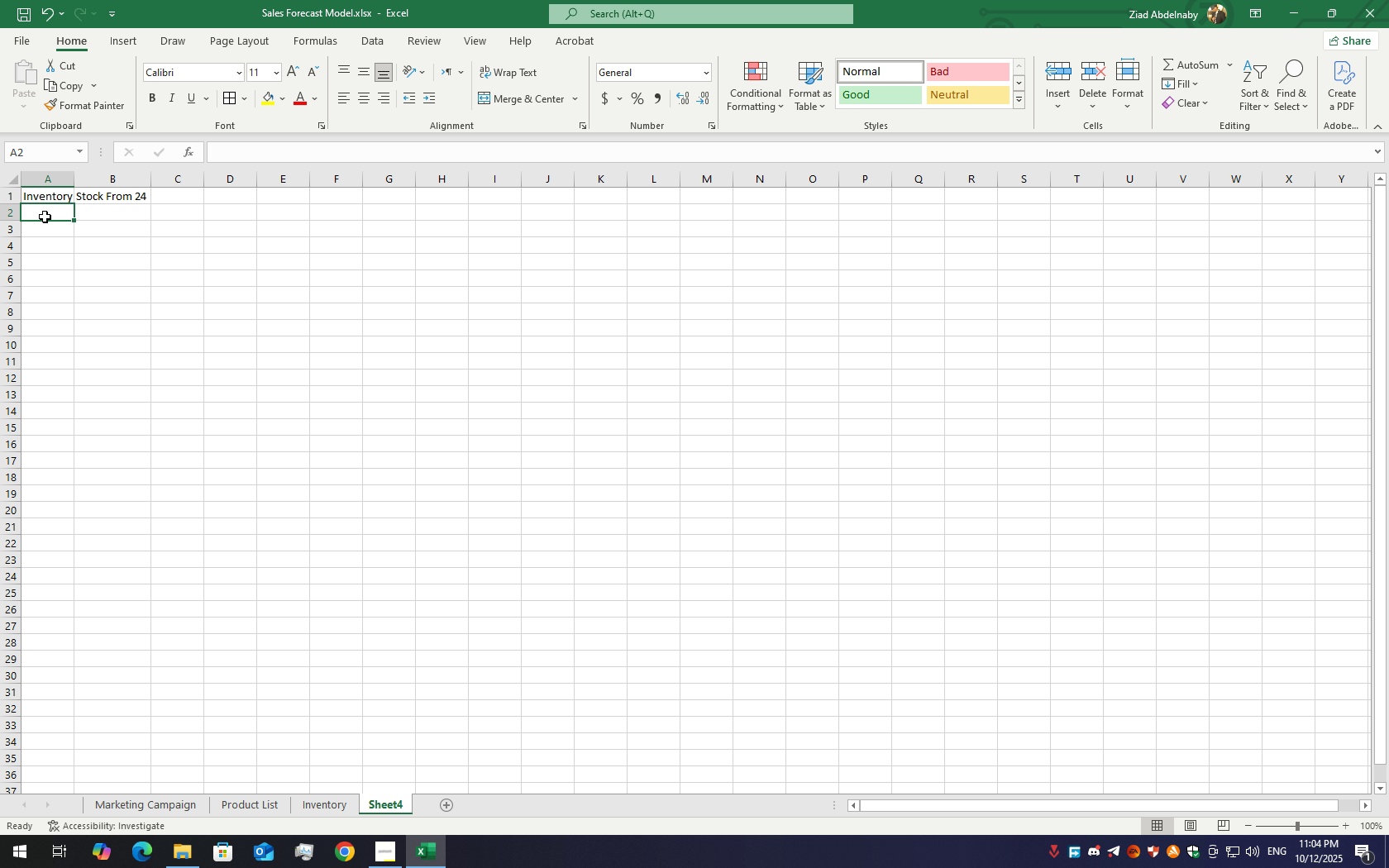 
double_click([45, 217])
 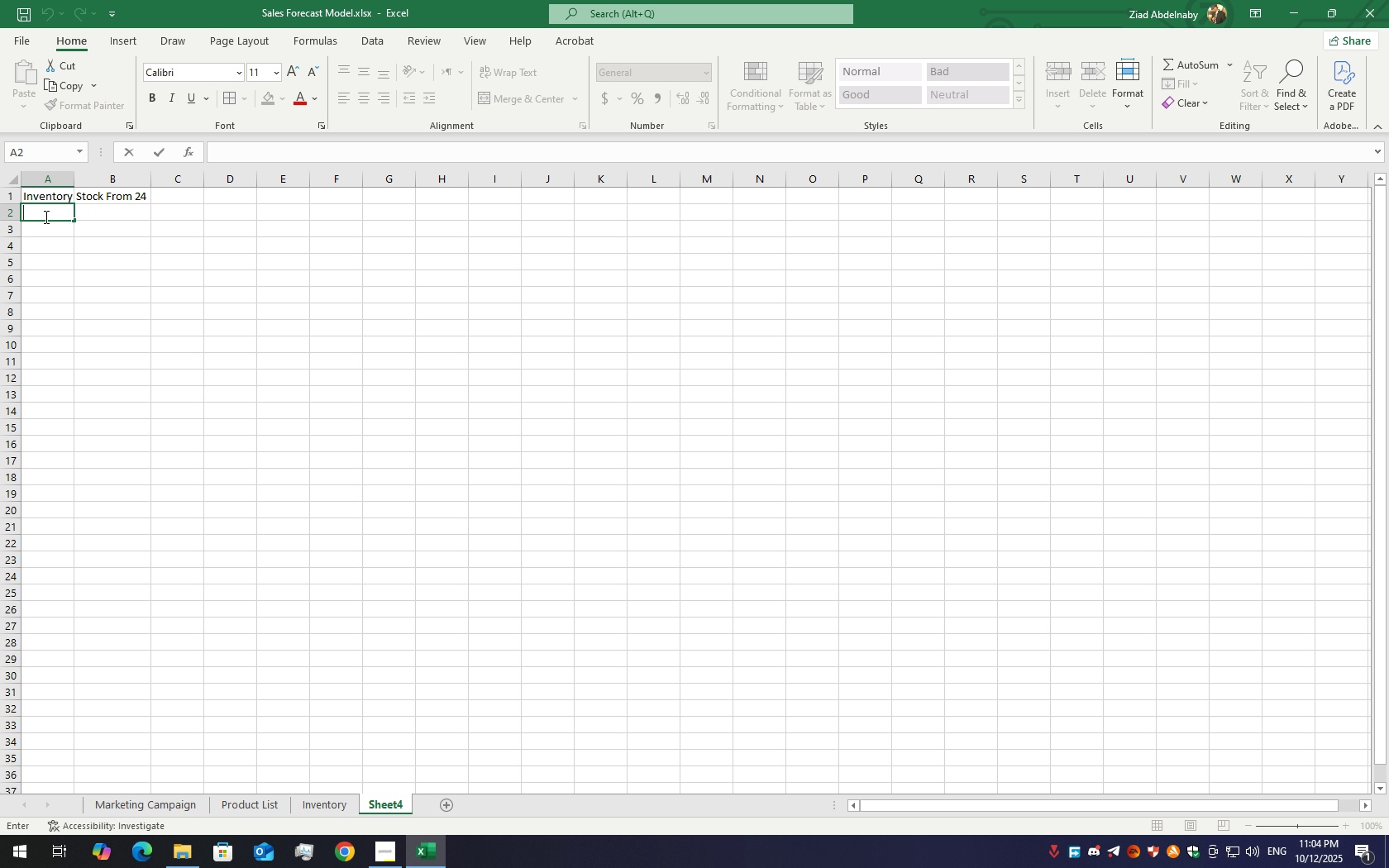 
key(Equal)
 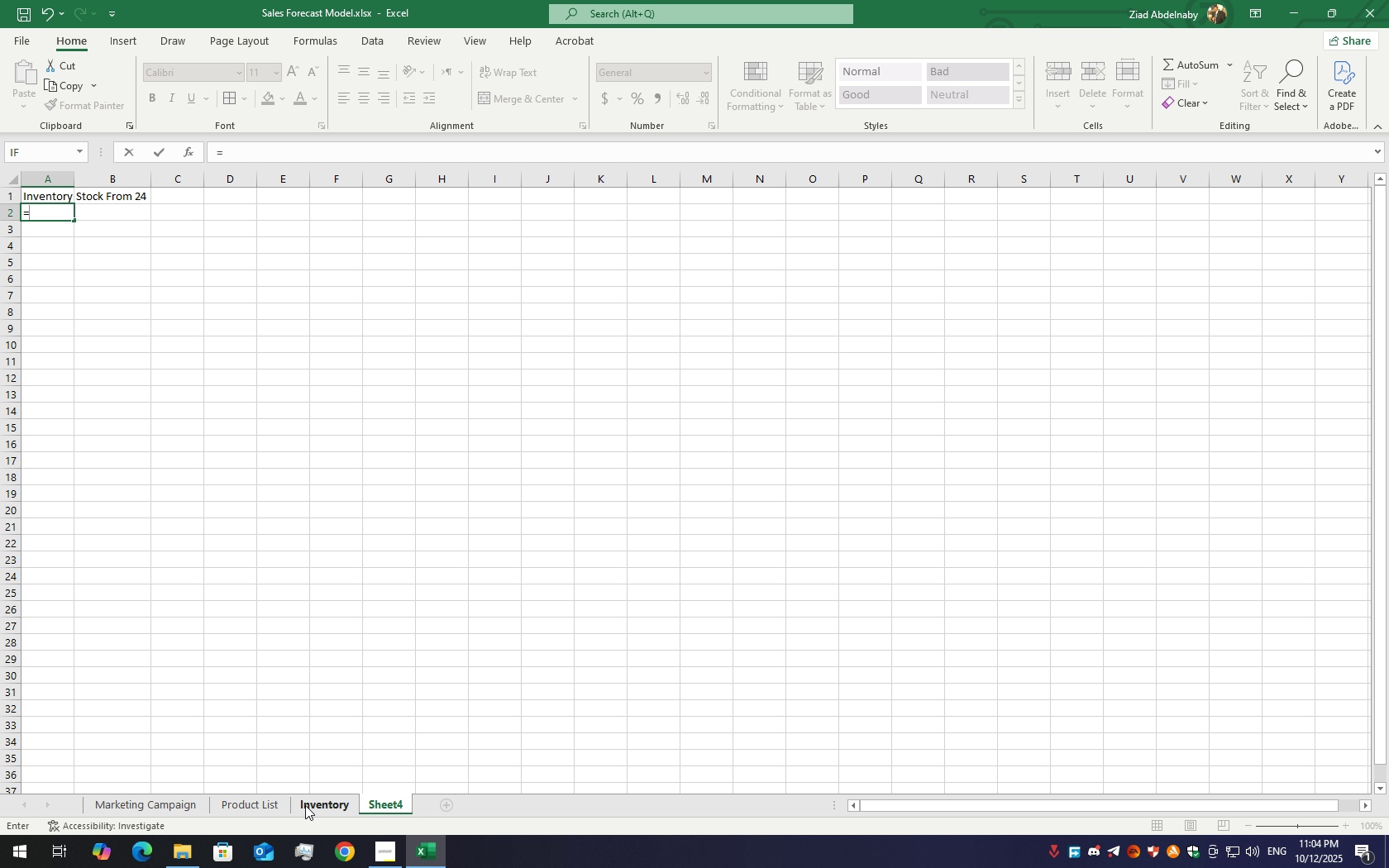 
wait(10.74)
 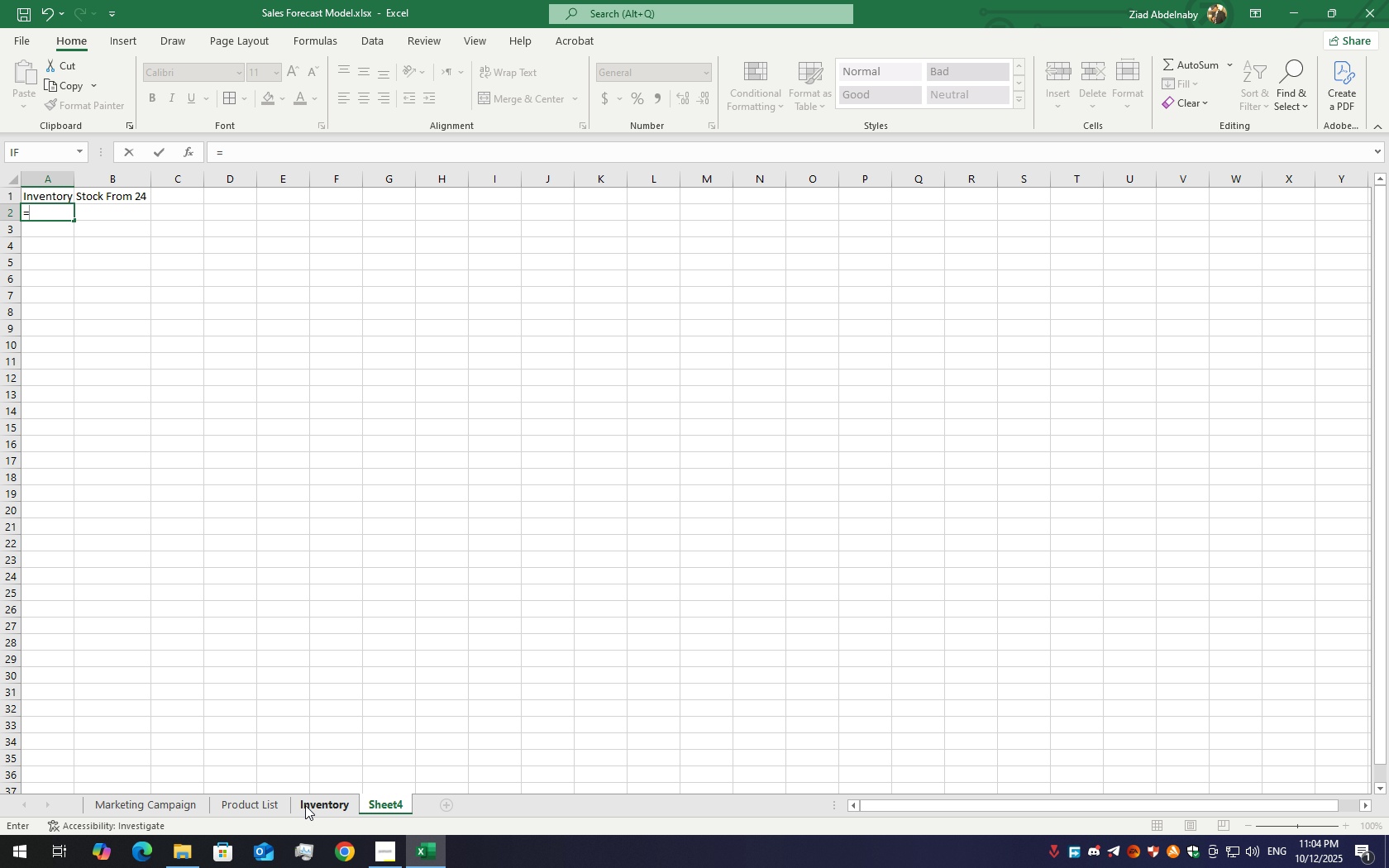 
left_click([305, 805])
 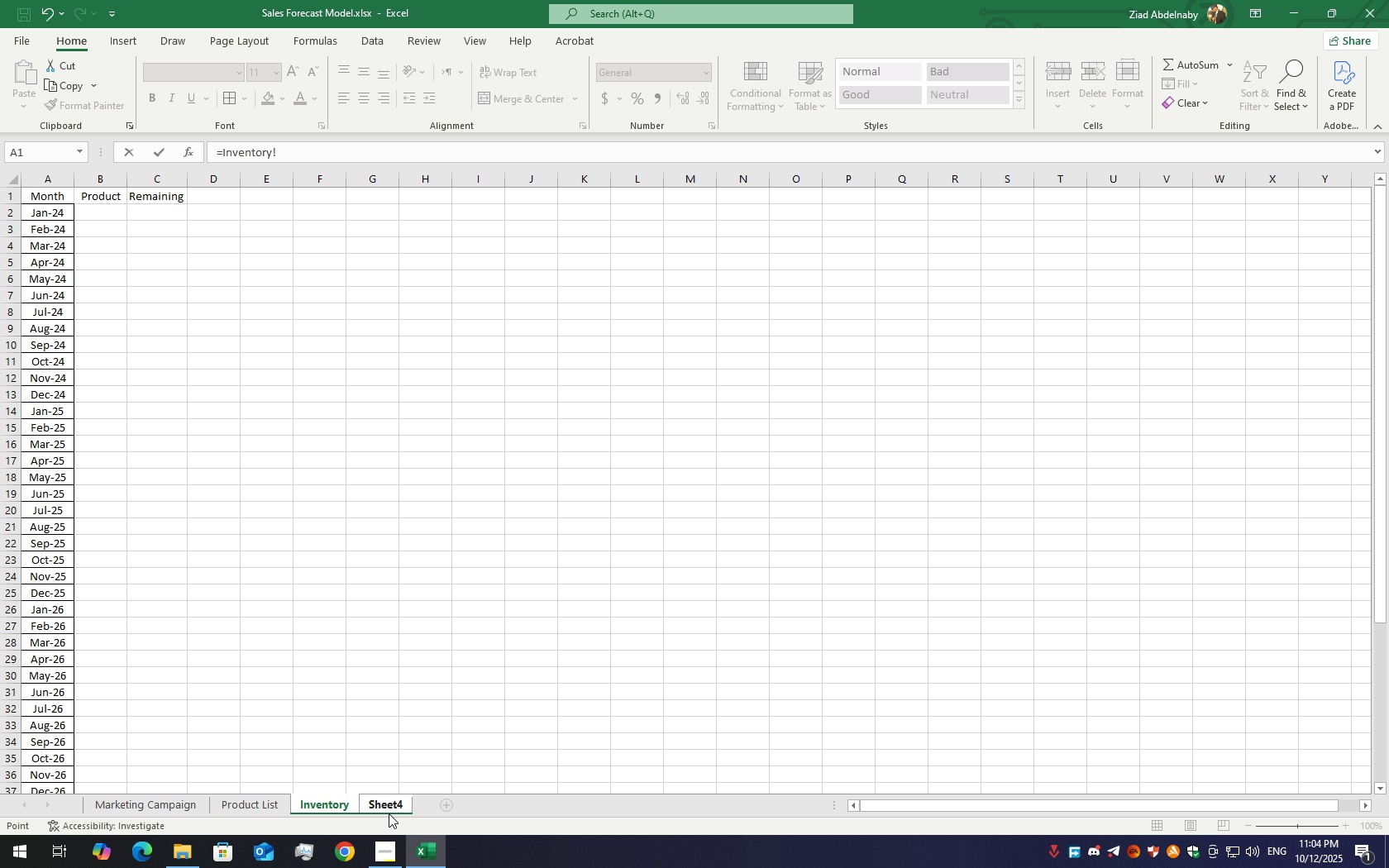 
left_click([389, 813])
 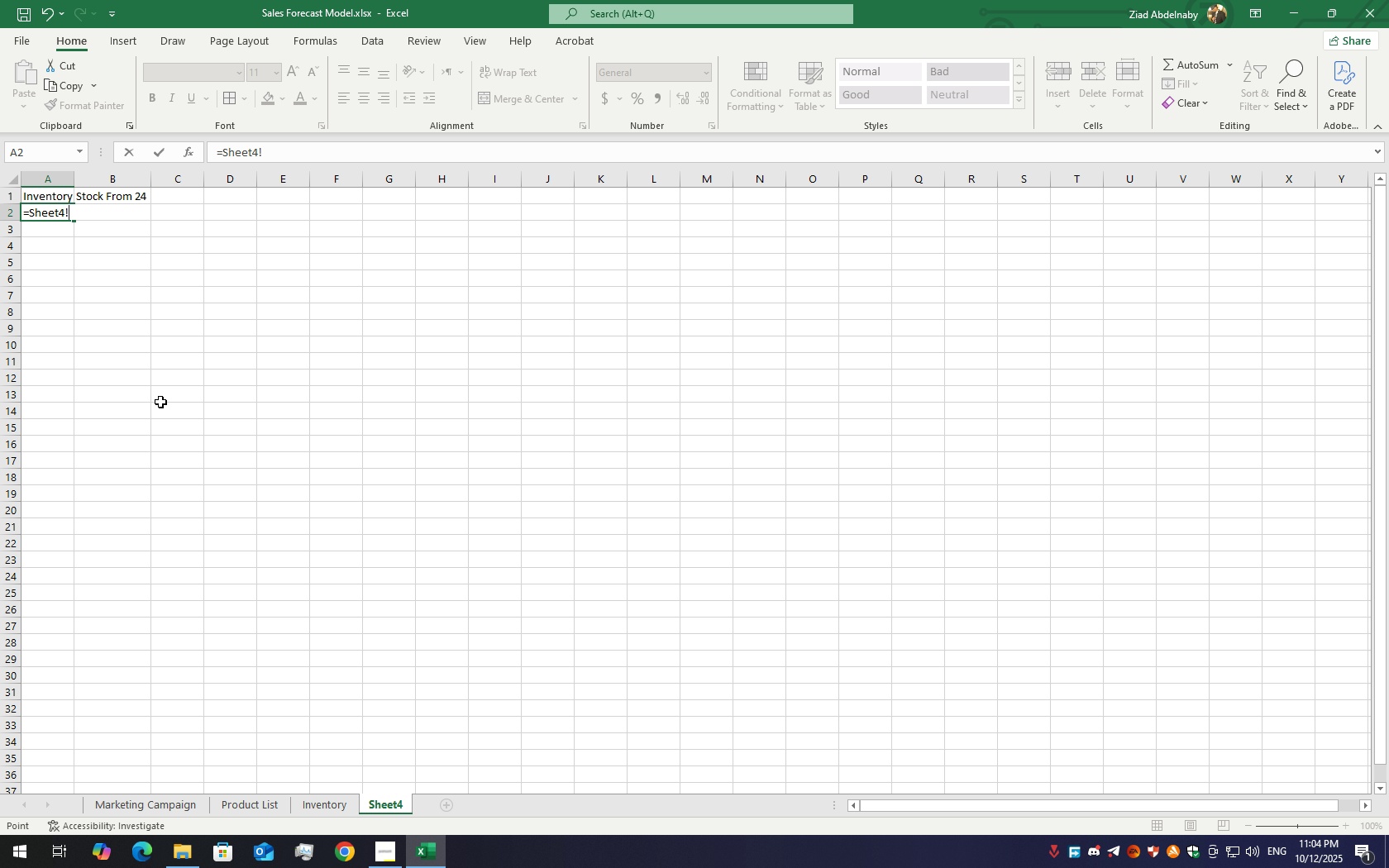 
hold_key(key=Backspace, duration=0.81)
 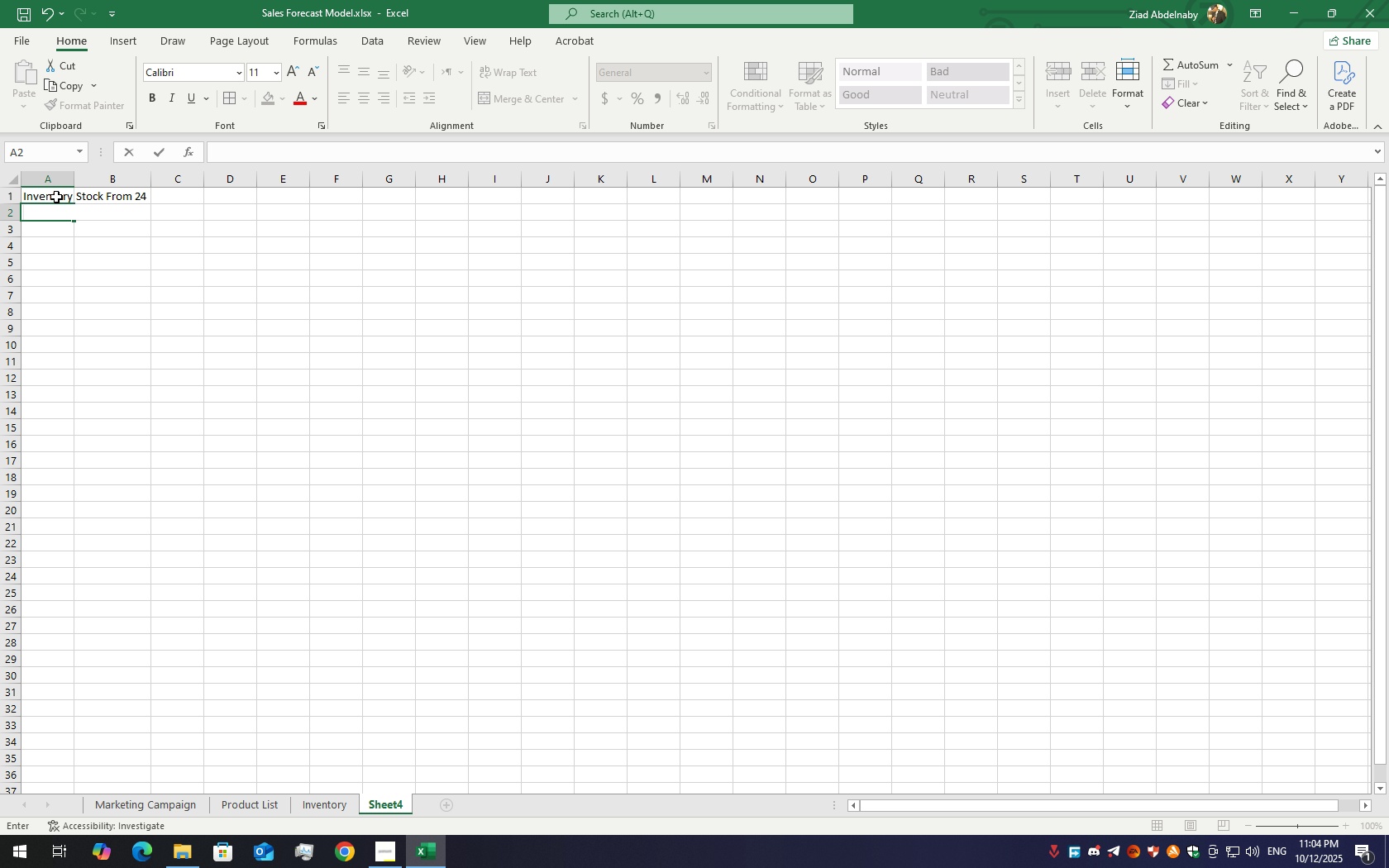 
left_click([56, 197])
 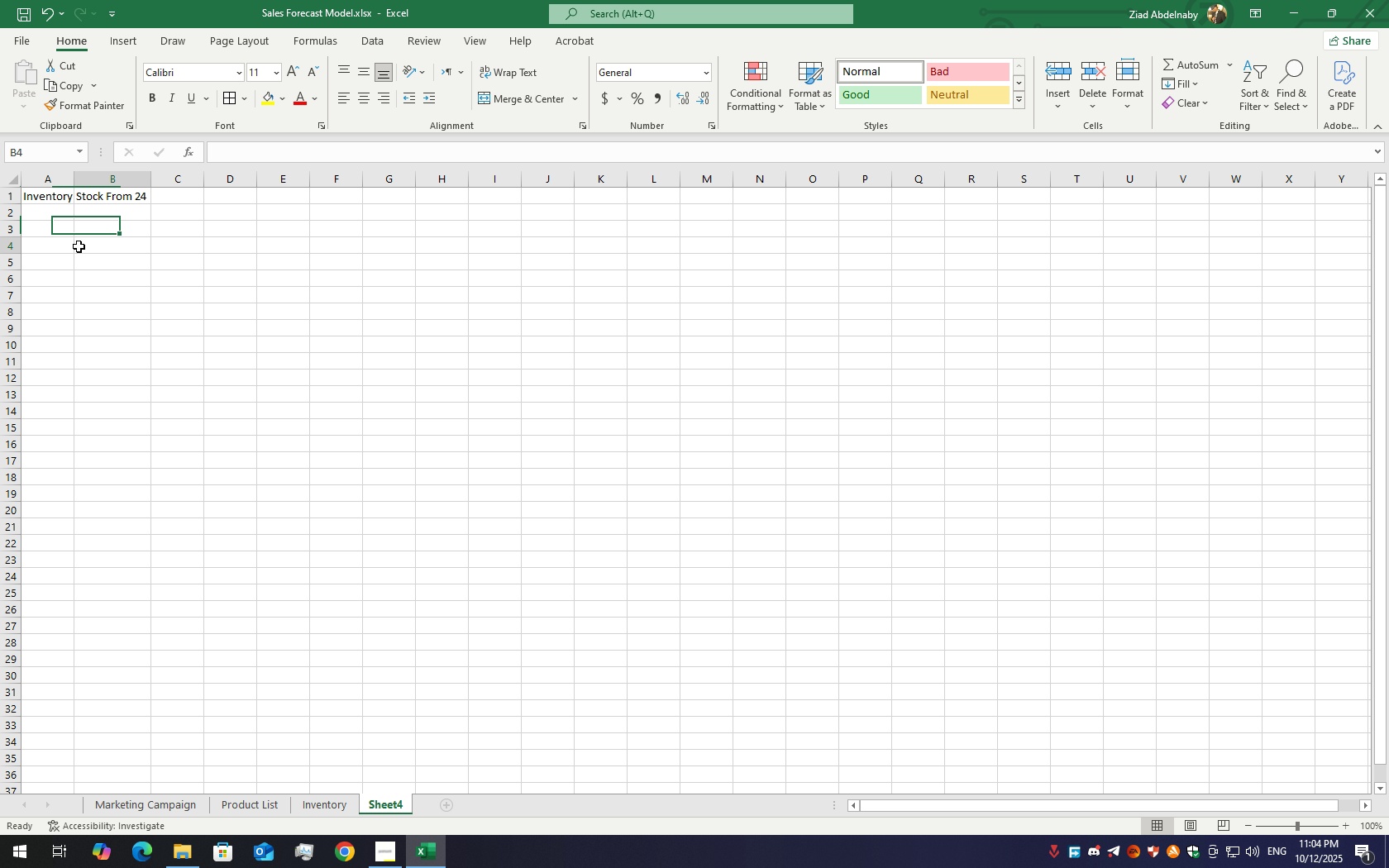 
left_click([79, 246])
 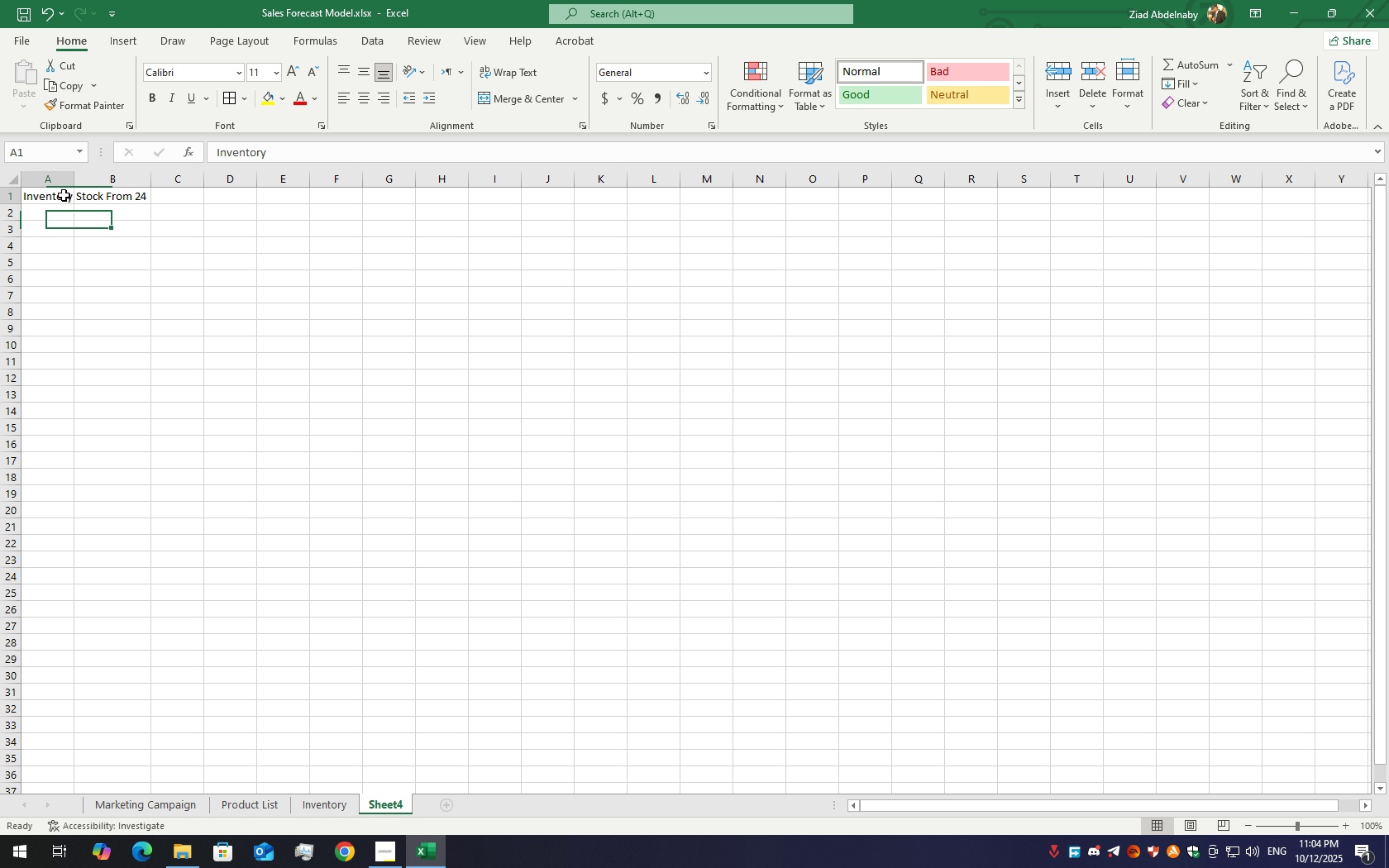 
left_click([64, 195])
 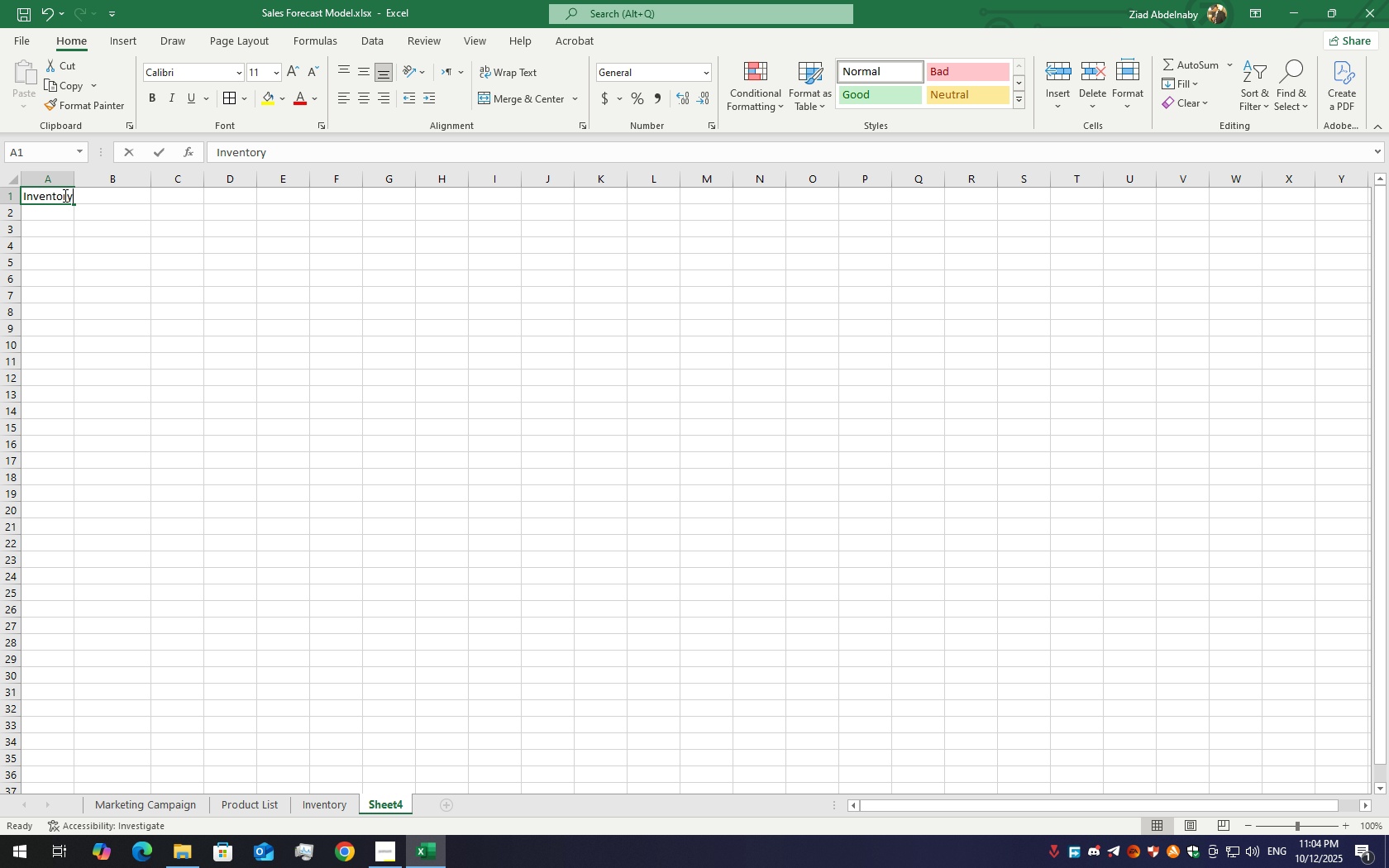 
left_click_drag(start_coordinate=[64, 195], to_coordinate=[64, 200])
 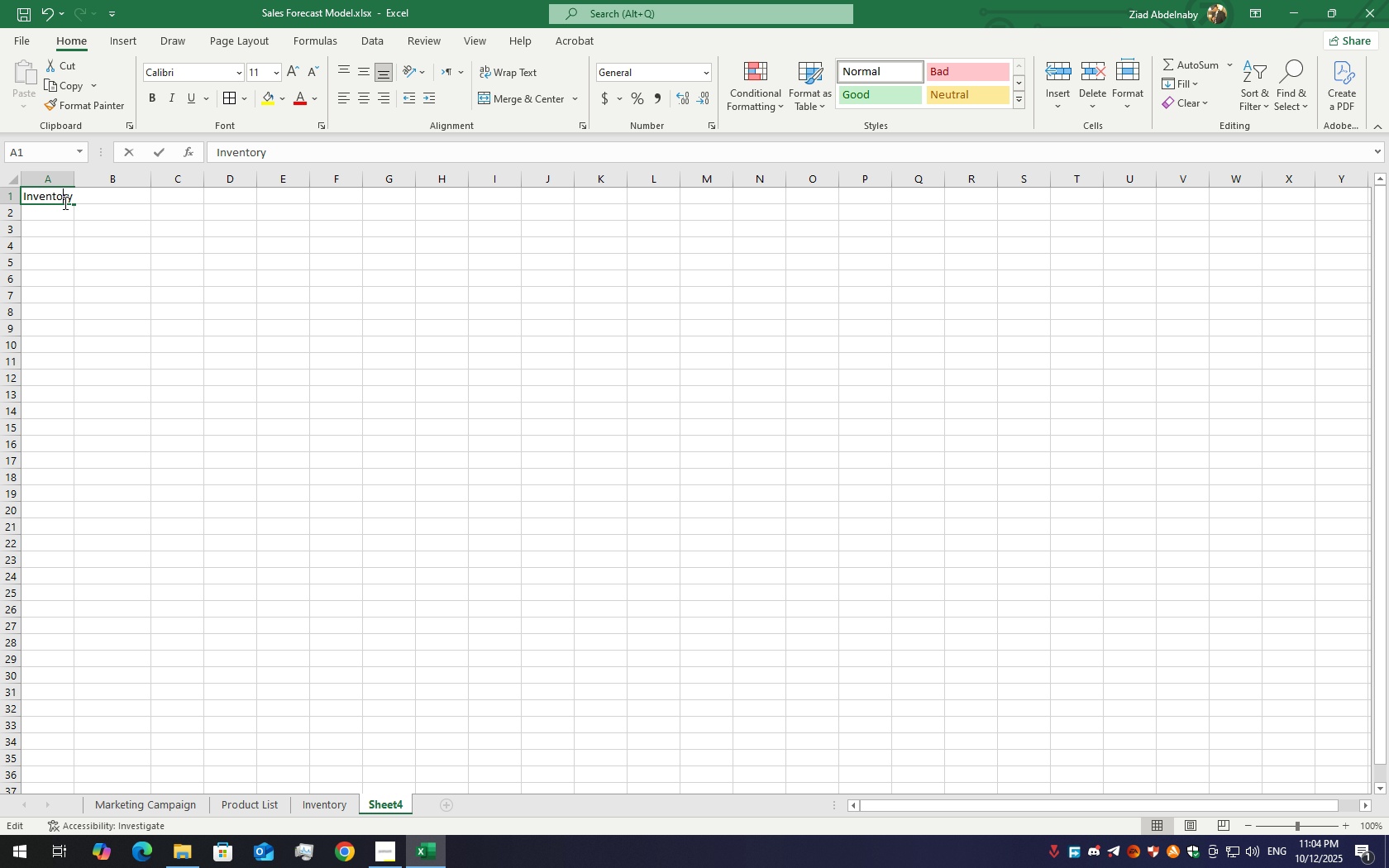 
triple_click([64, 203])
 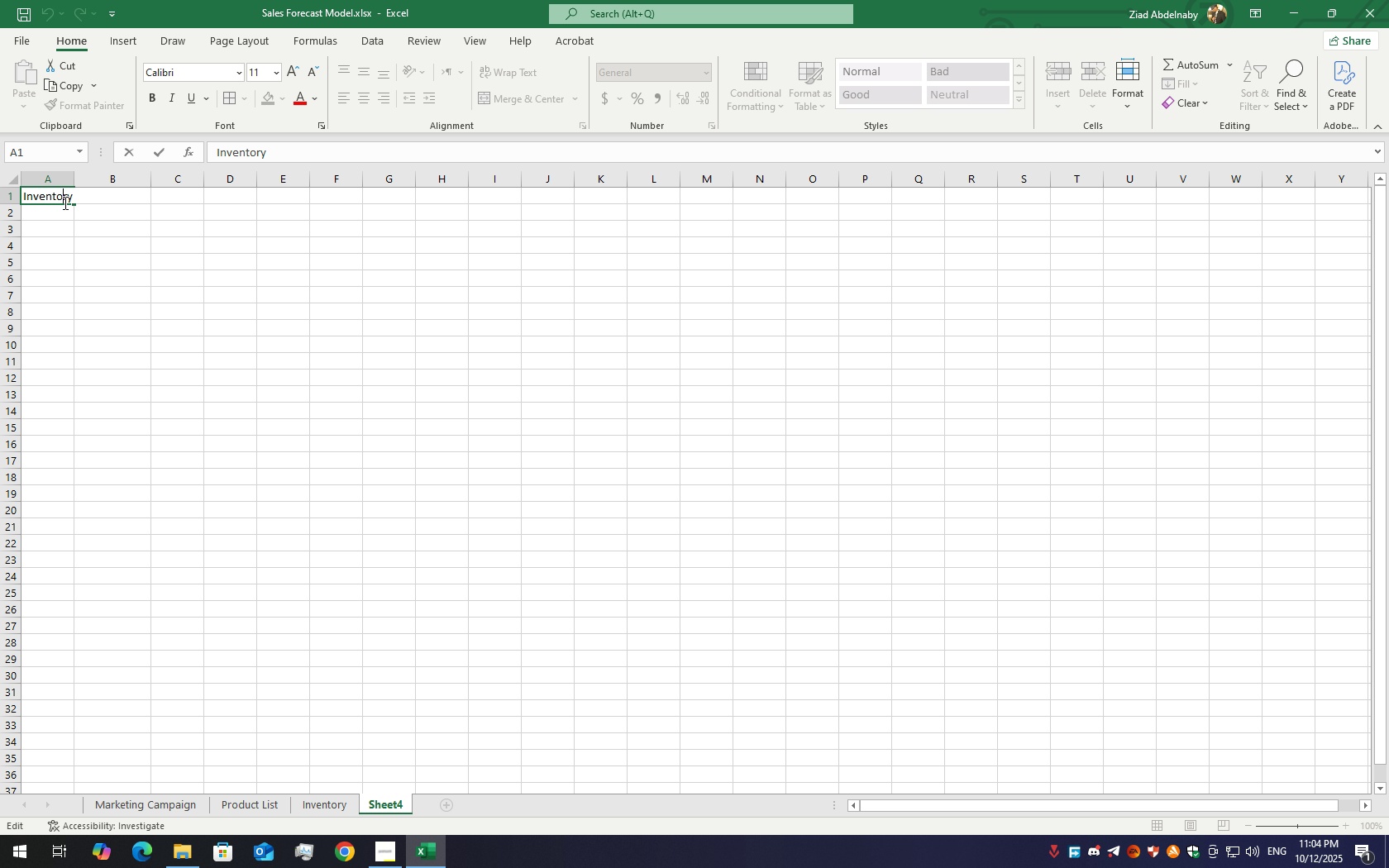 
double_click([64, 203])
 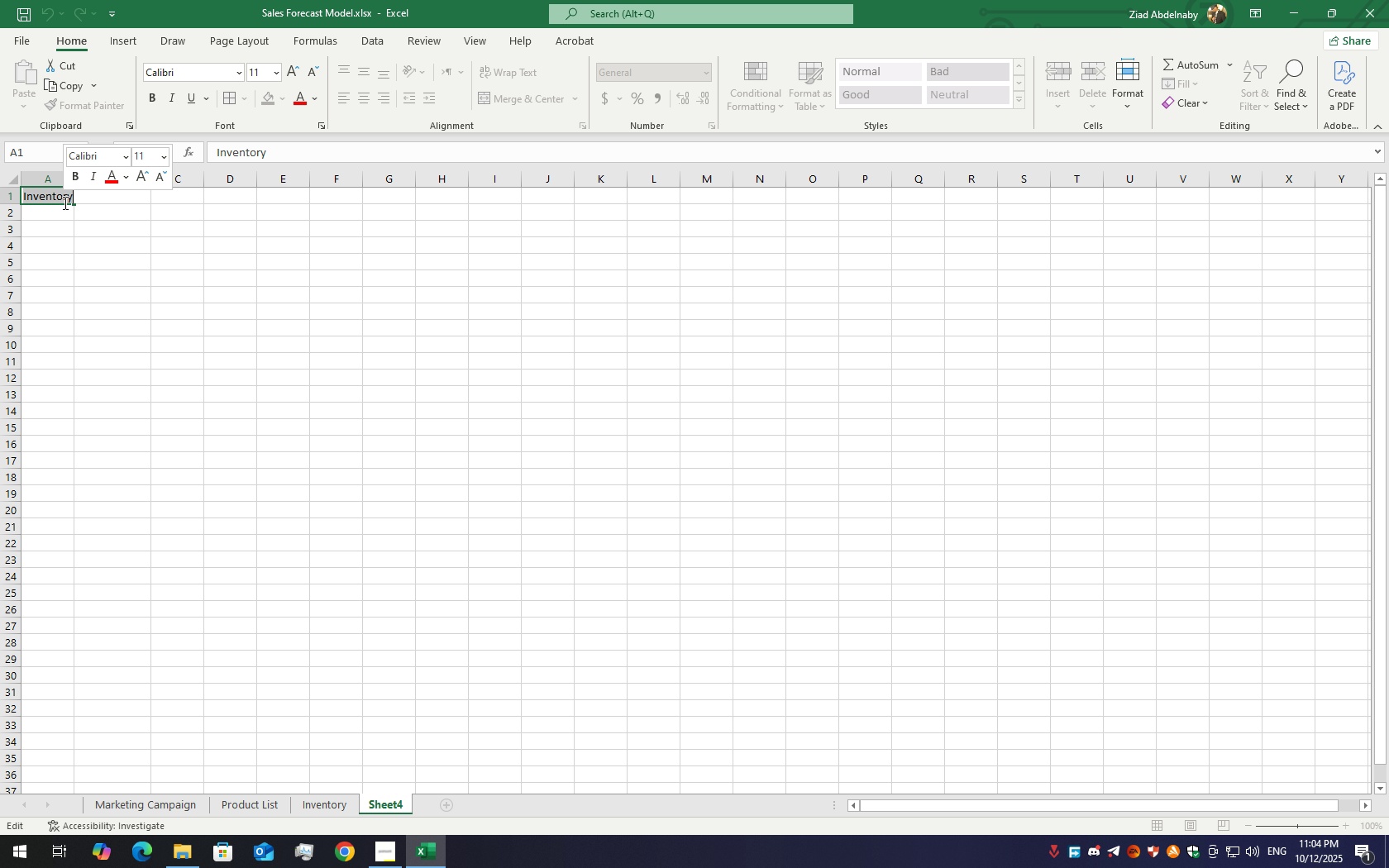 
triple_click([64, 203])
 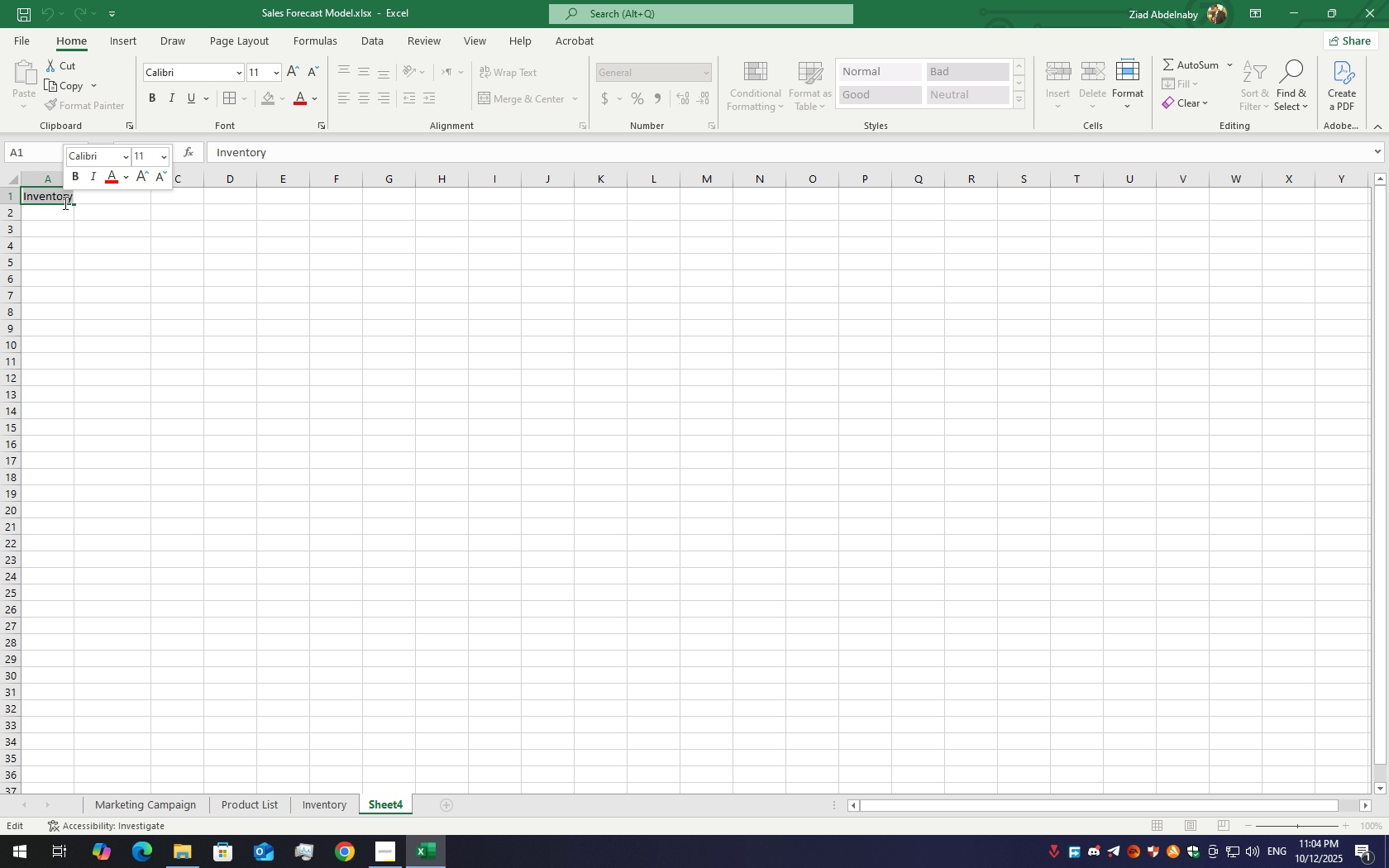 
type(Product)
 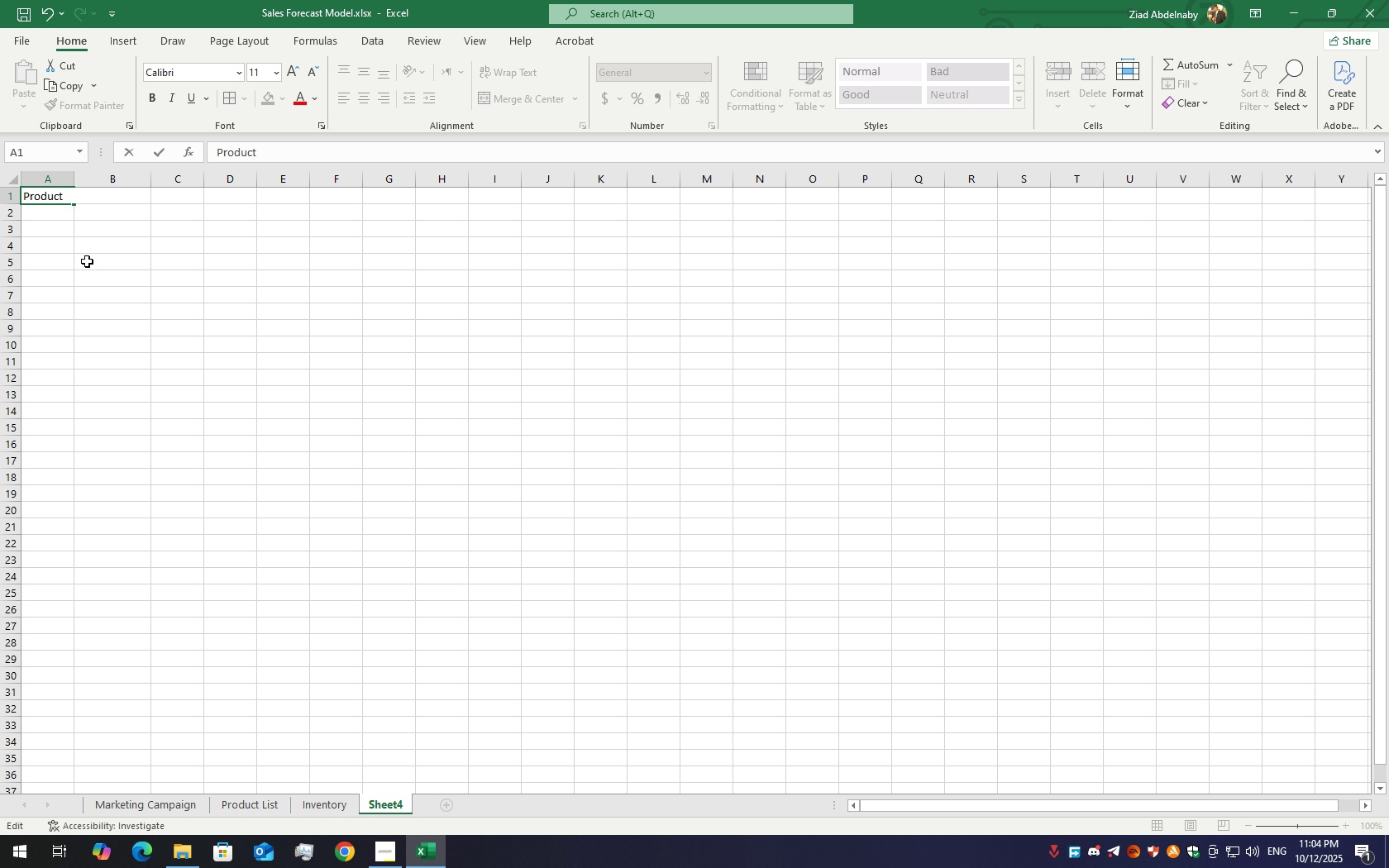 
left_click([87, 261])
 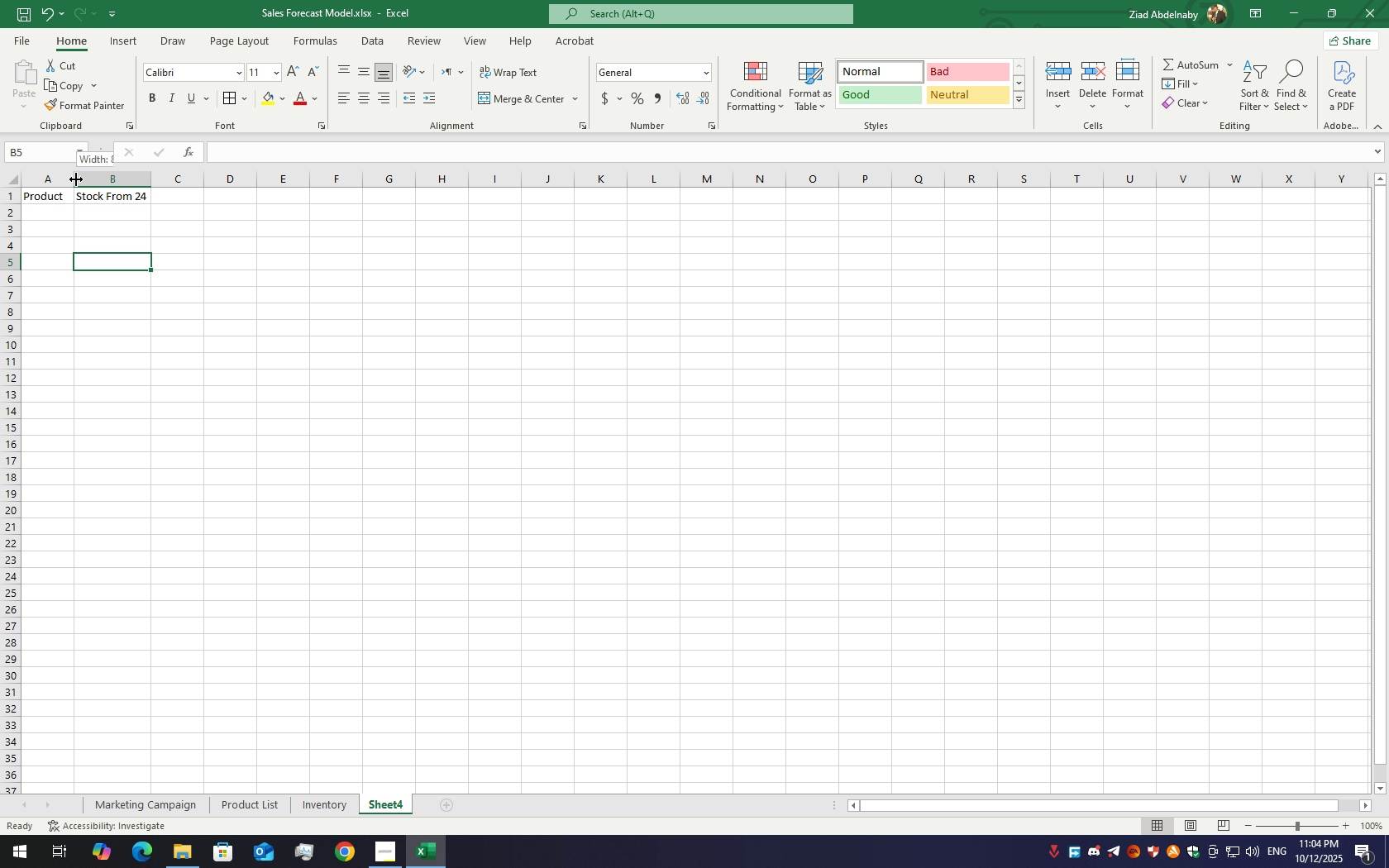 
double_click([76, 179])
 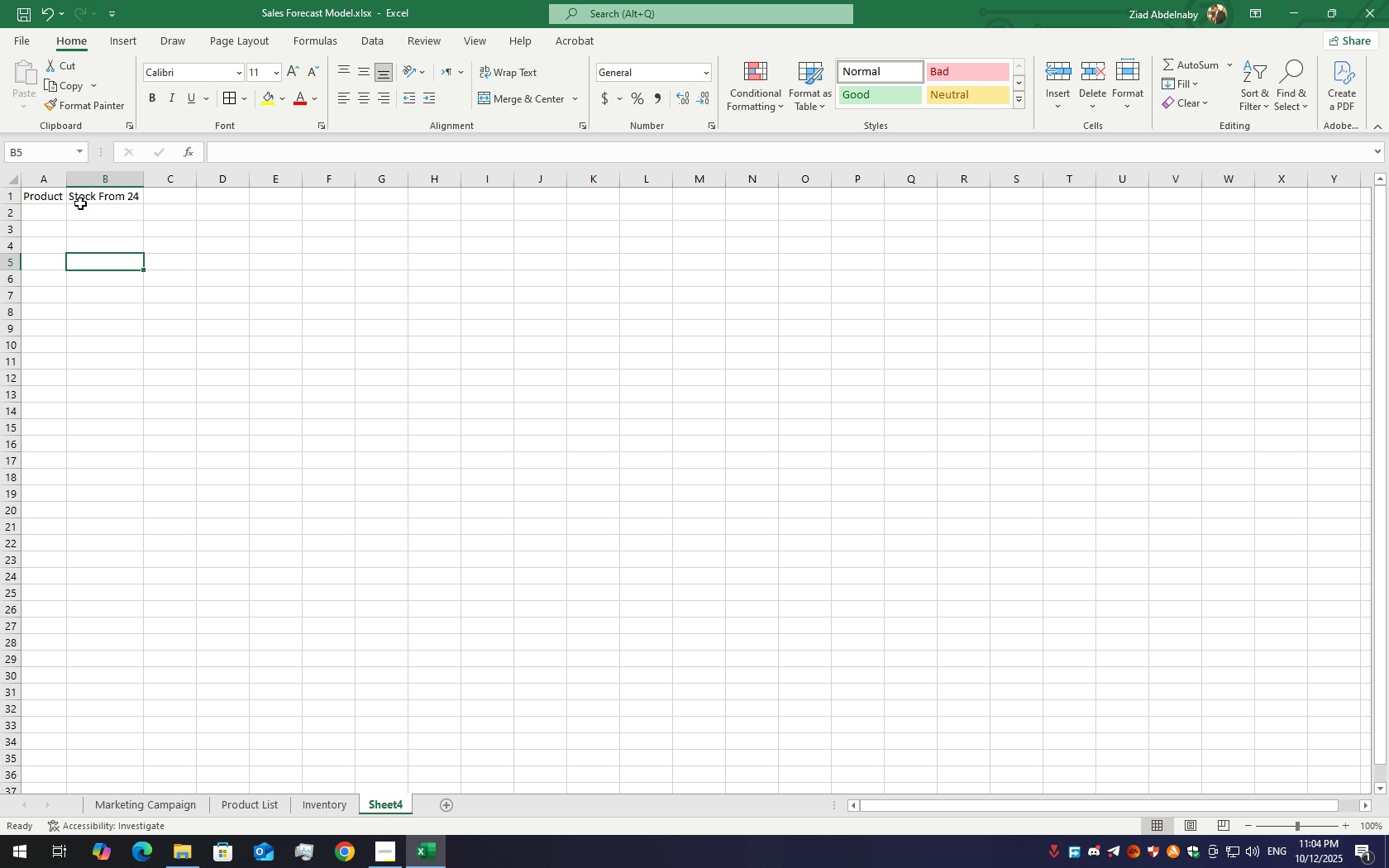 
left_click_drag(start_coordinate=[50, 197], to_coordinate=[110, 198])
 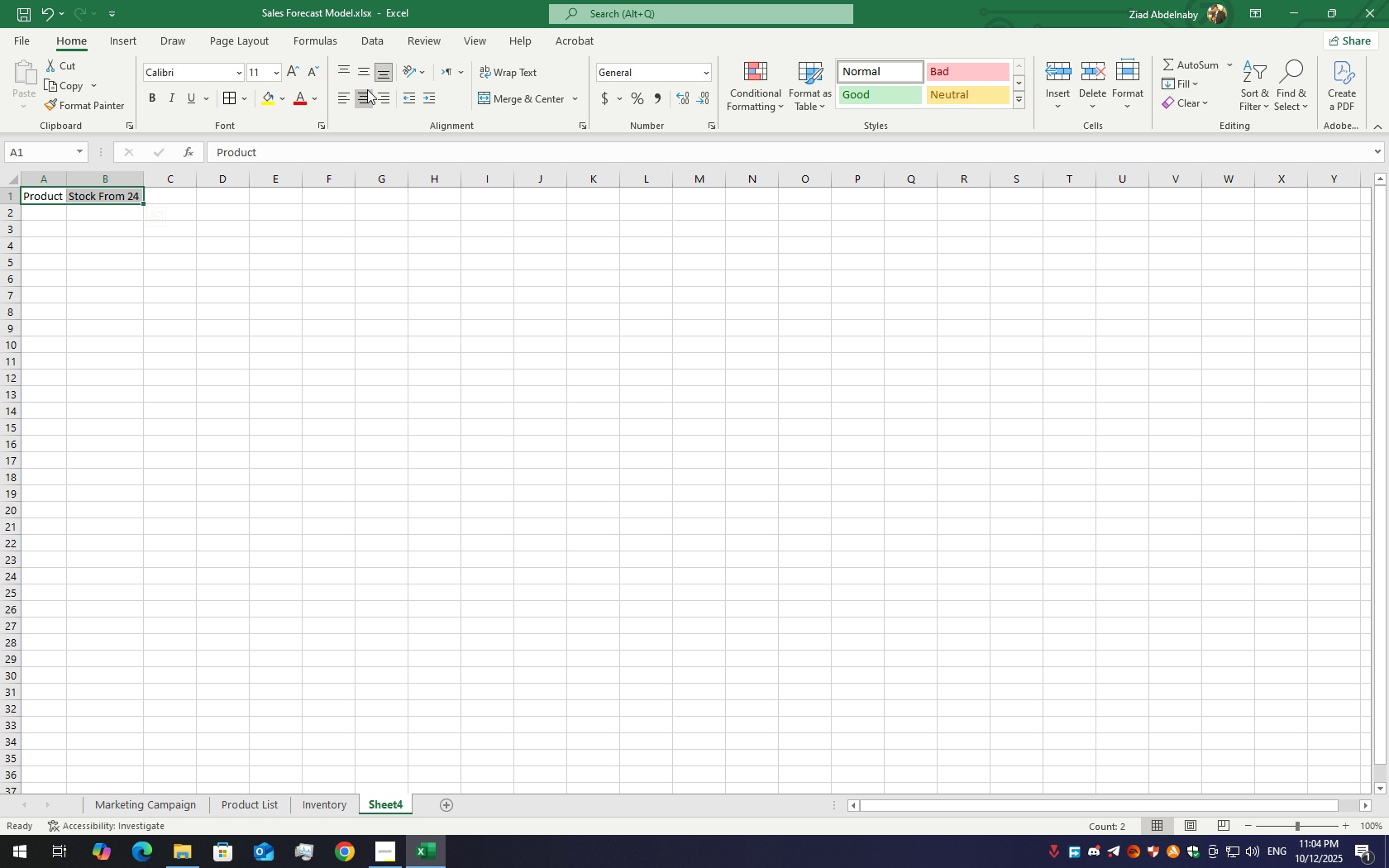 
left_click([367, 89])
 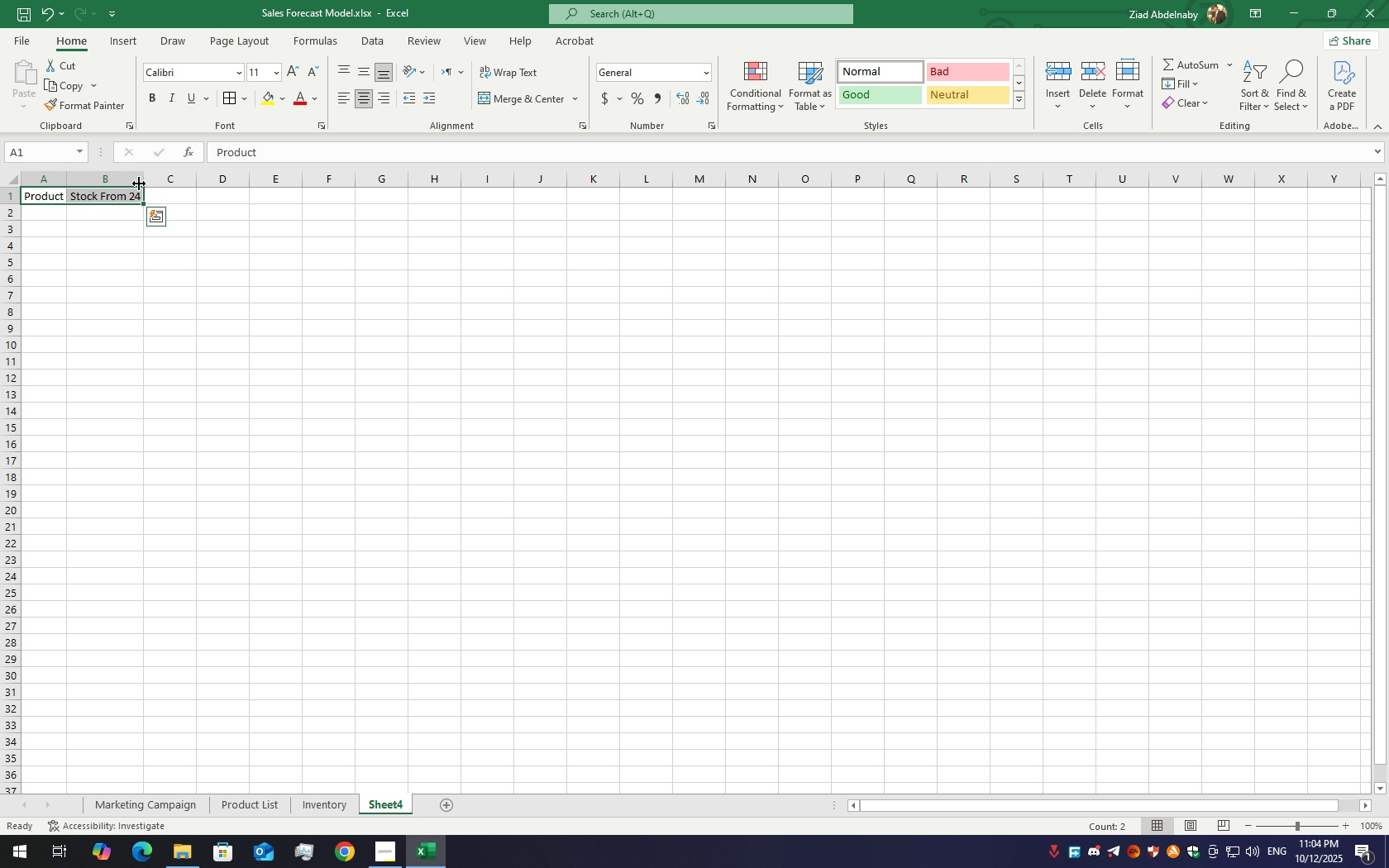 
left_click_drag(start_coordinate=[146, 179], to_coordinate=[194, 182])
 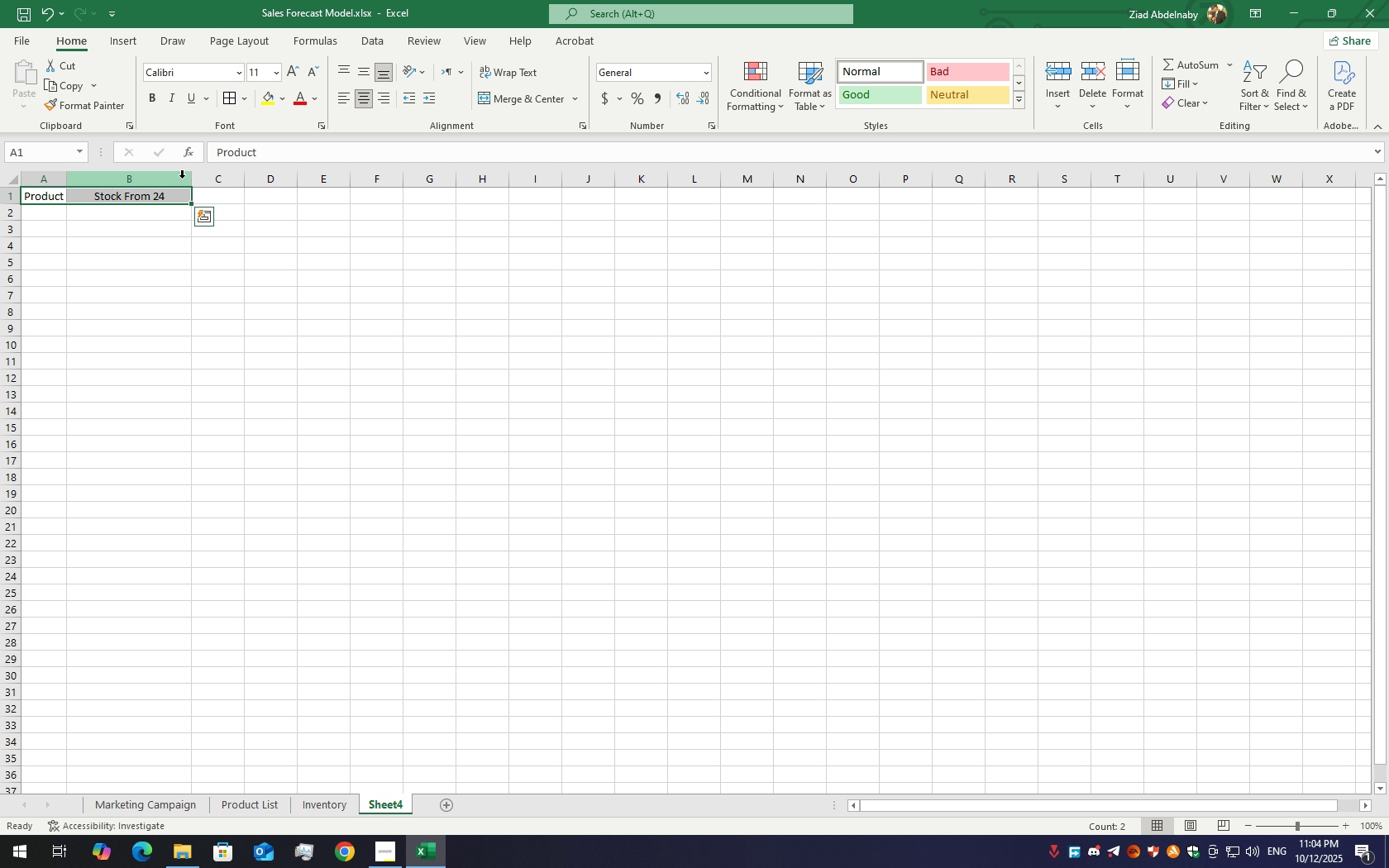 
double_click([193, 178])
 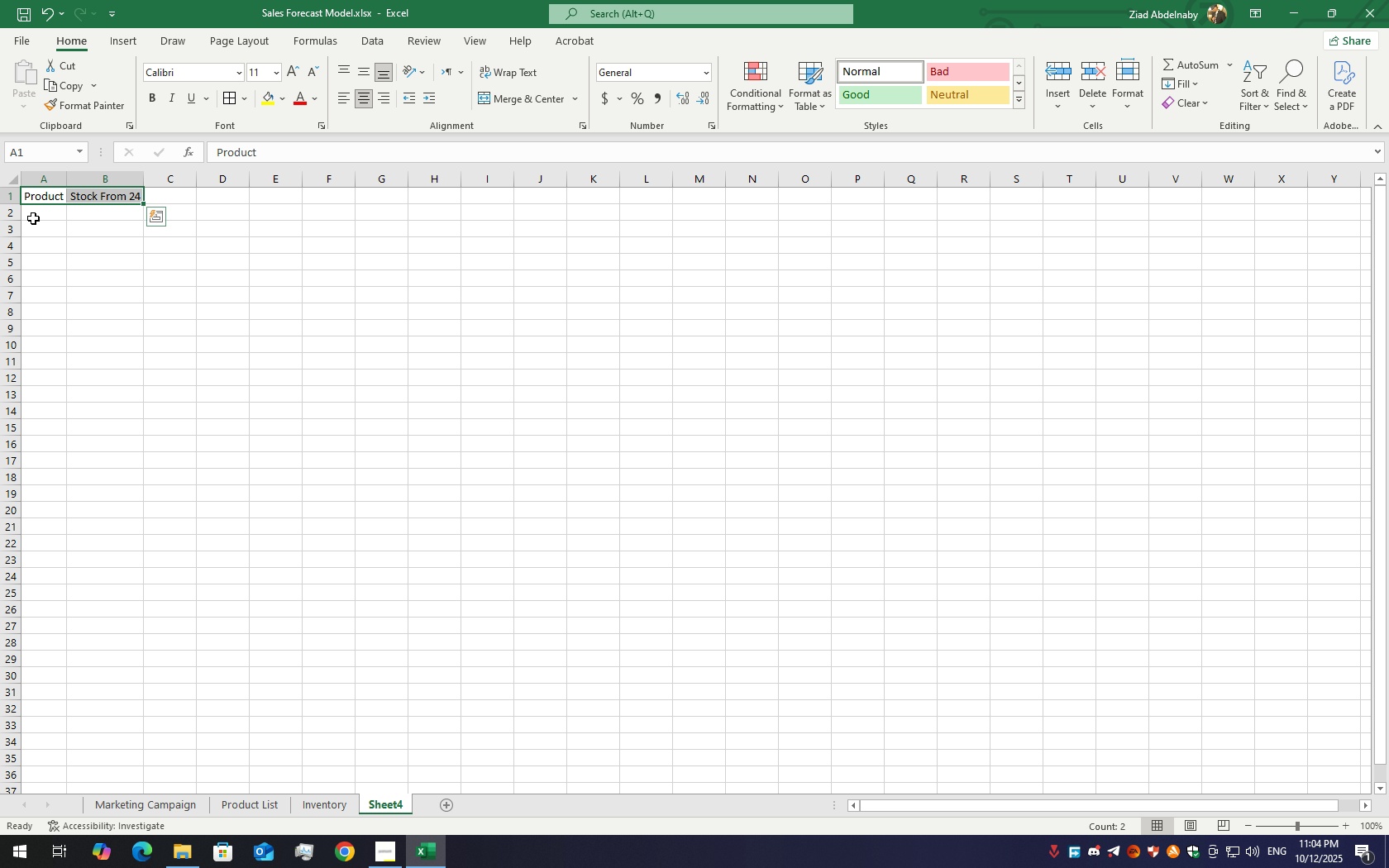 
left_click([46, 218])
 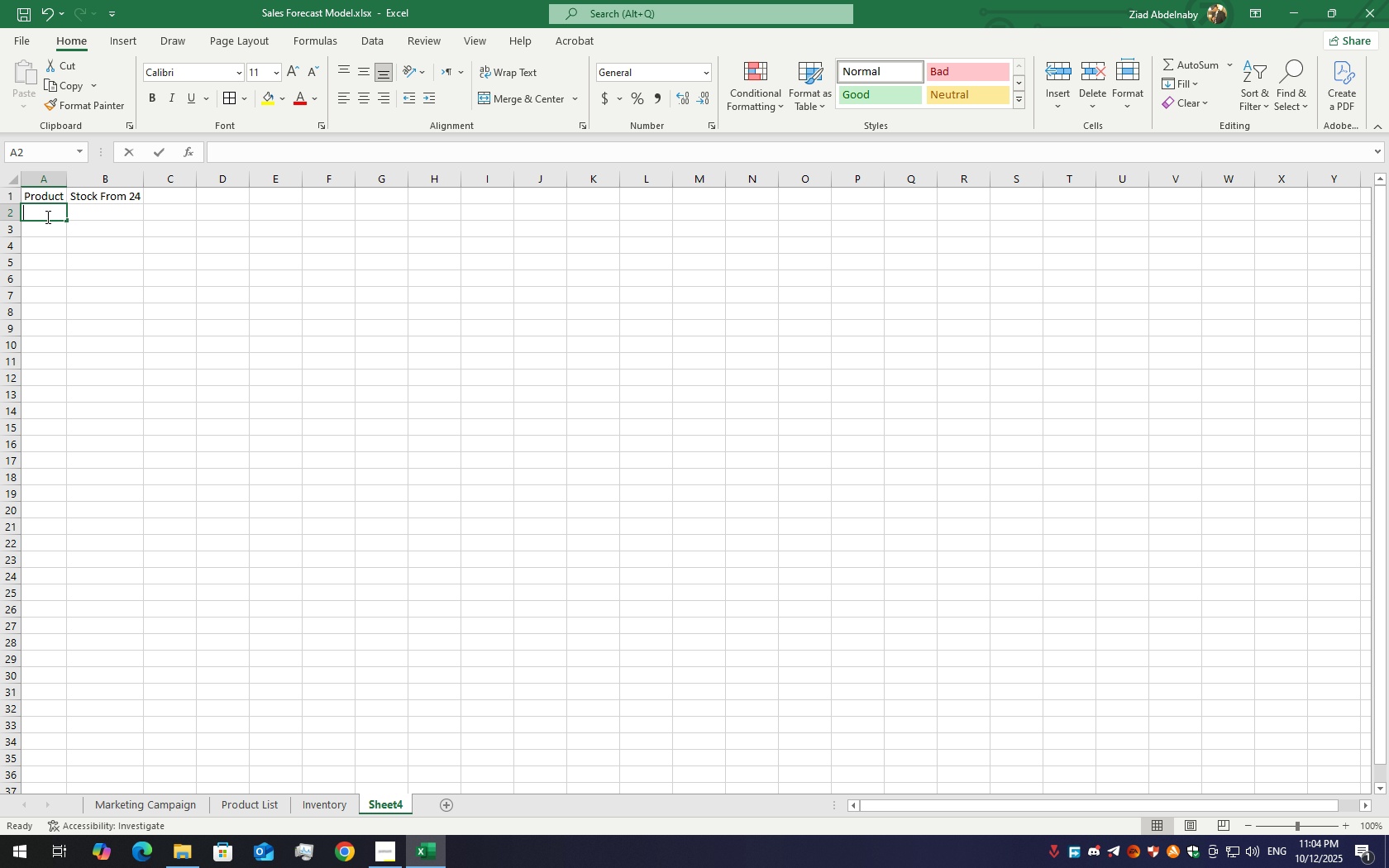 
double_click([46, 217])
 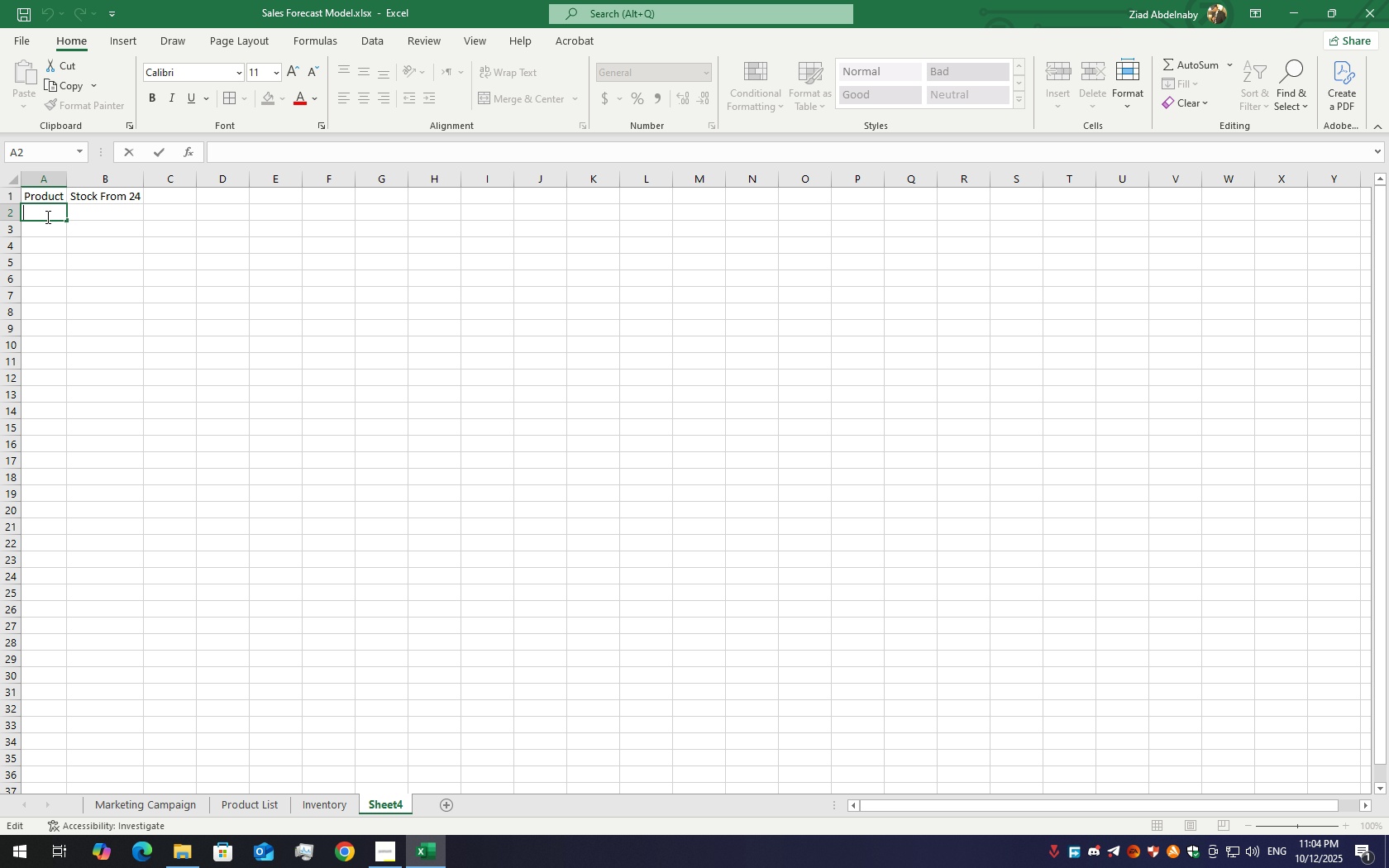 
triple_click([46, 217])
 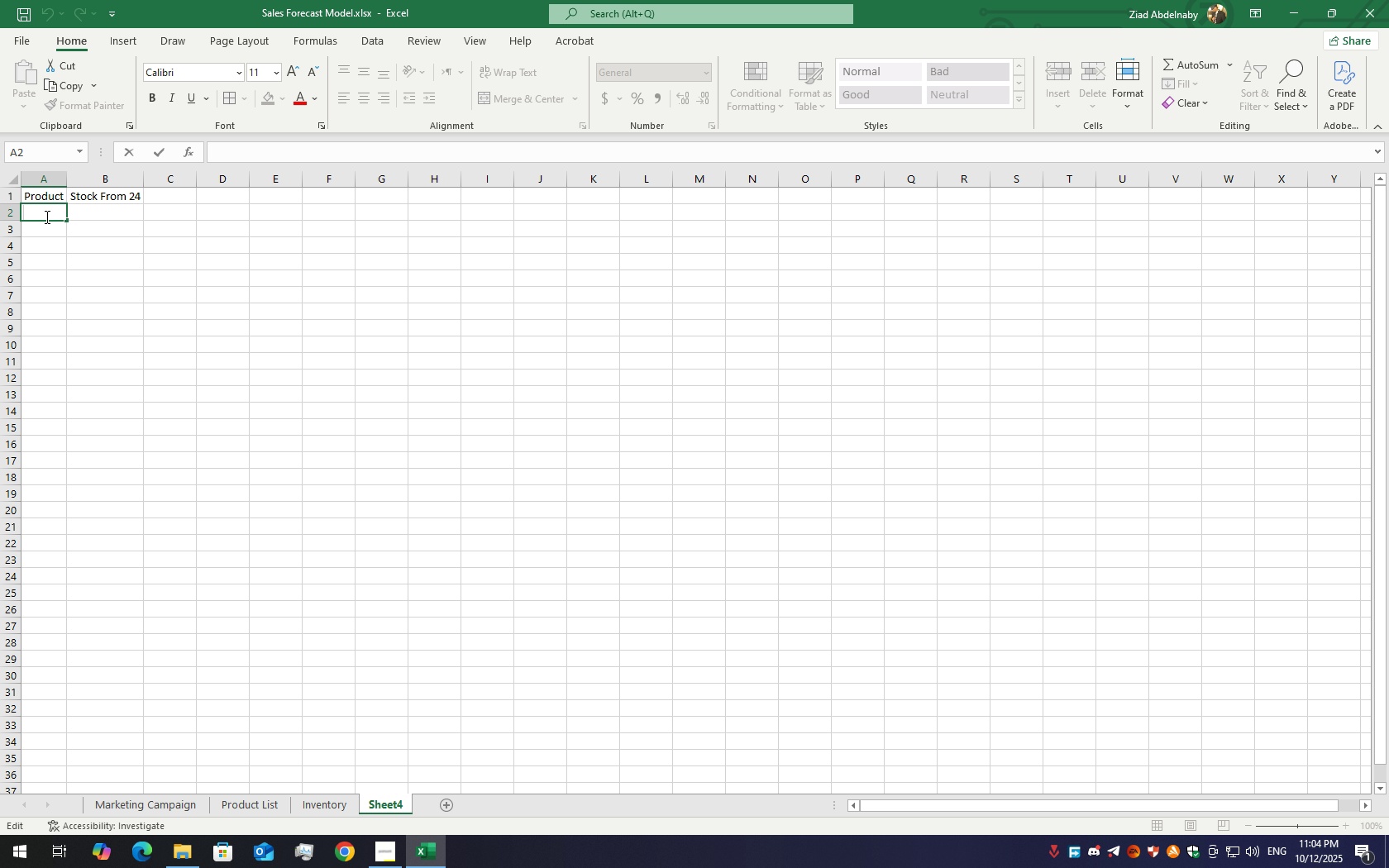 
type(Product A)
 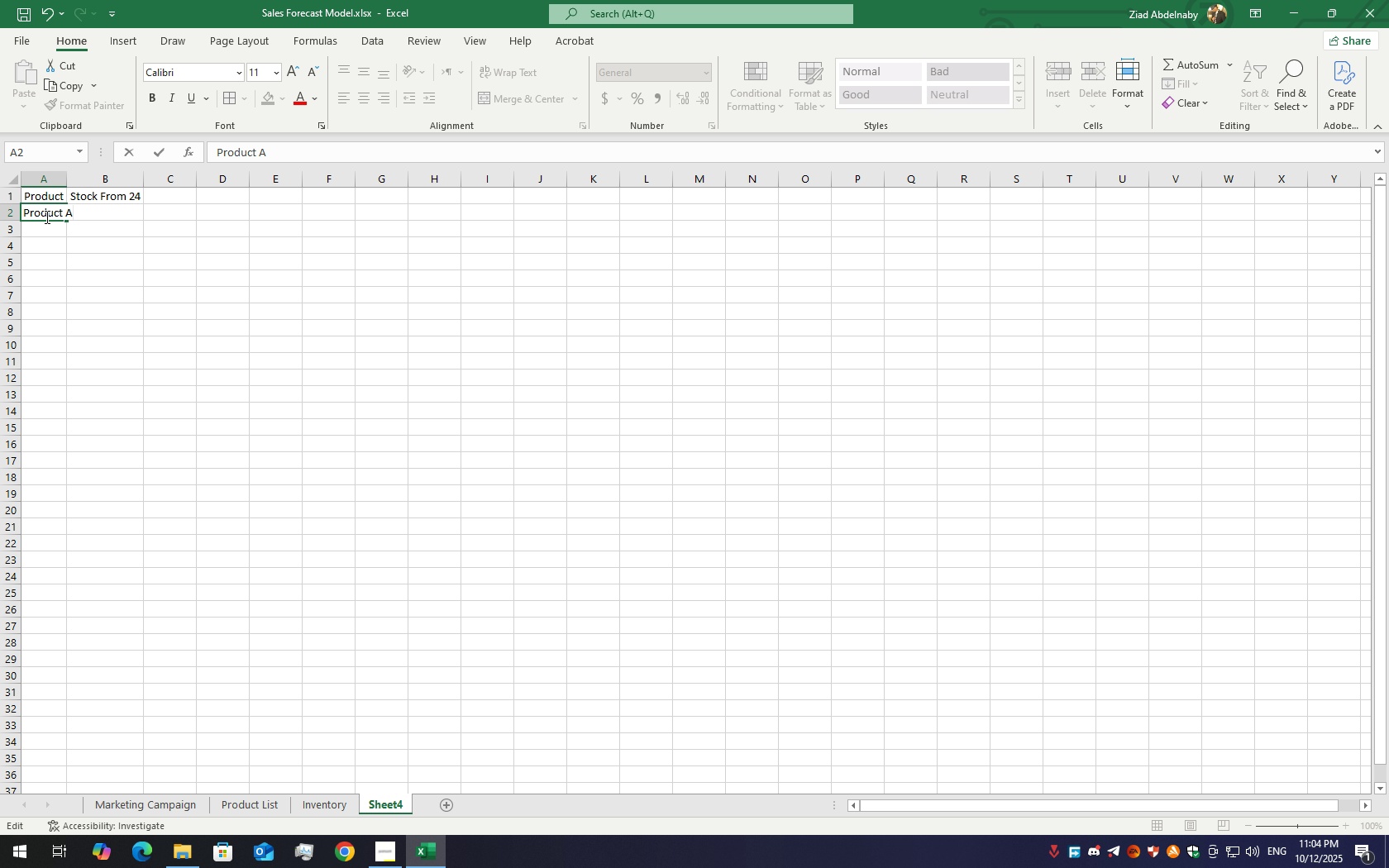 
double_click([52, 230])
 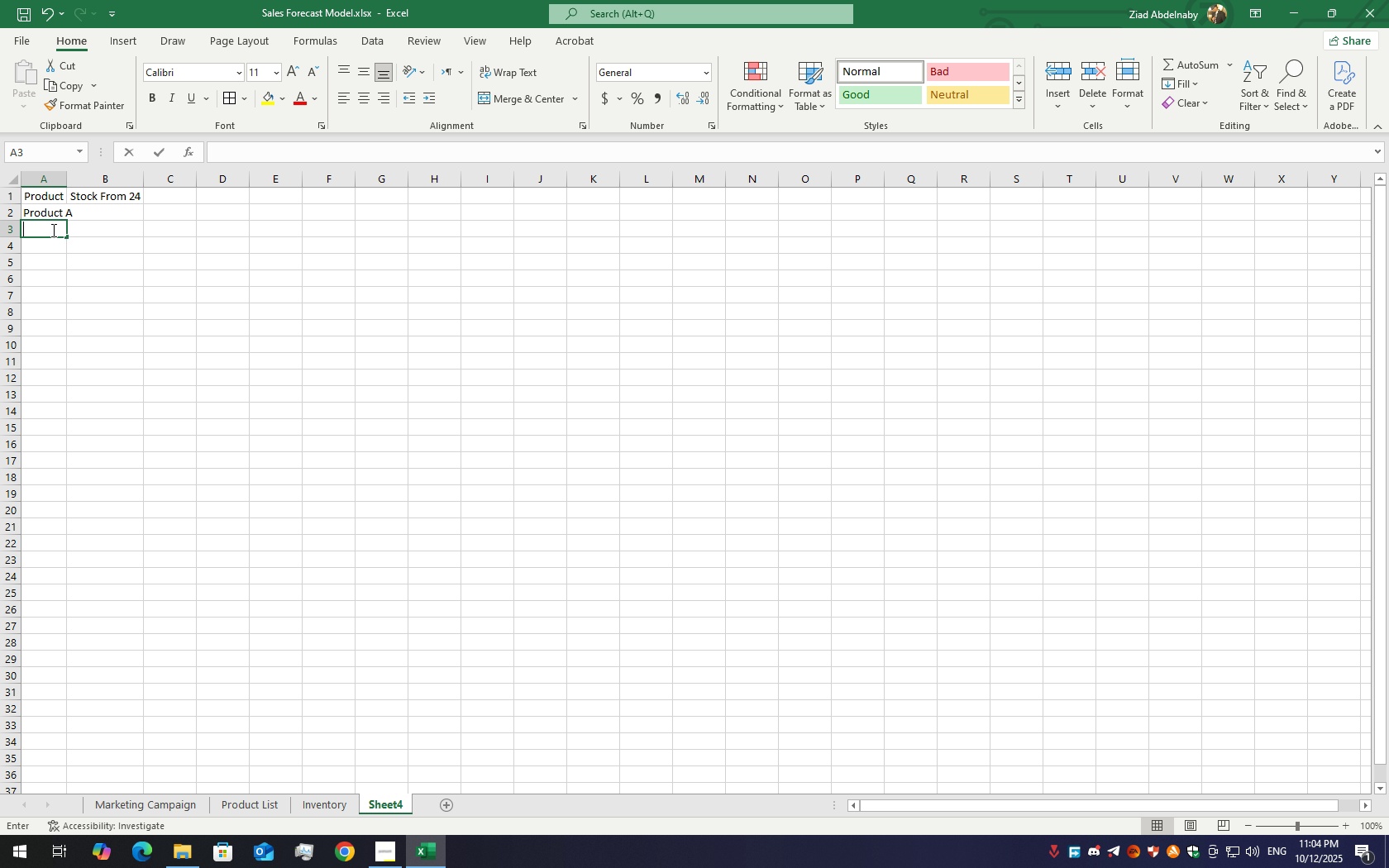 
triple_click([52, 230])
 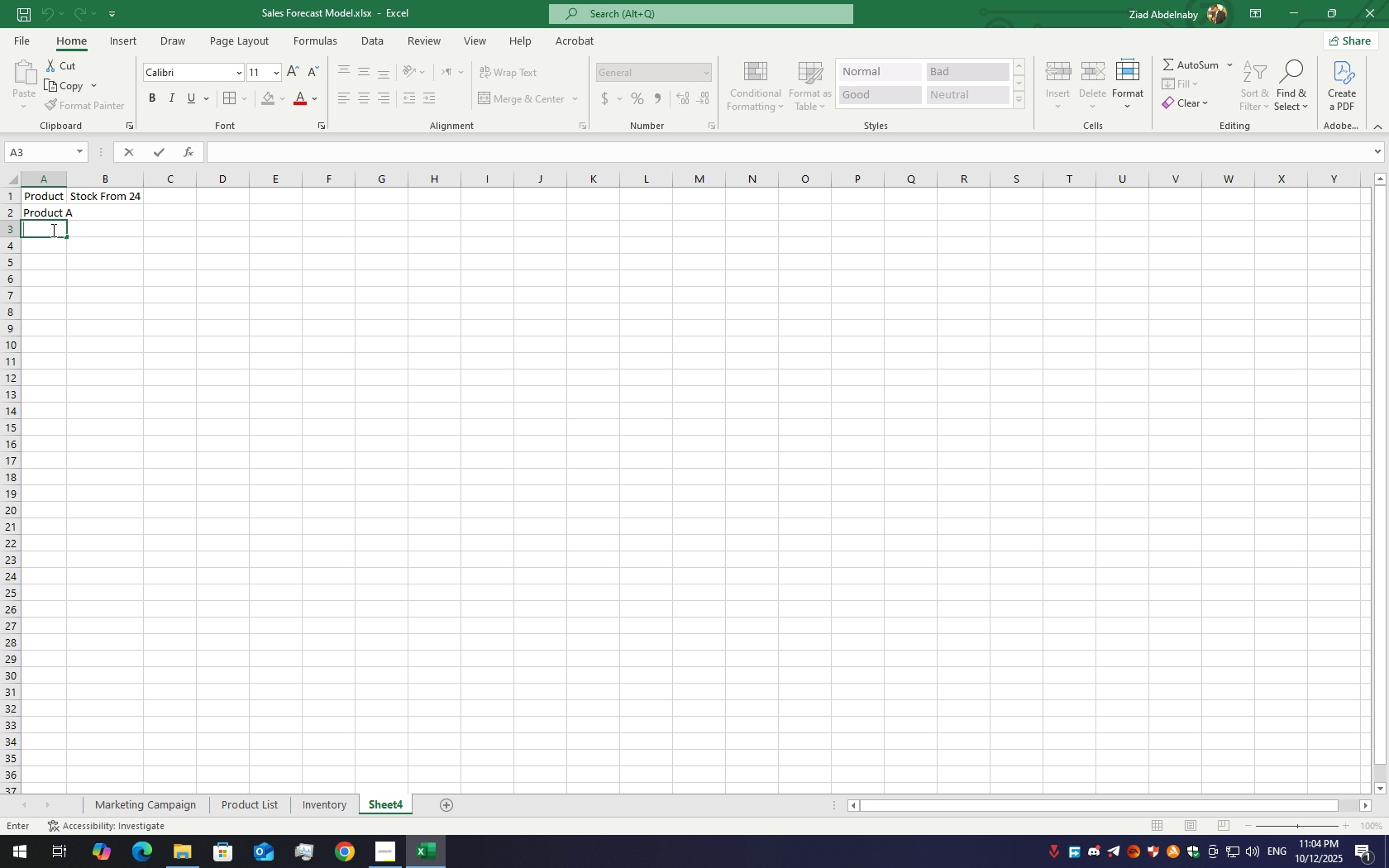 
type(Product B)
 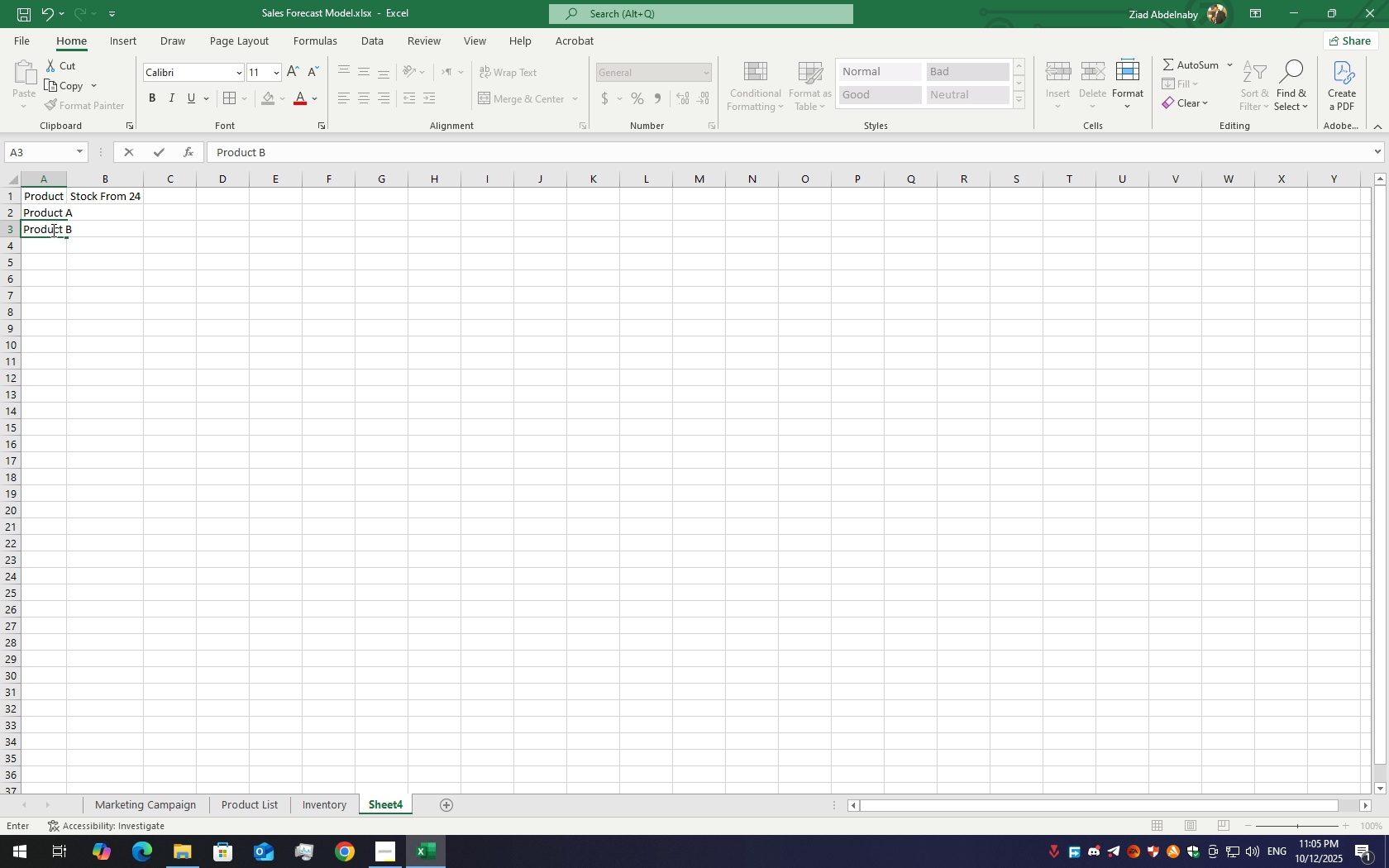 
left_click([60, 302])
 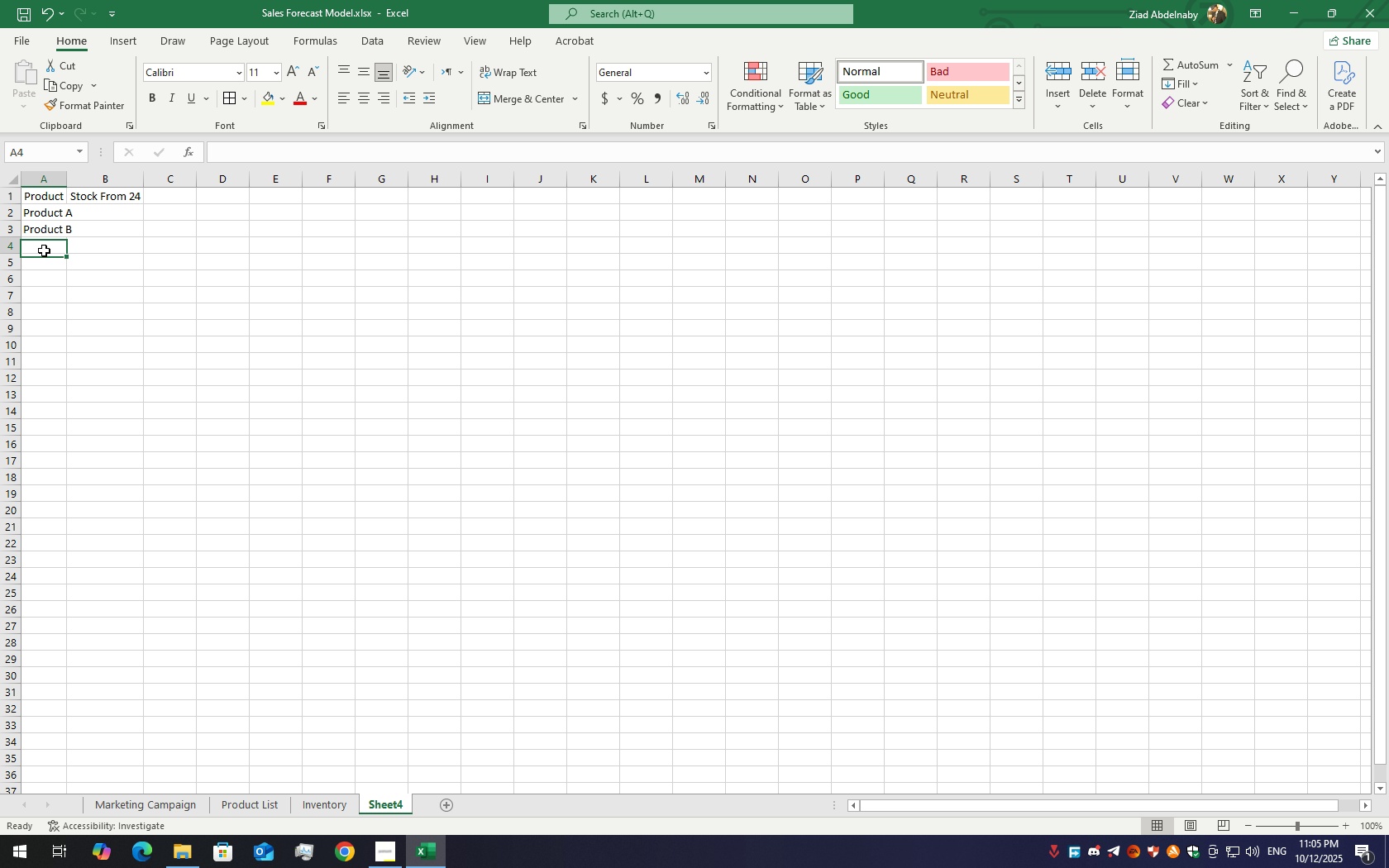 
double_click([44, 250])
 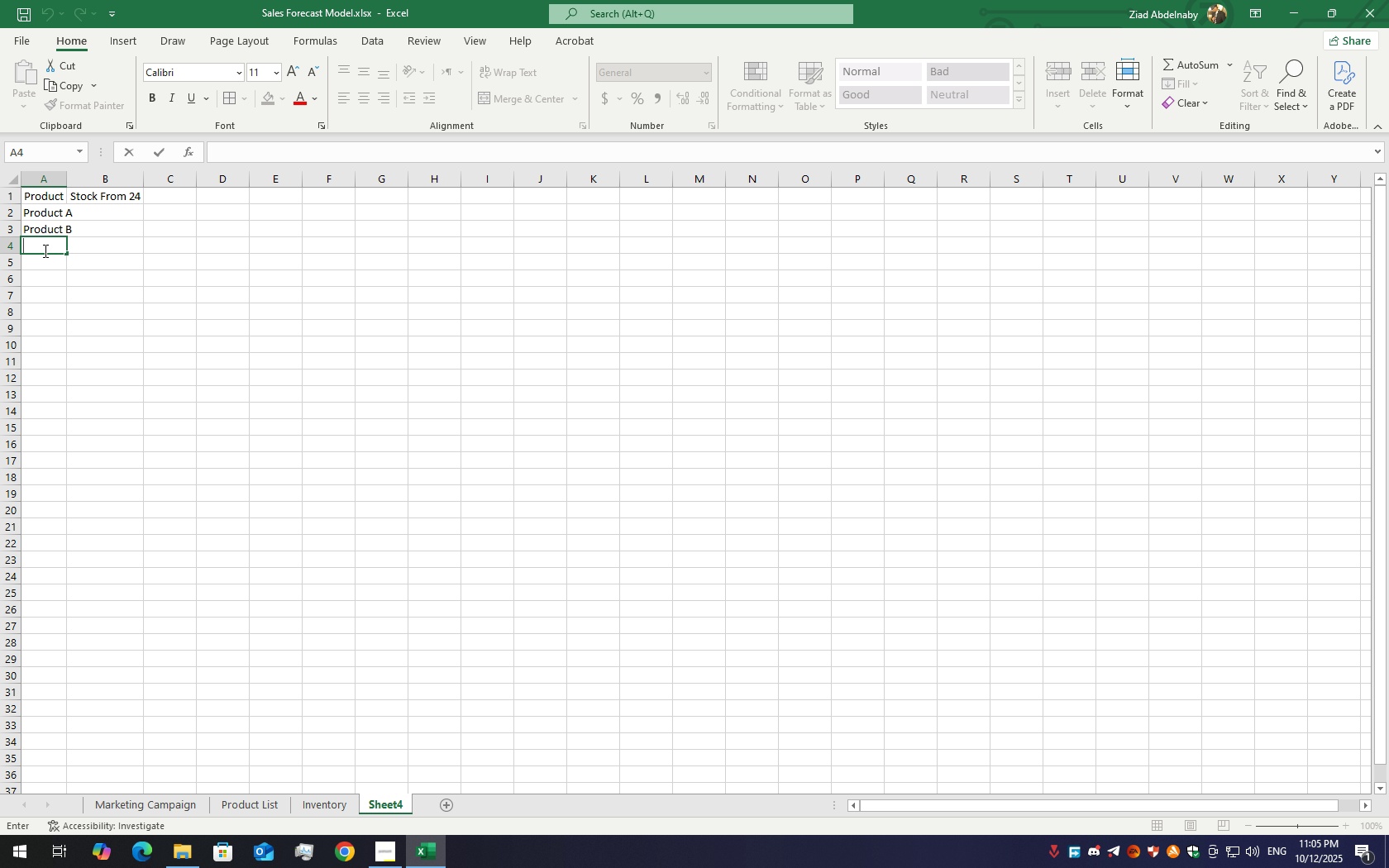 
type(Product C)
 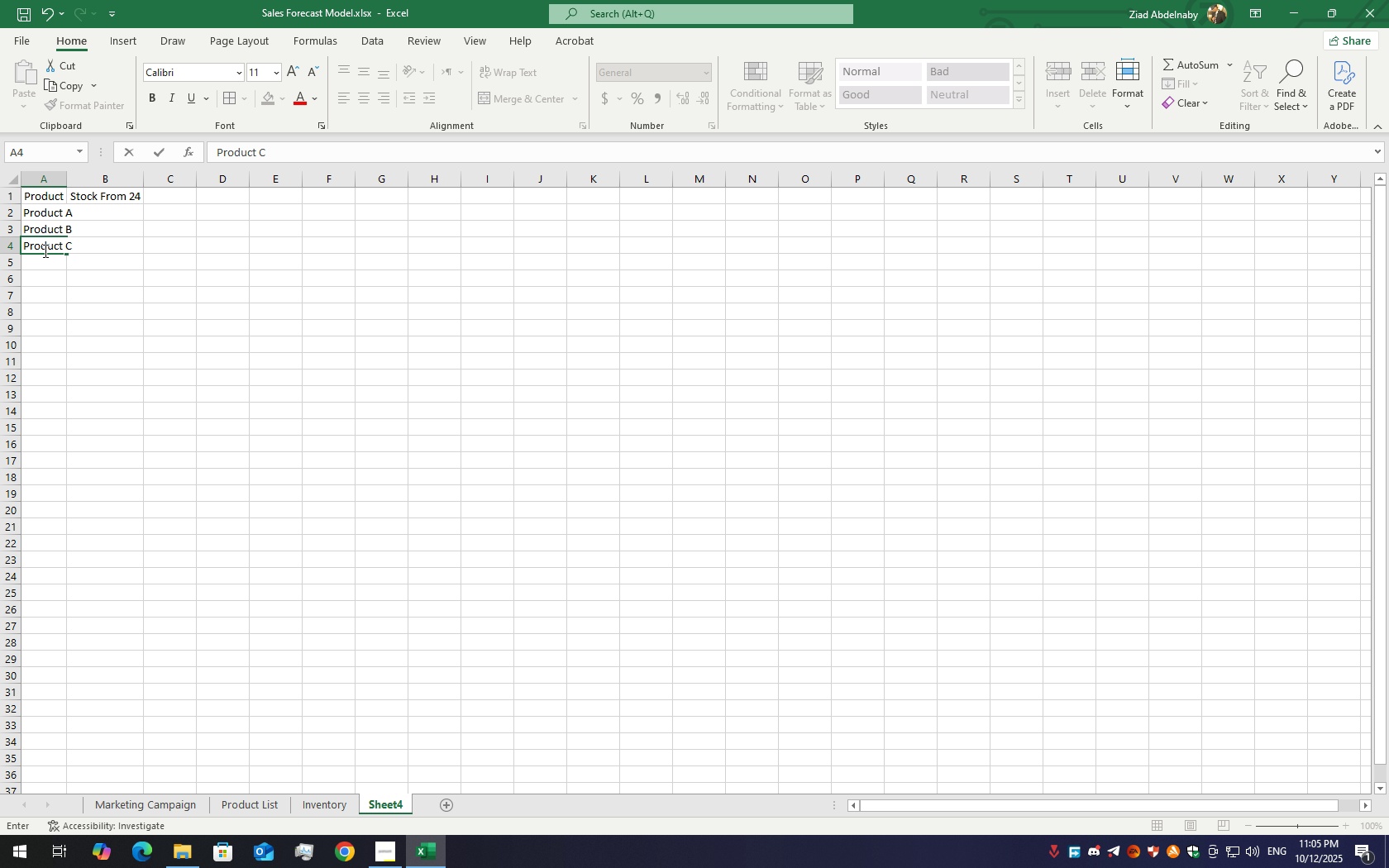 
left_click([52, 283])
 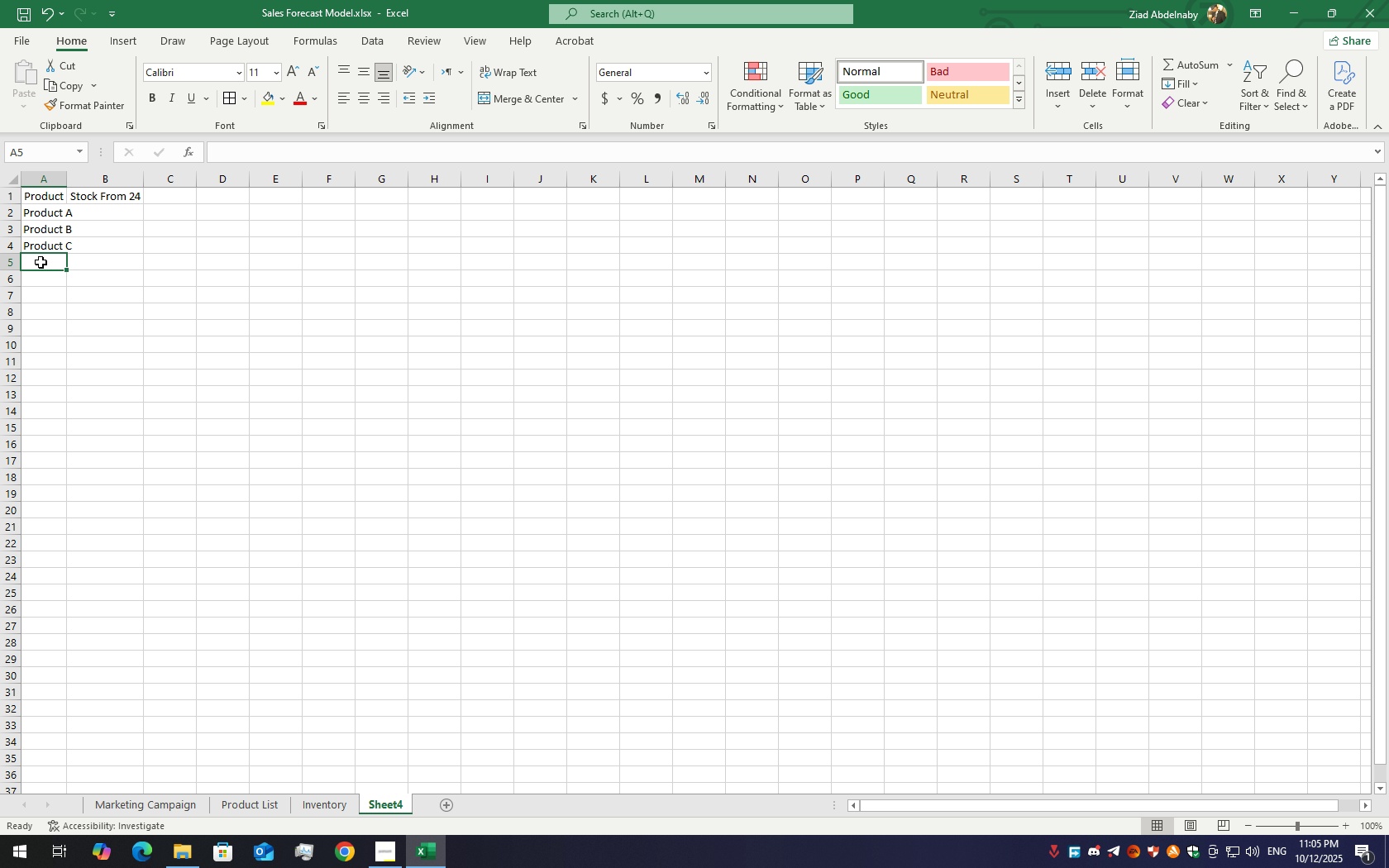 
double_click([41, 262])
 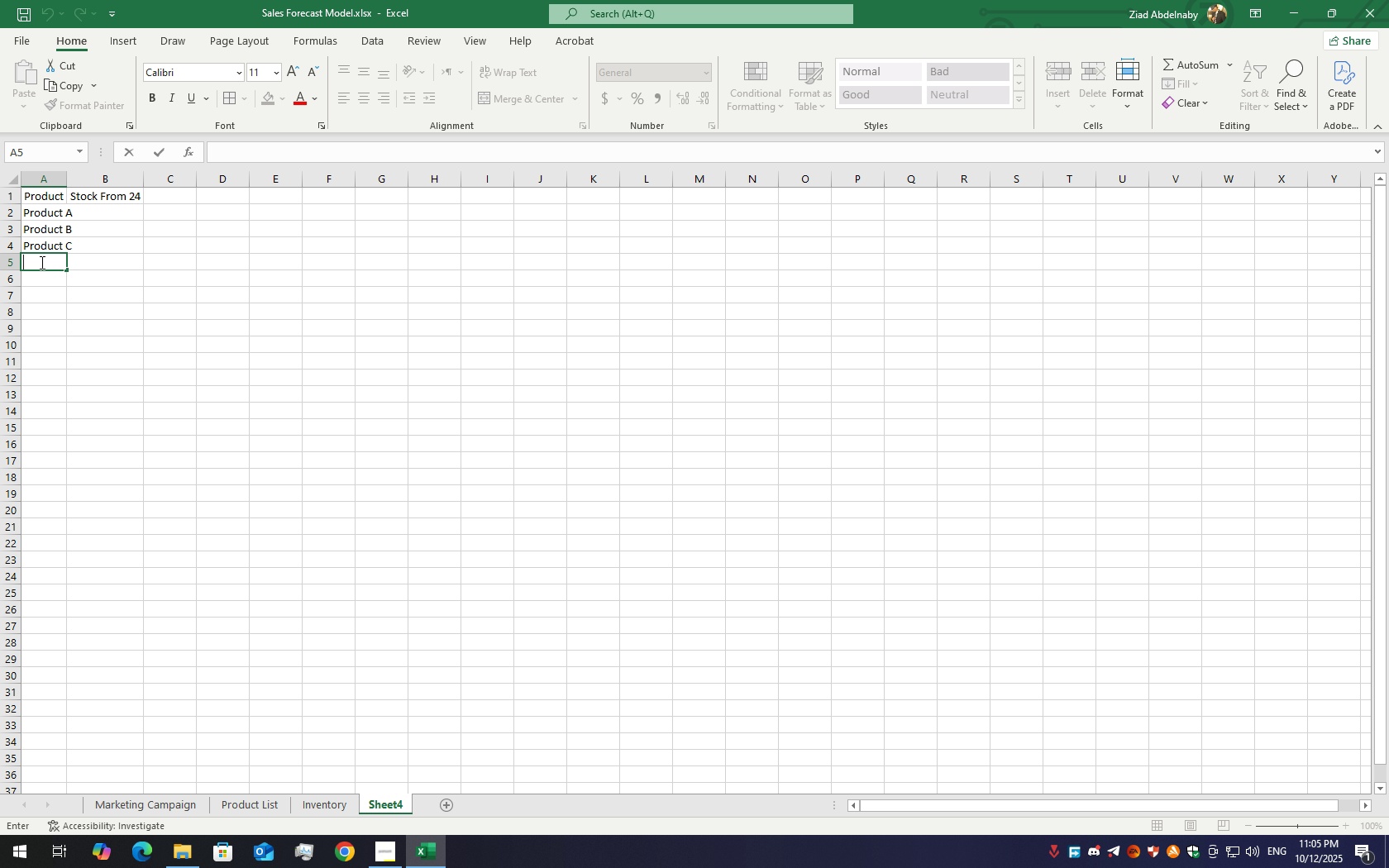 
type(Product D)
 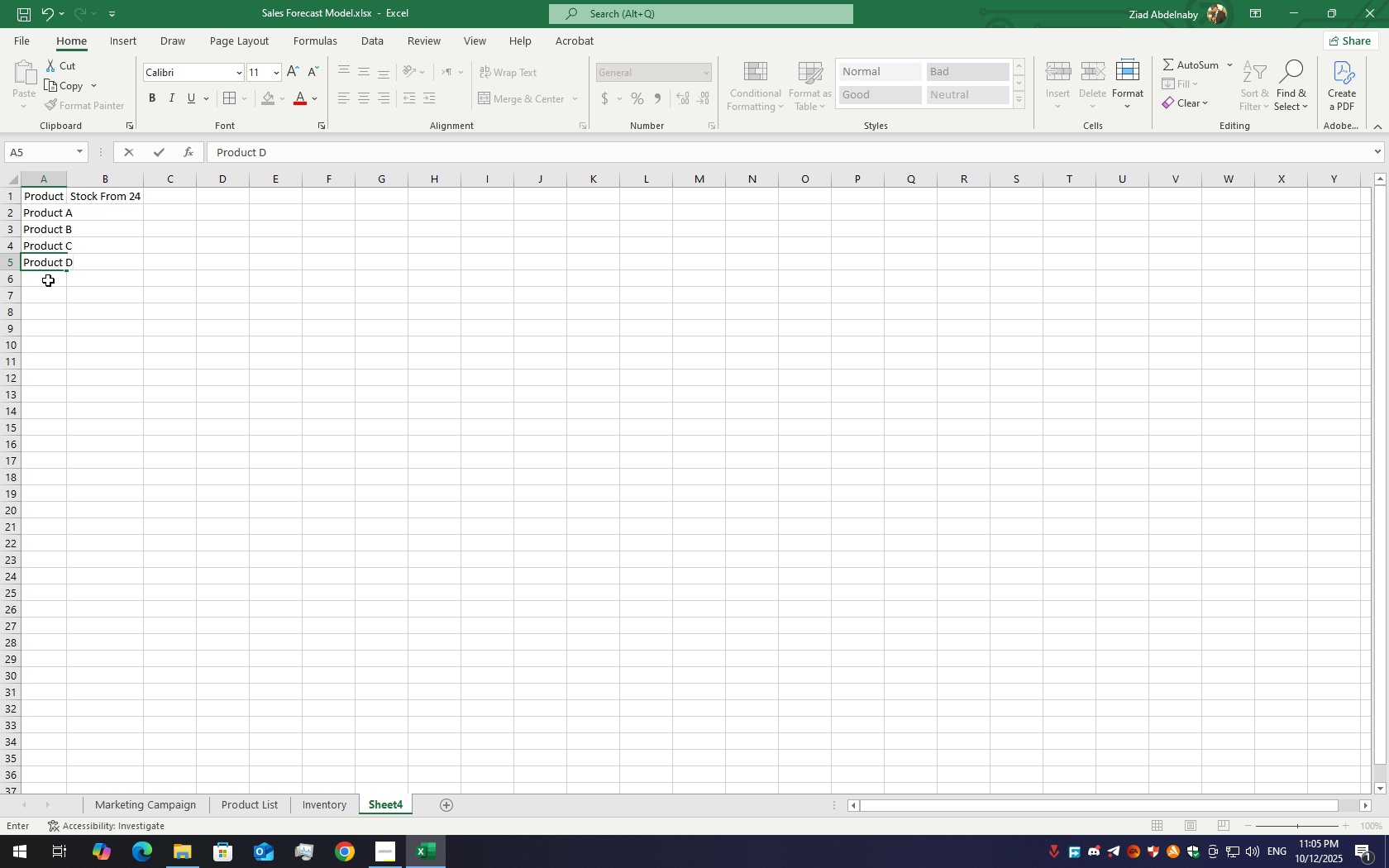 
left_click([48, 280])
 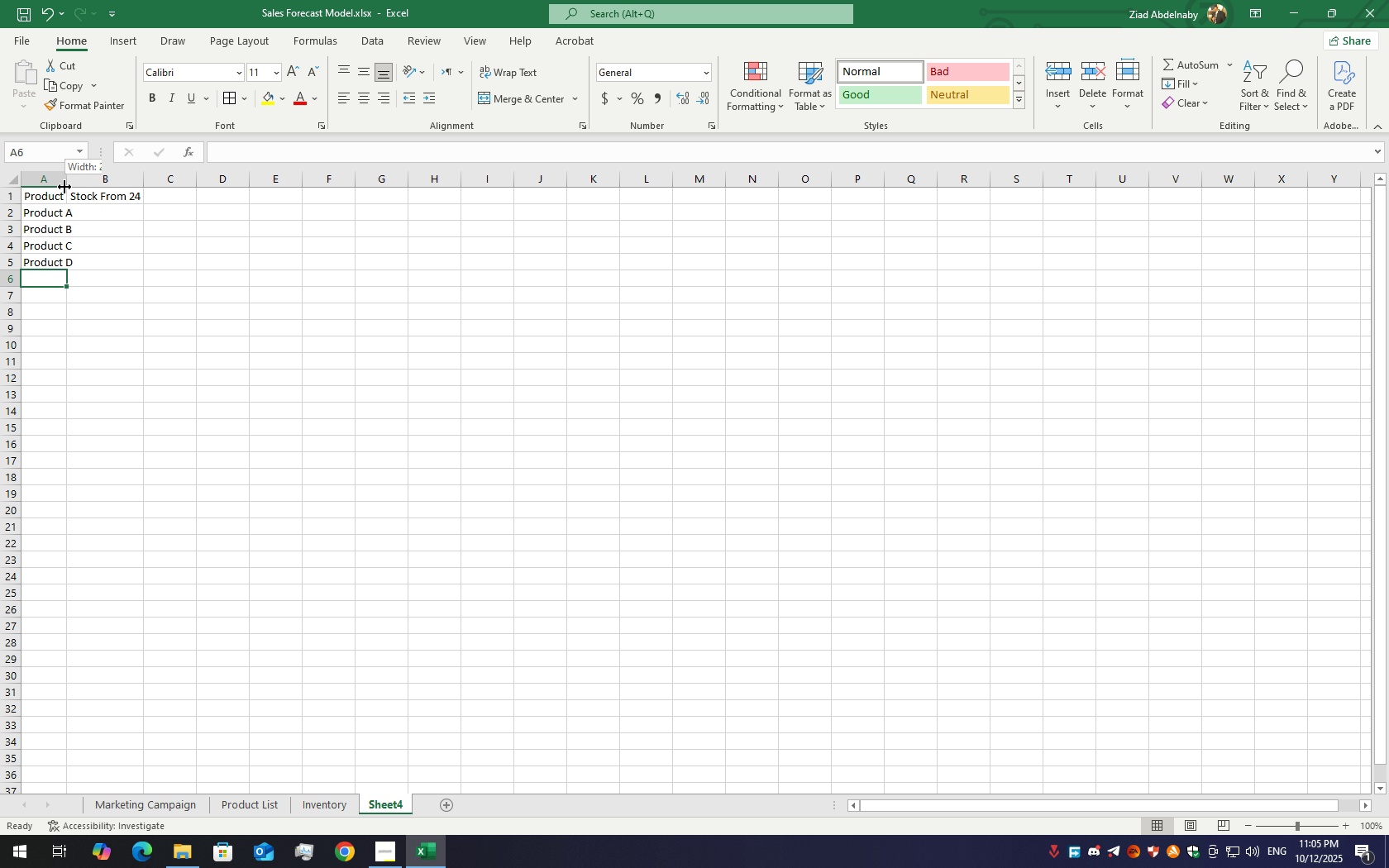 
double_click([64, 187])
 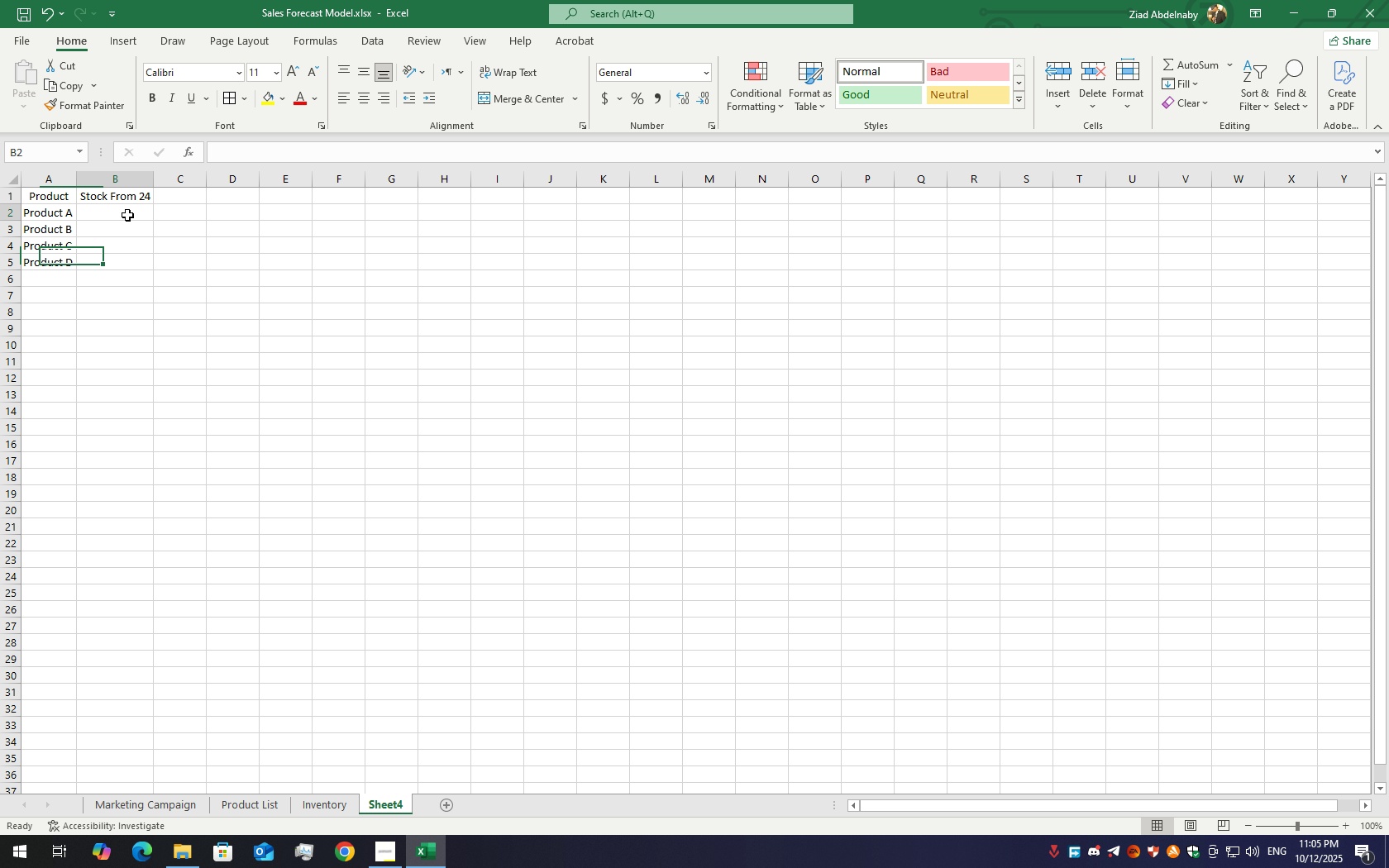 
left_click([127, 215])
 